 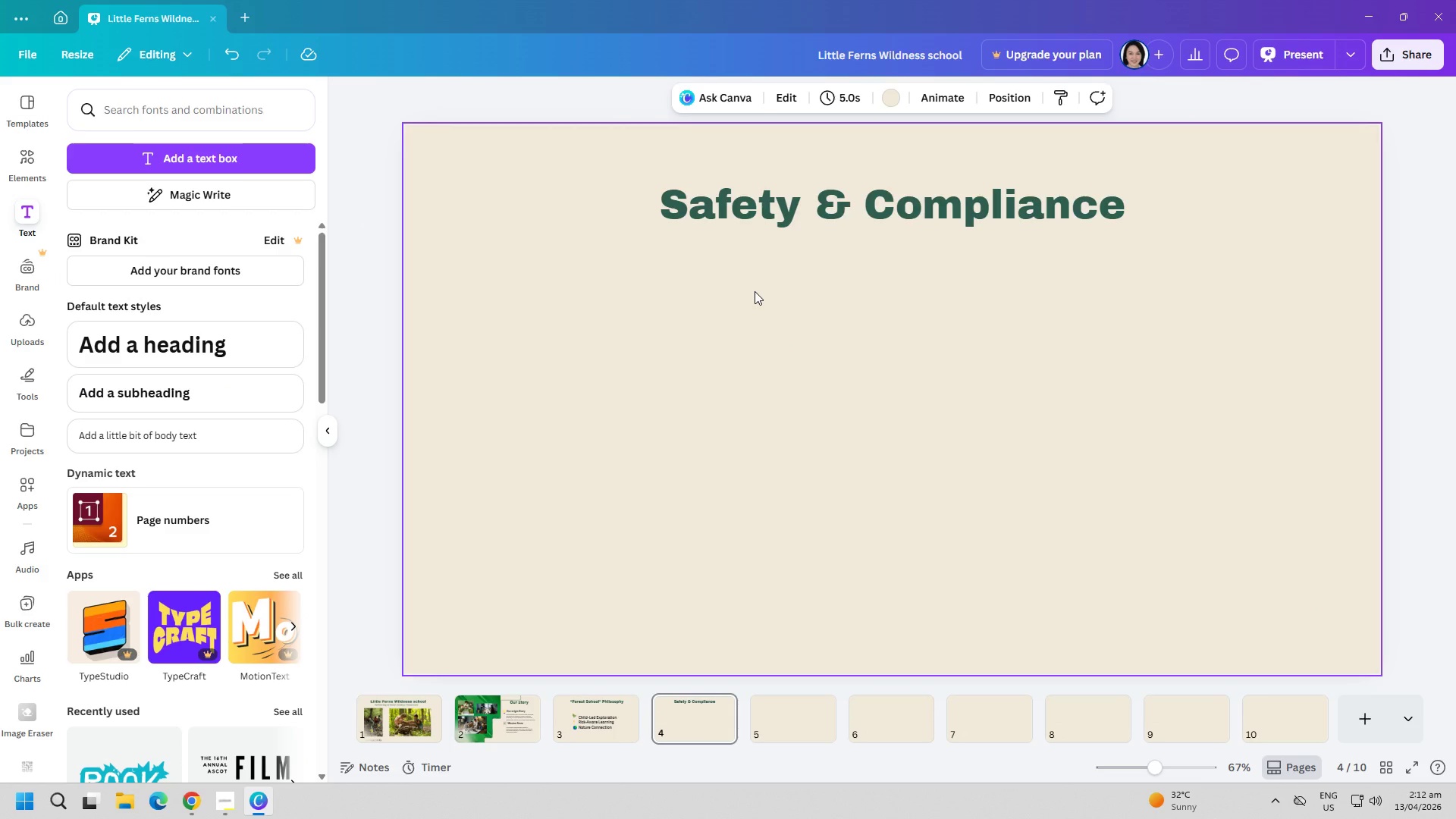 
left_click([220, 156])
 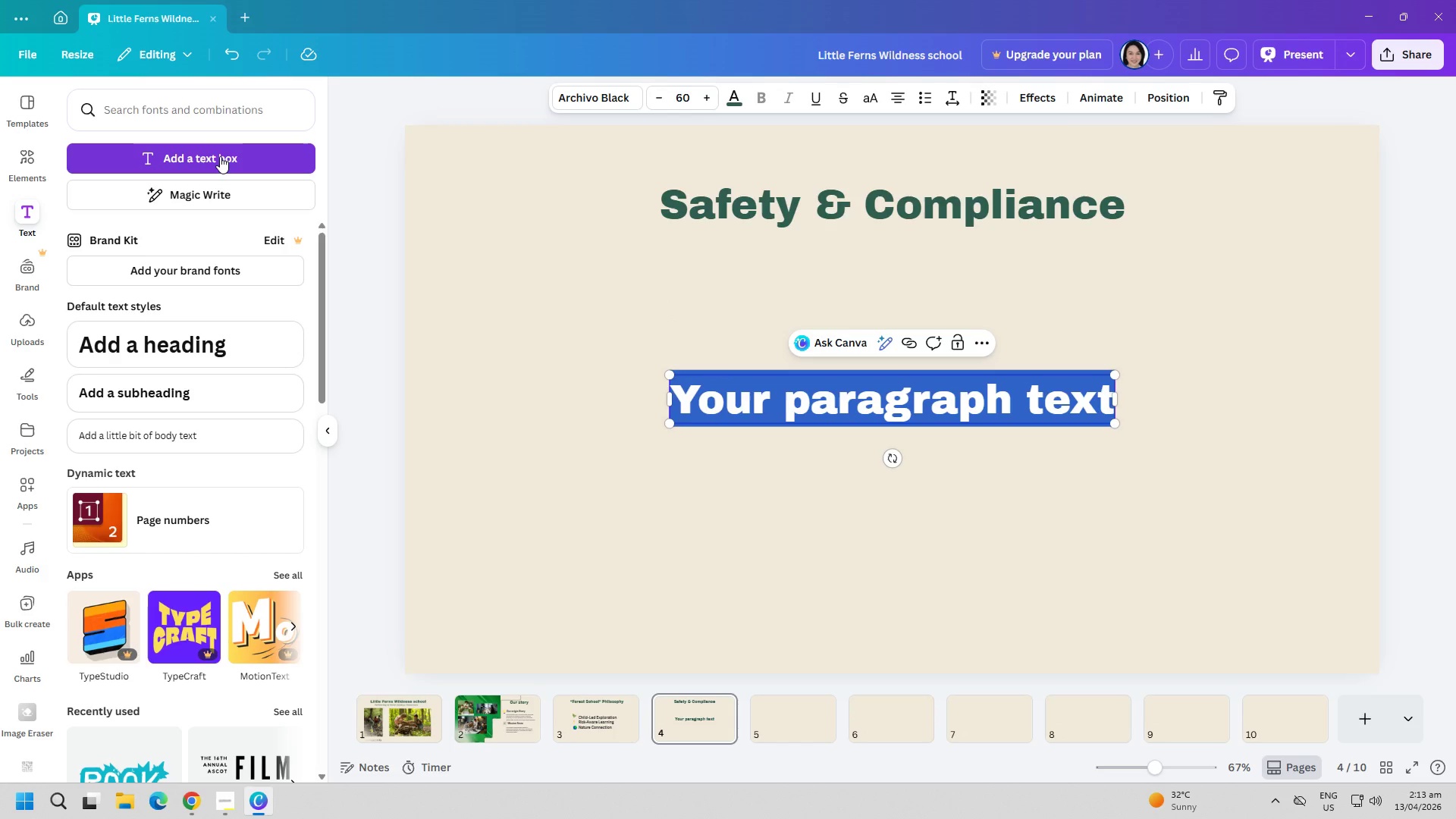 
type(Licensing)
 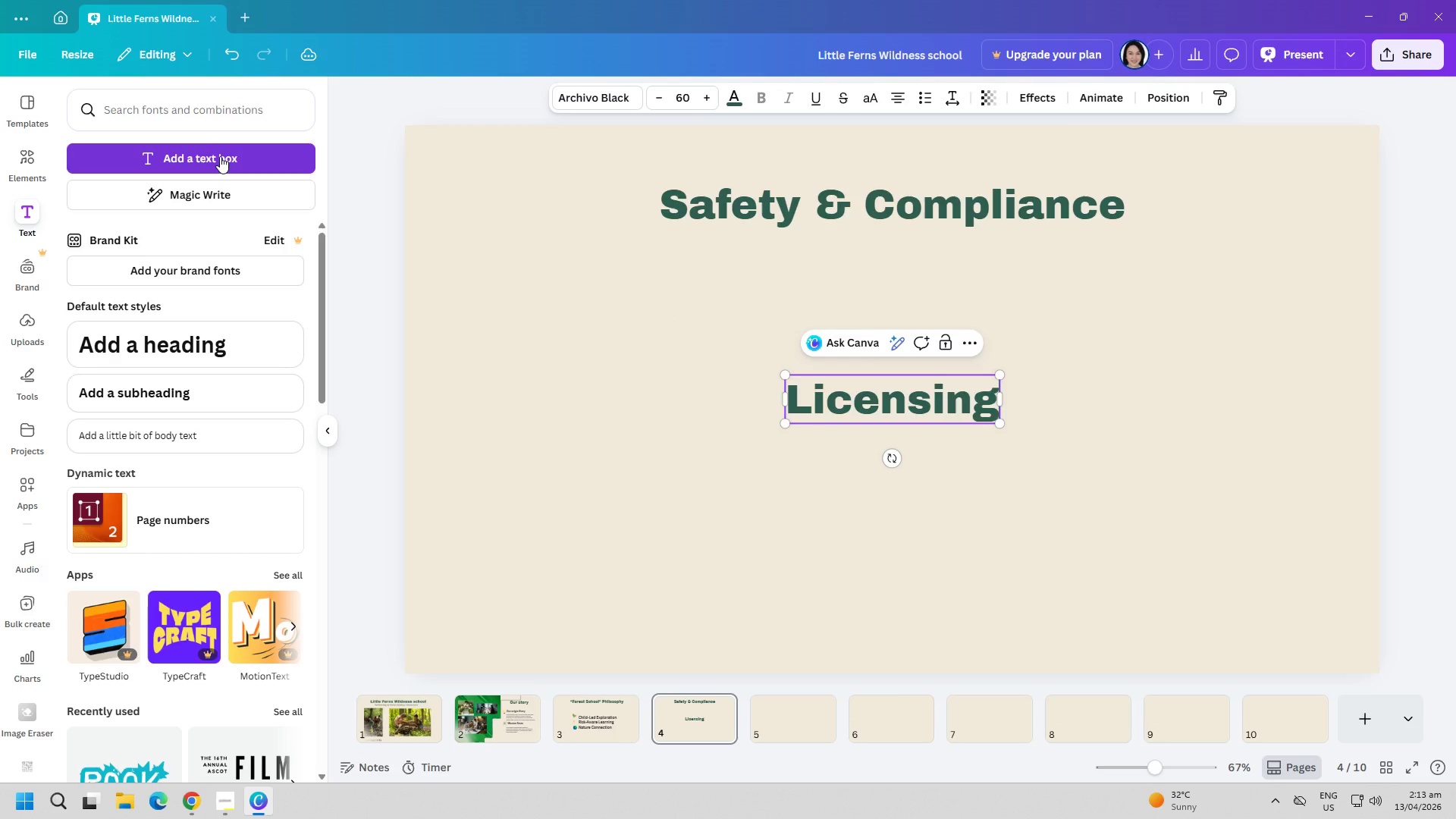 
key(Control+ControlLeft)
 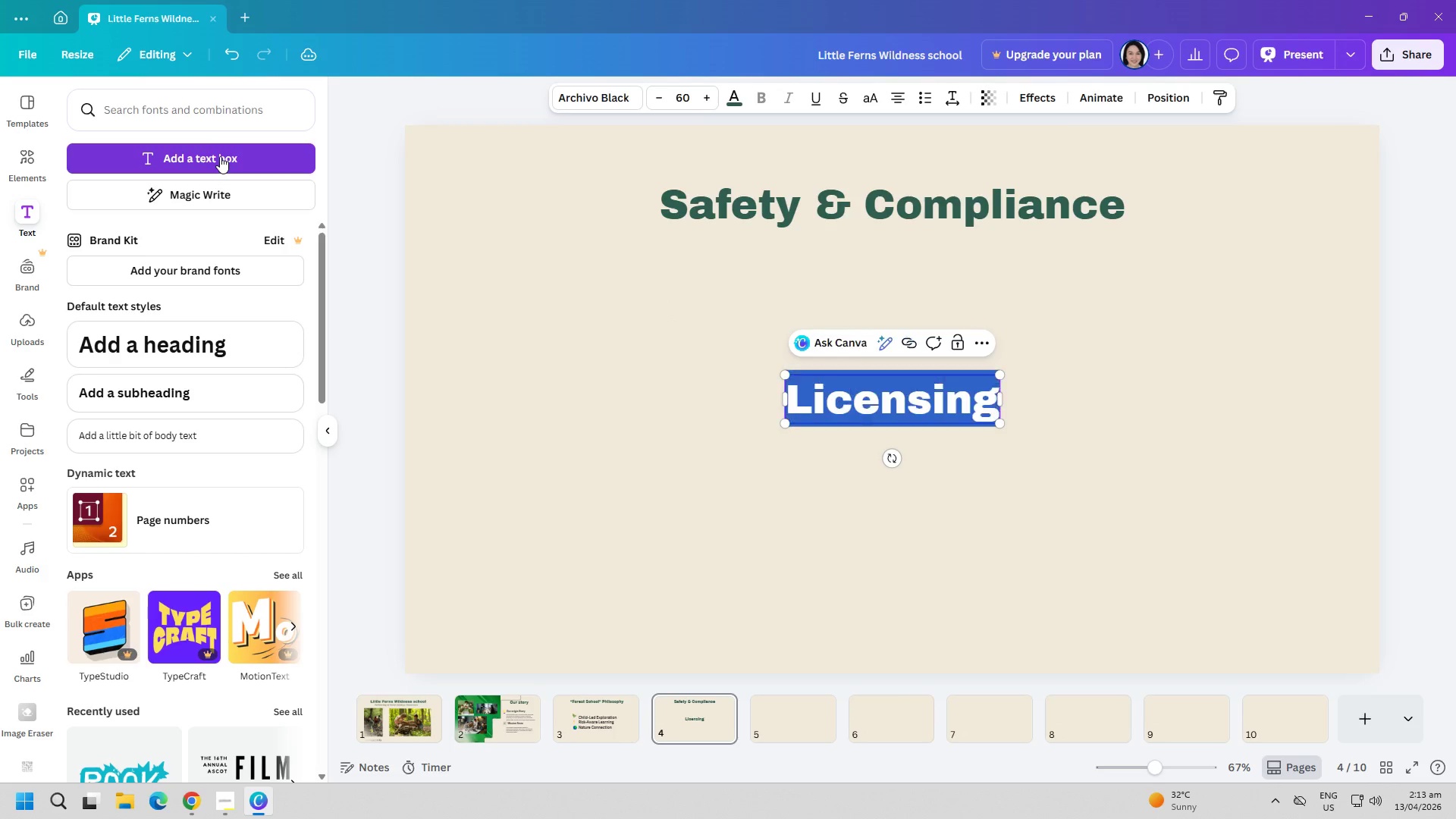 
key(Control+A)
 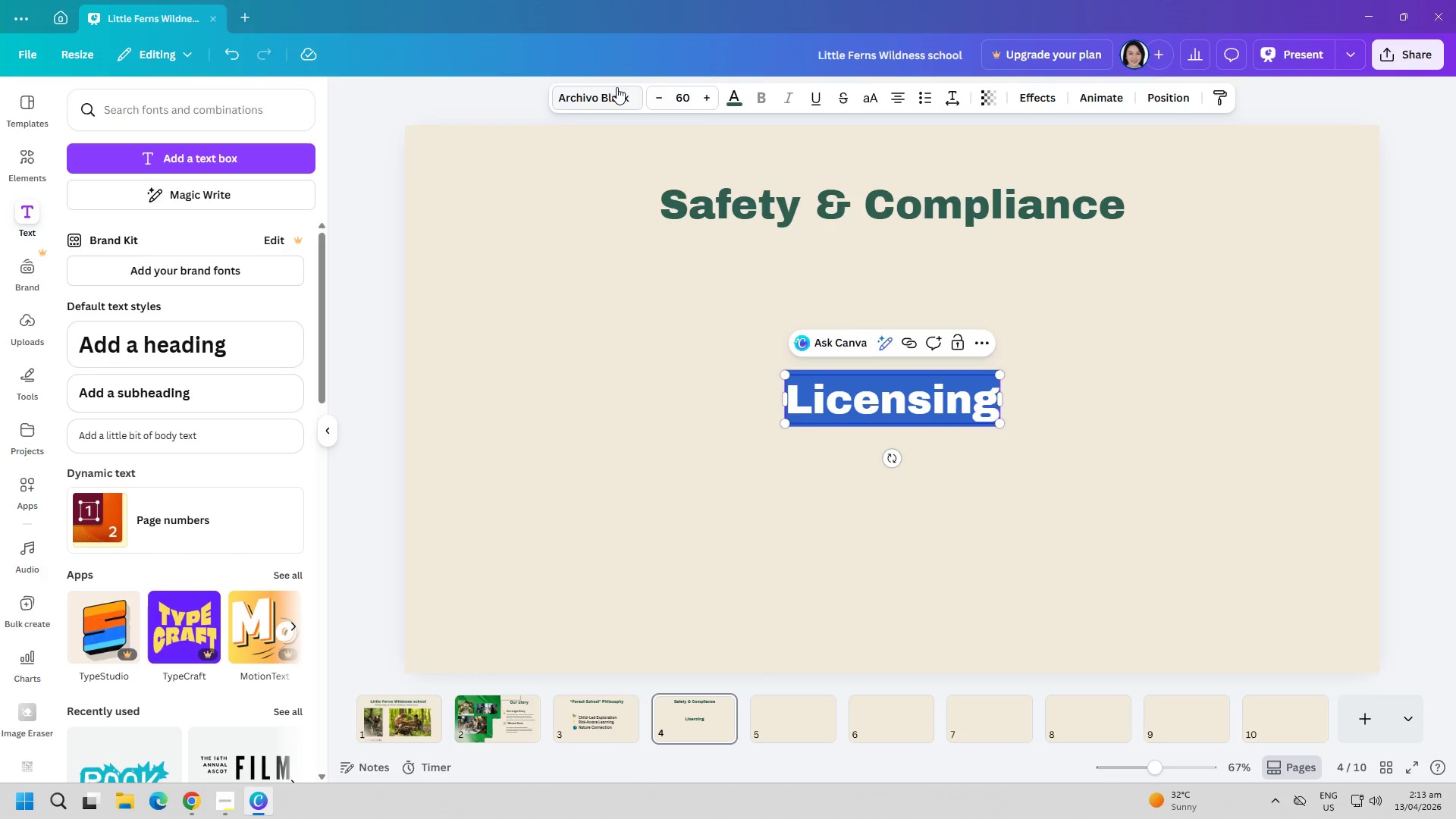 
left_click([613, 87])
 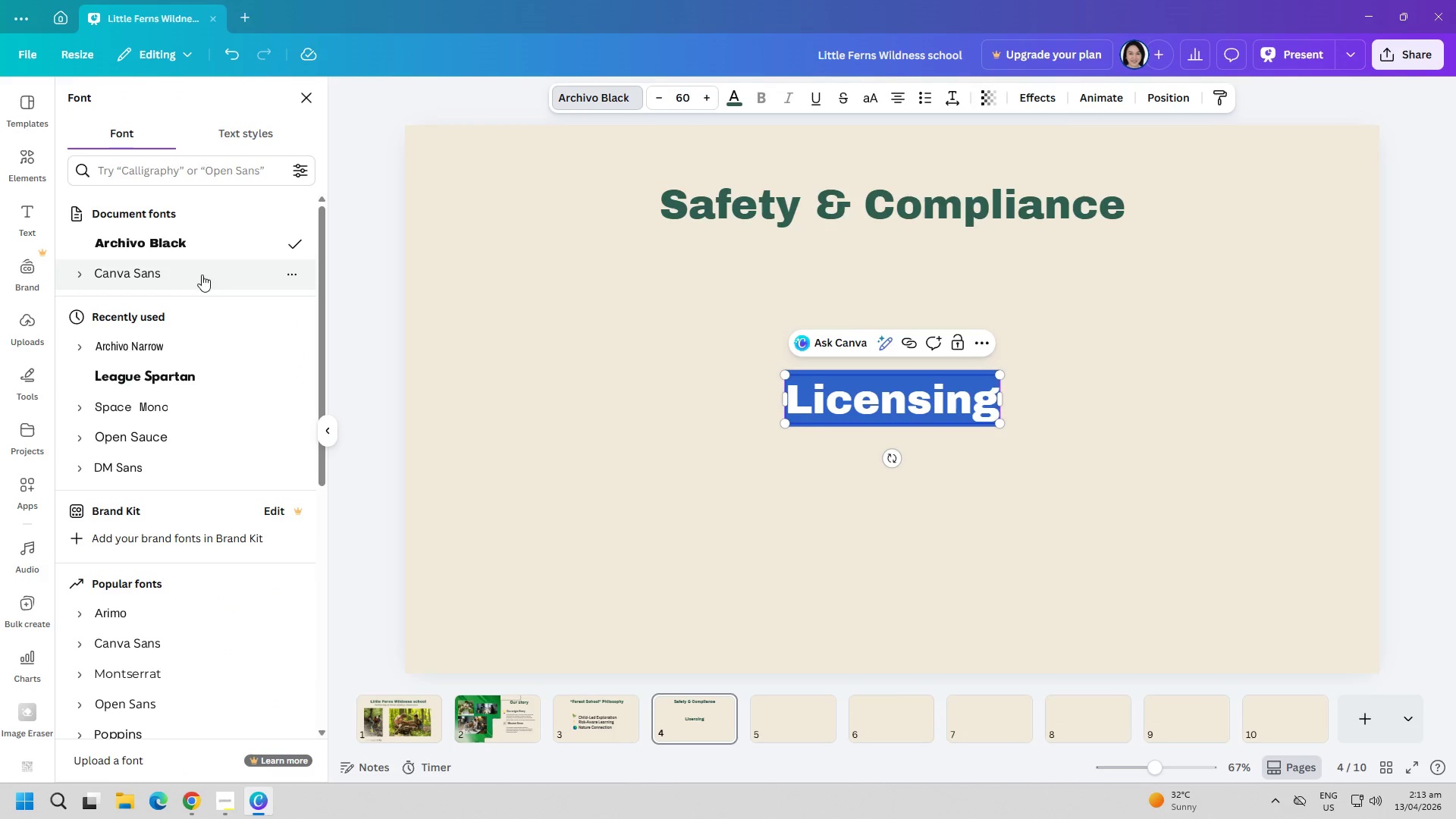 
left_click([180, 276])
 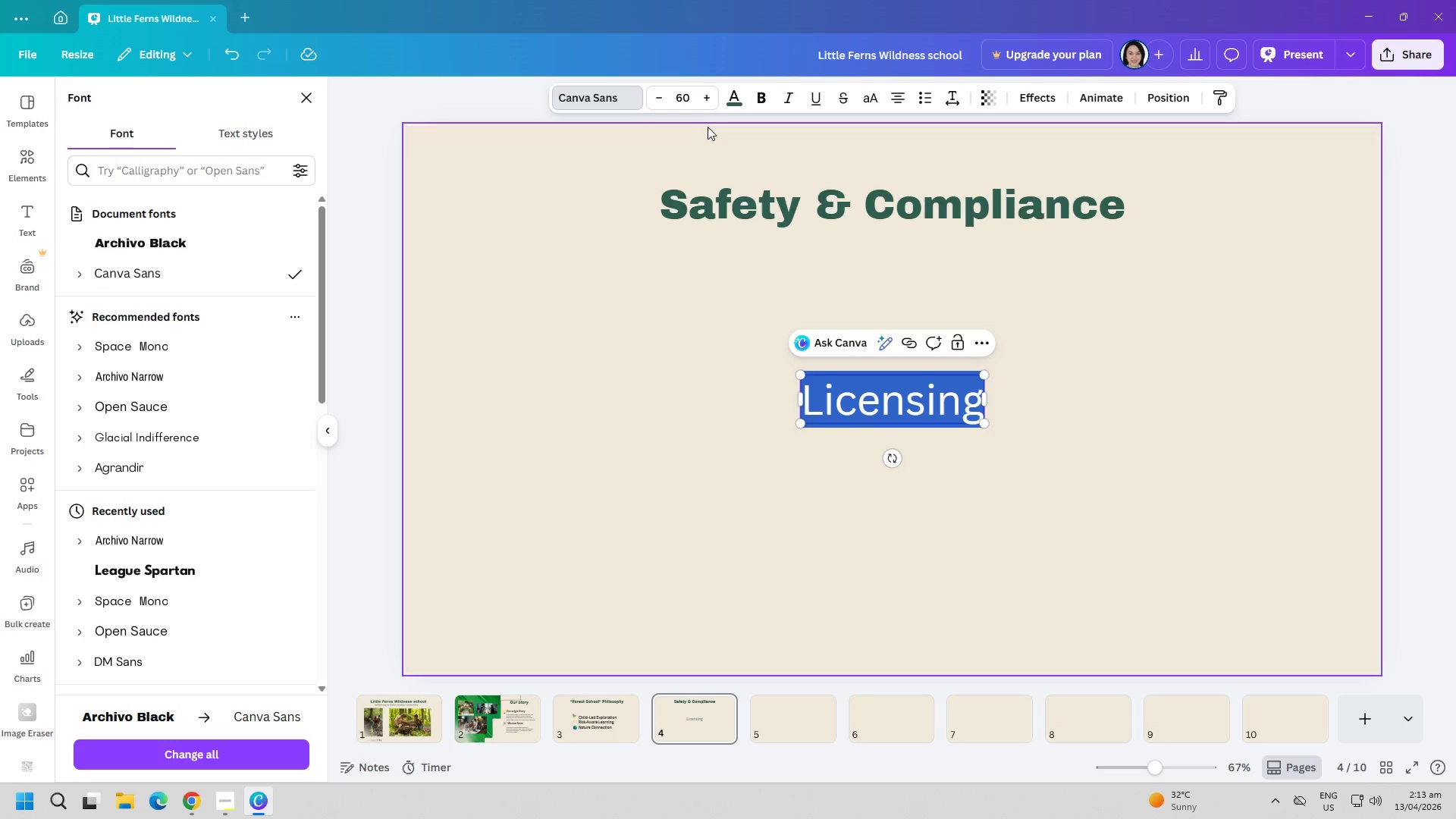 
left_click([740, 99])
 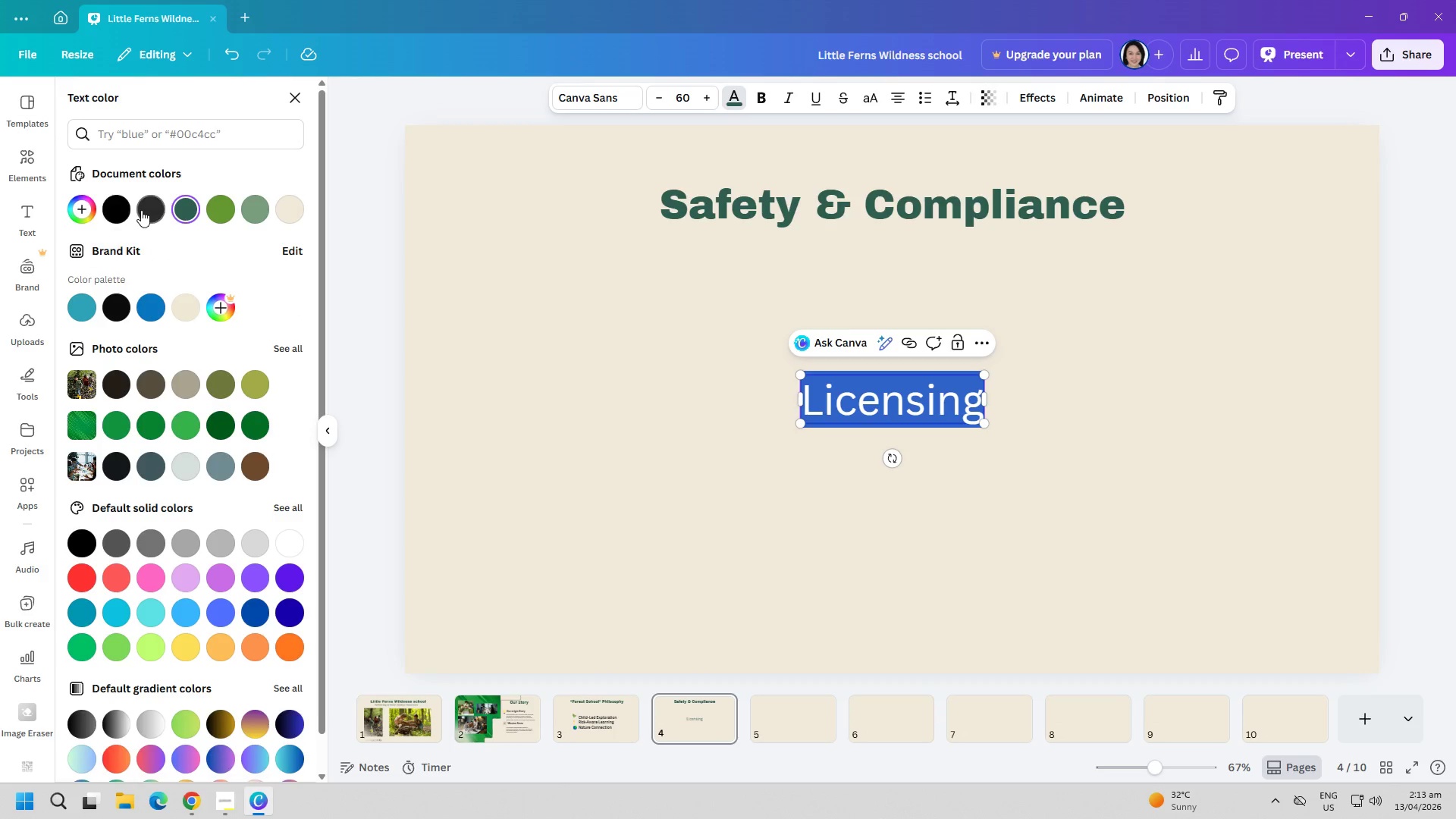 
double_click([703, 450])
 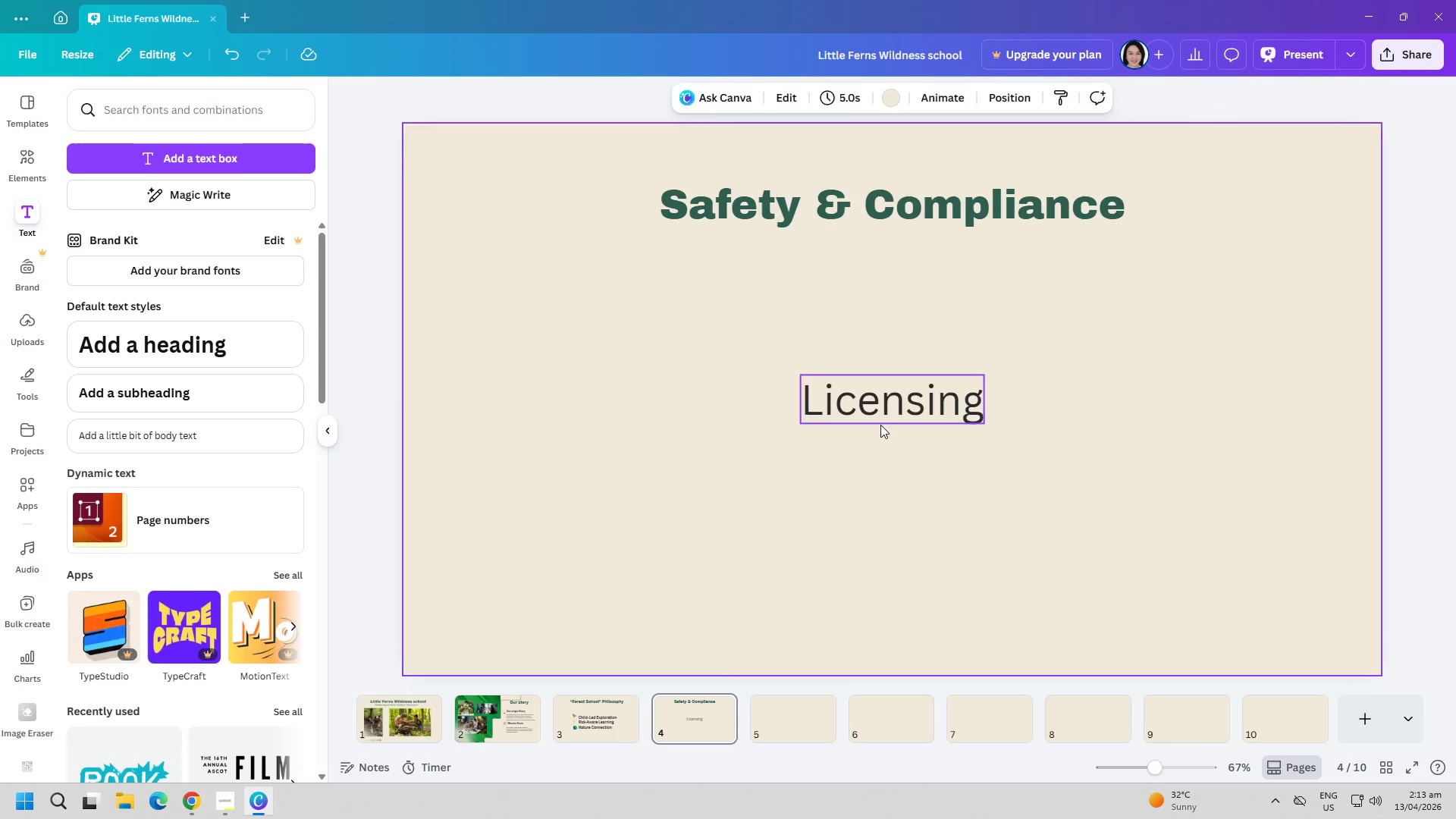 
triple_click([883, 425])
 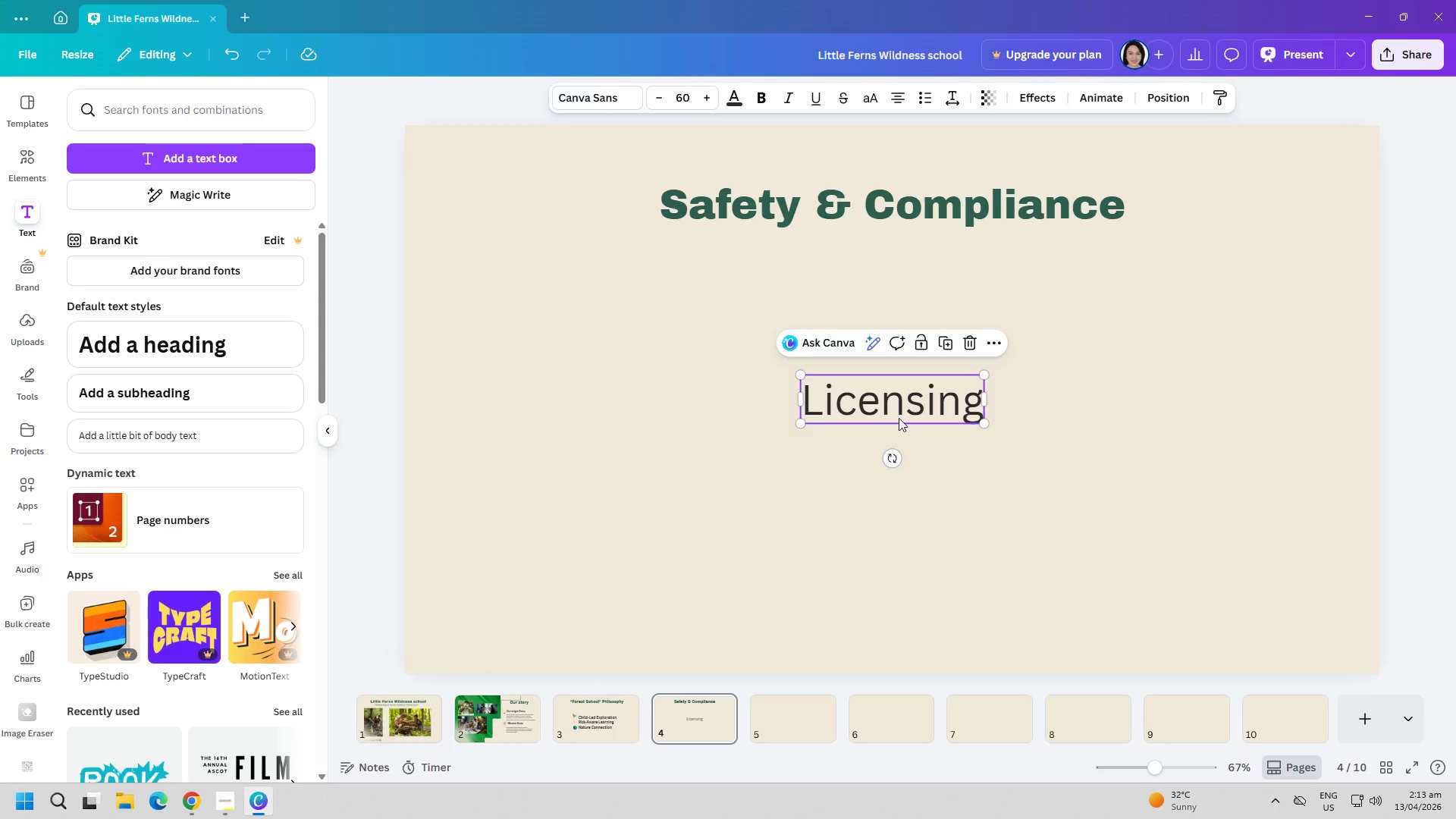 
triple_click([909, 411])
 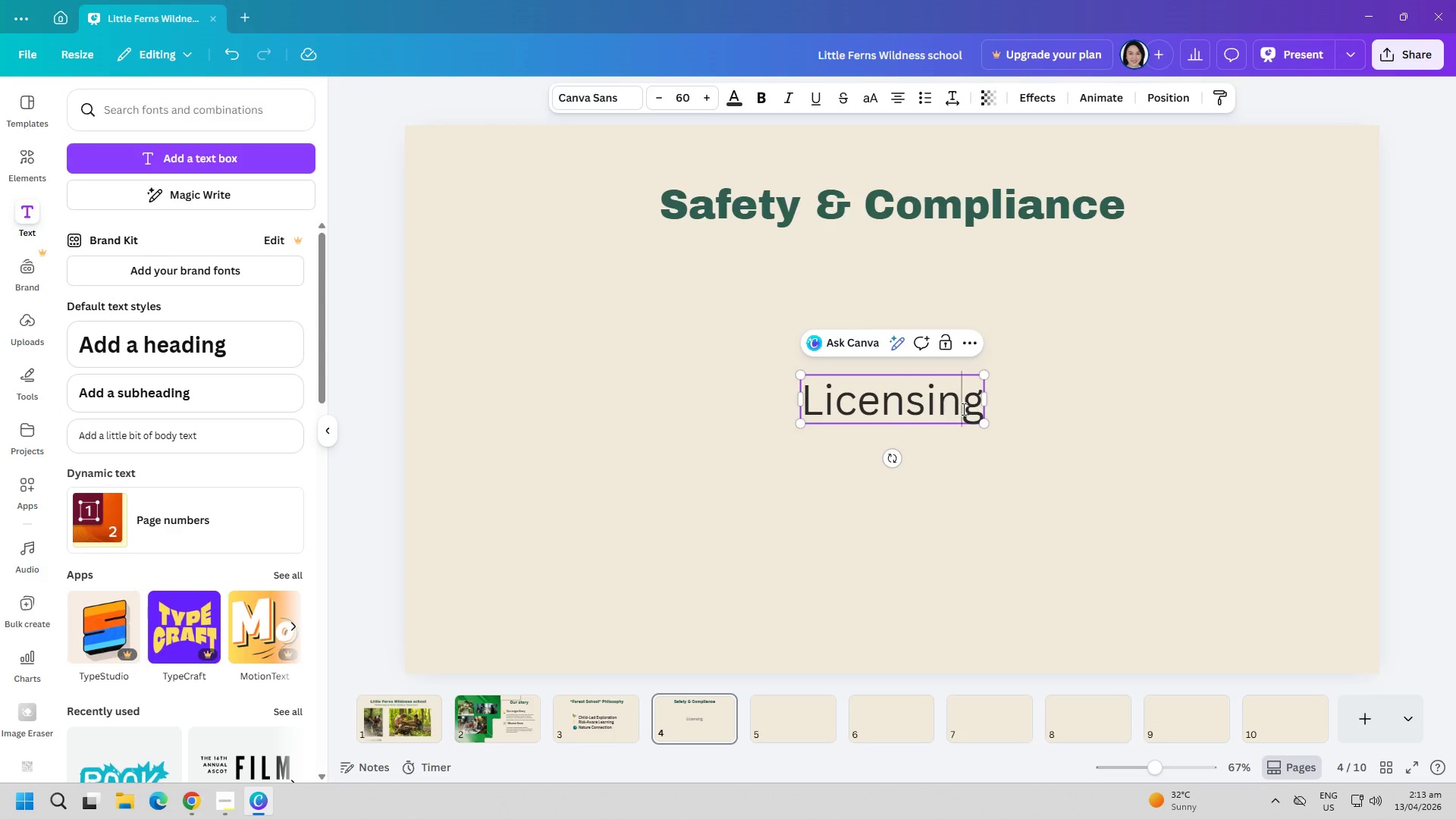 
double_click([962, 409])
 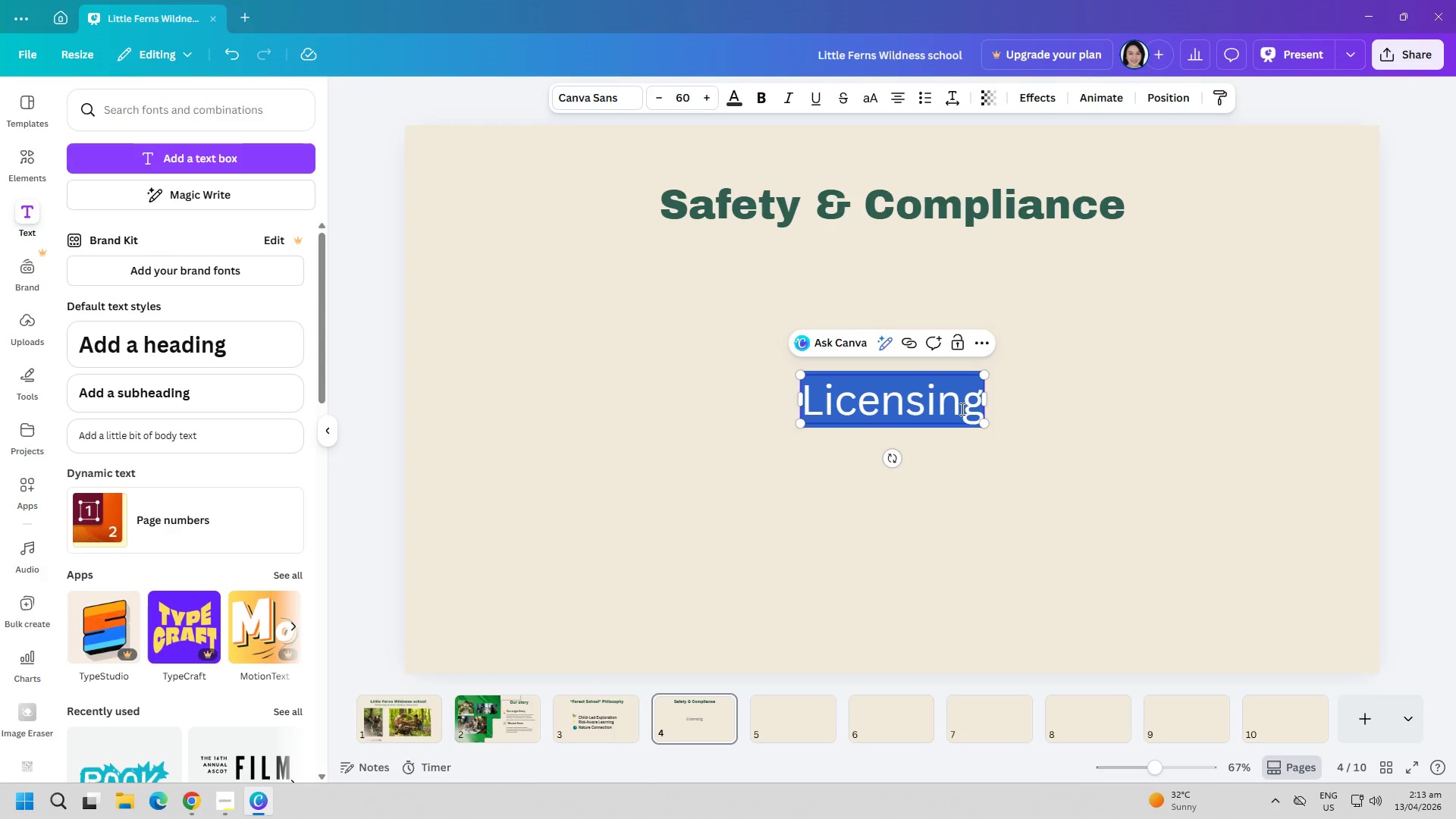 
key(Control+ControlLeft)
 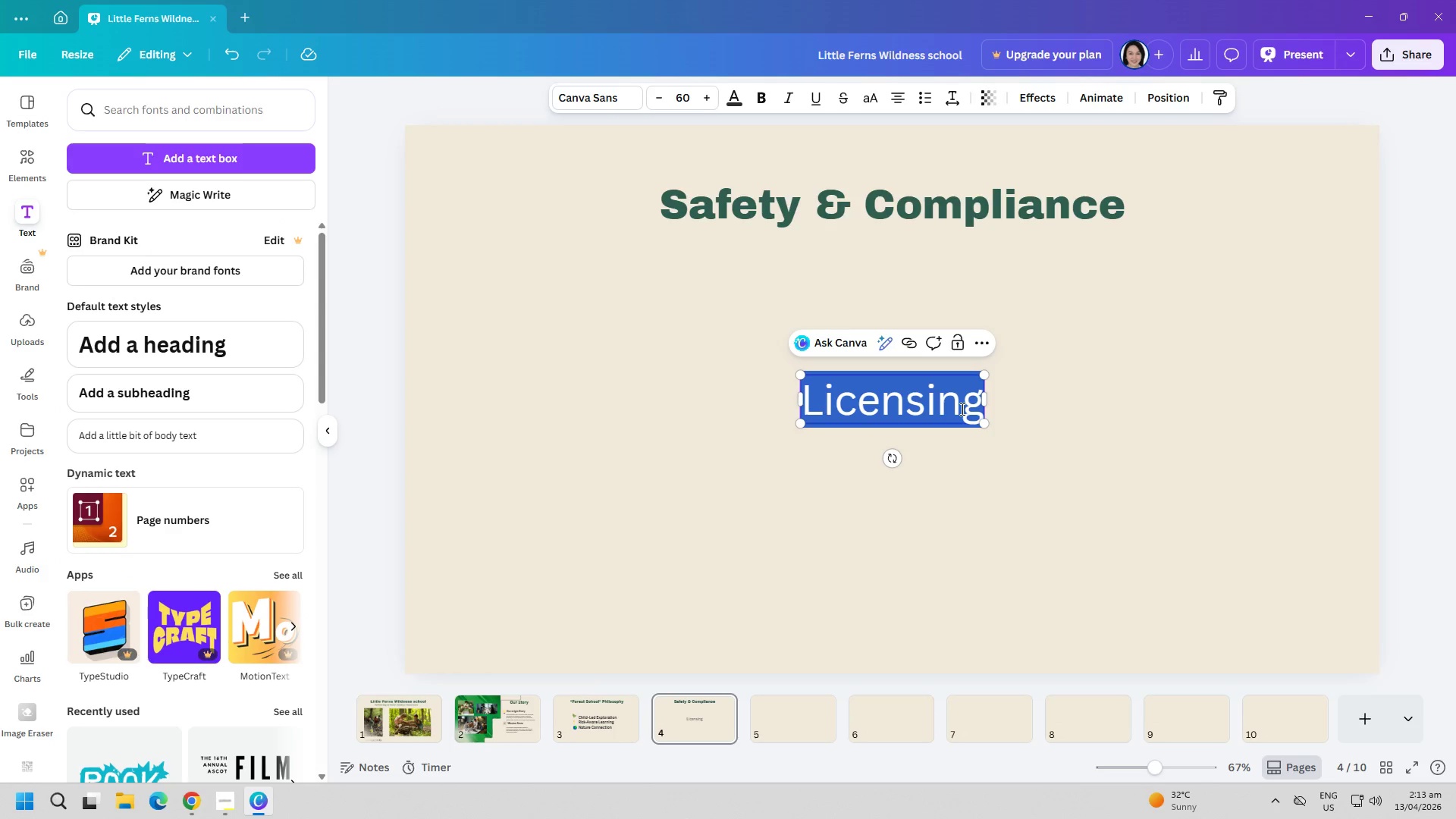 
key(Control+A)
 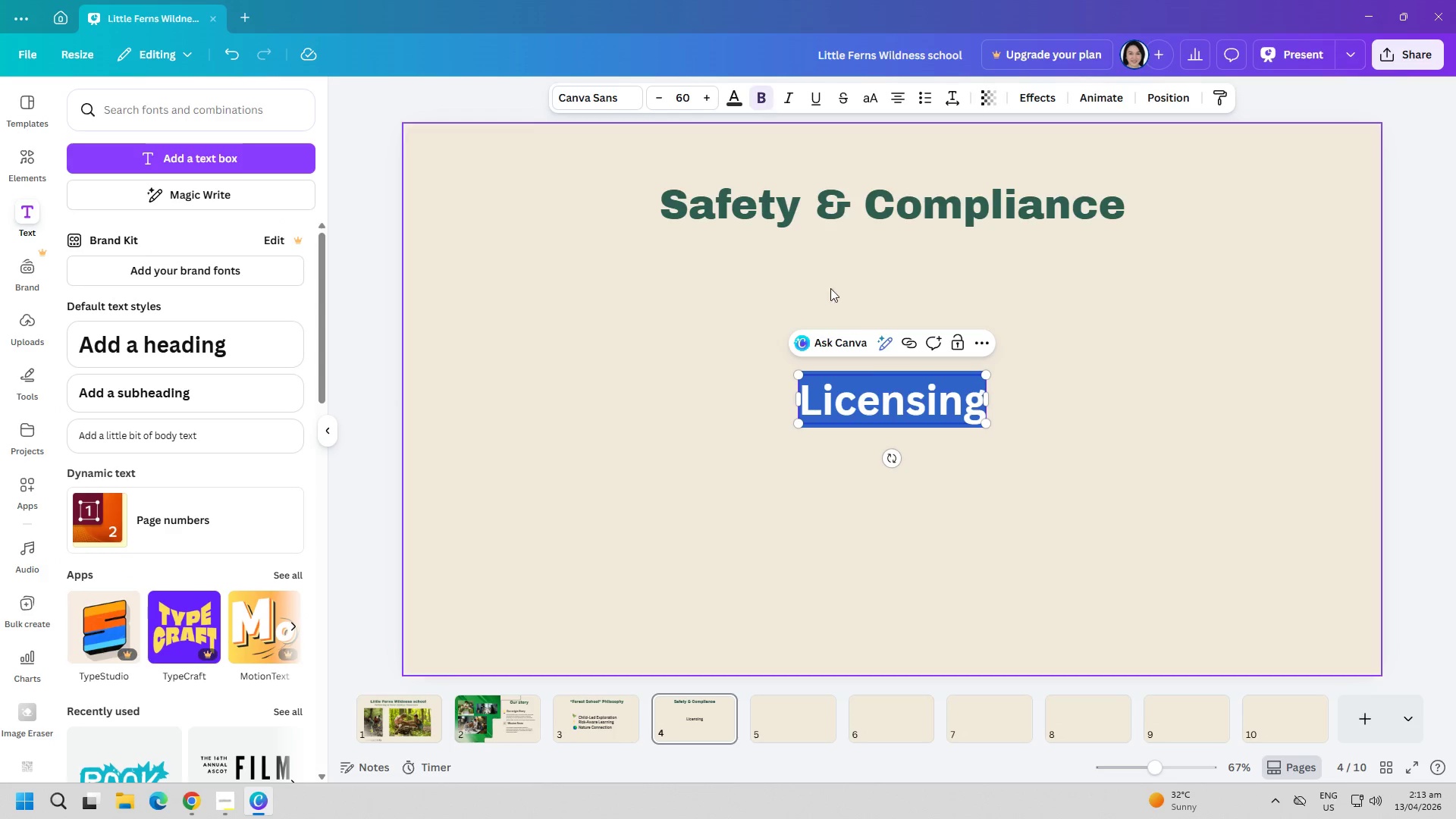 
double_click([897, 402])
 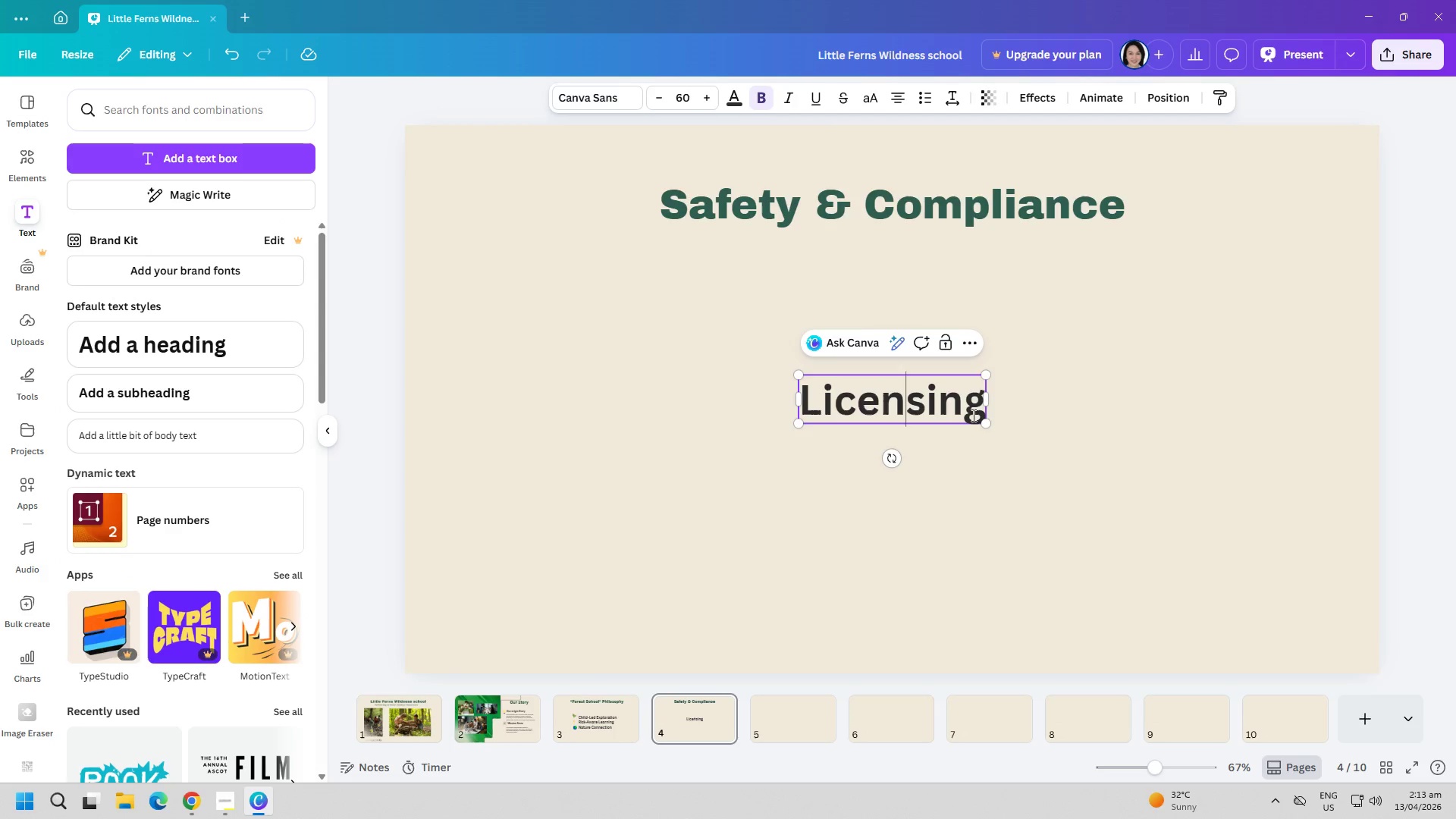 
left_click([981, 411])
 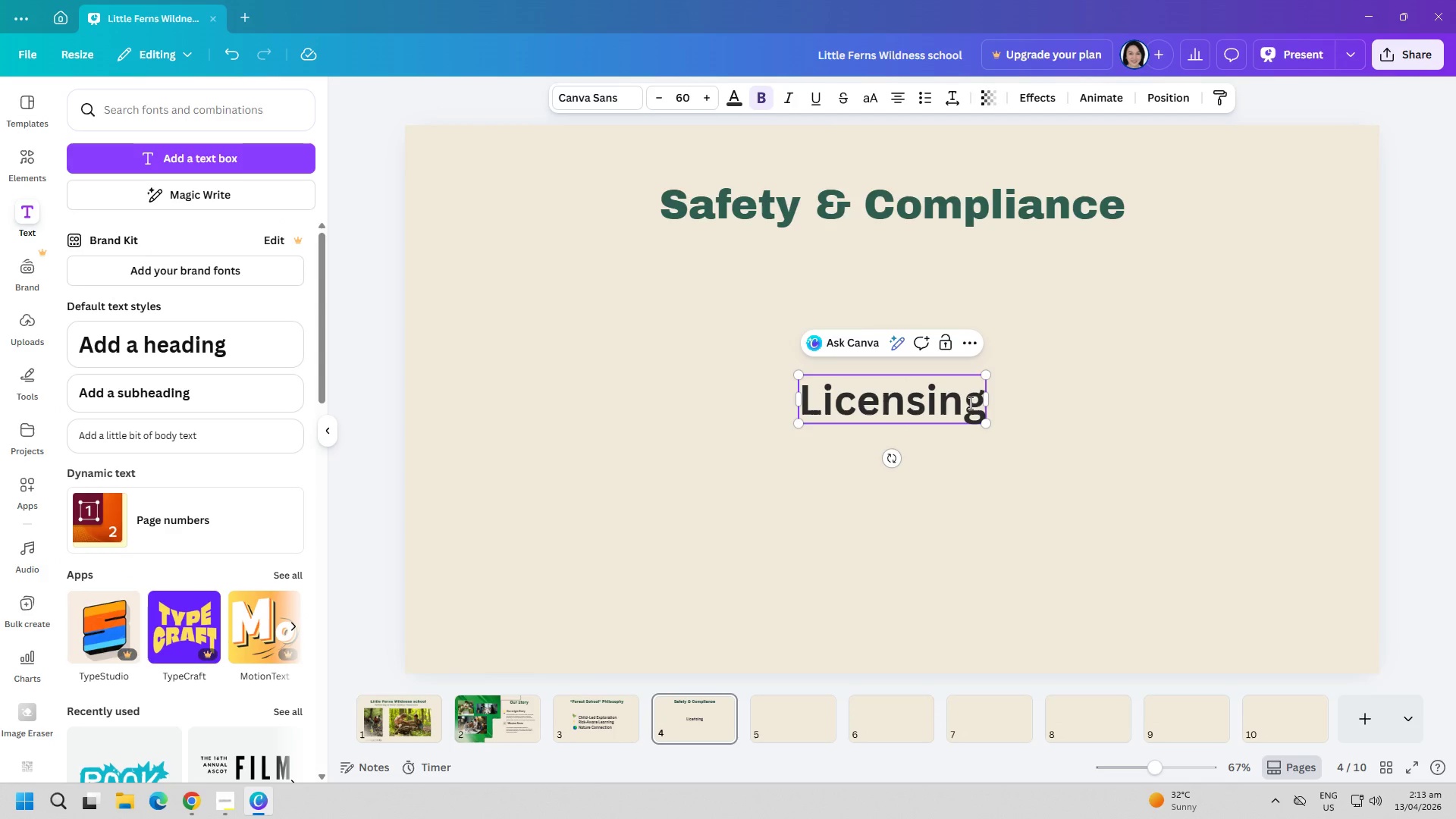 
left_click([969, 403])
 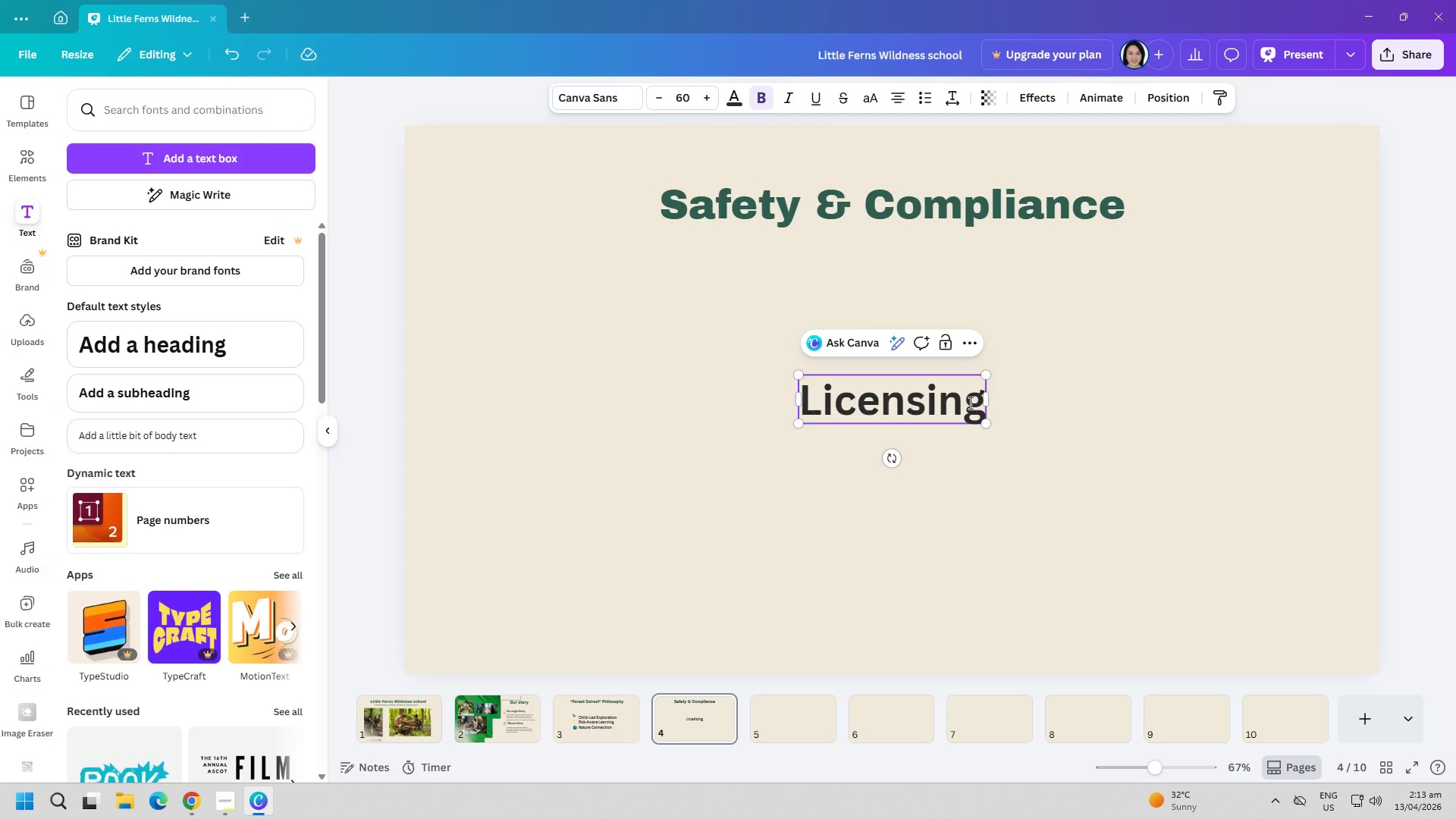 
key(ArrowRight)
 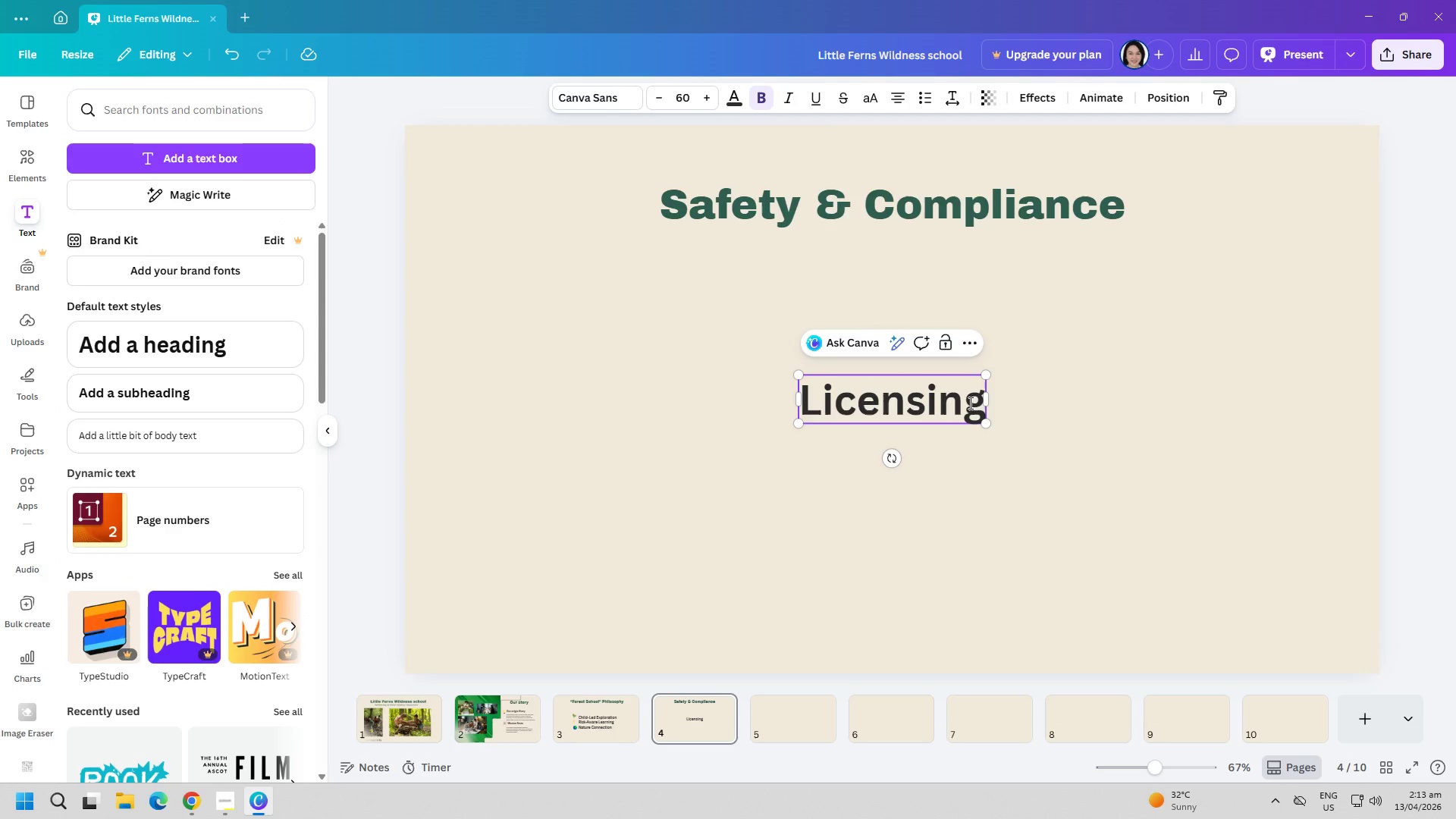 
type( & Accredidation)
 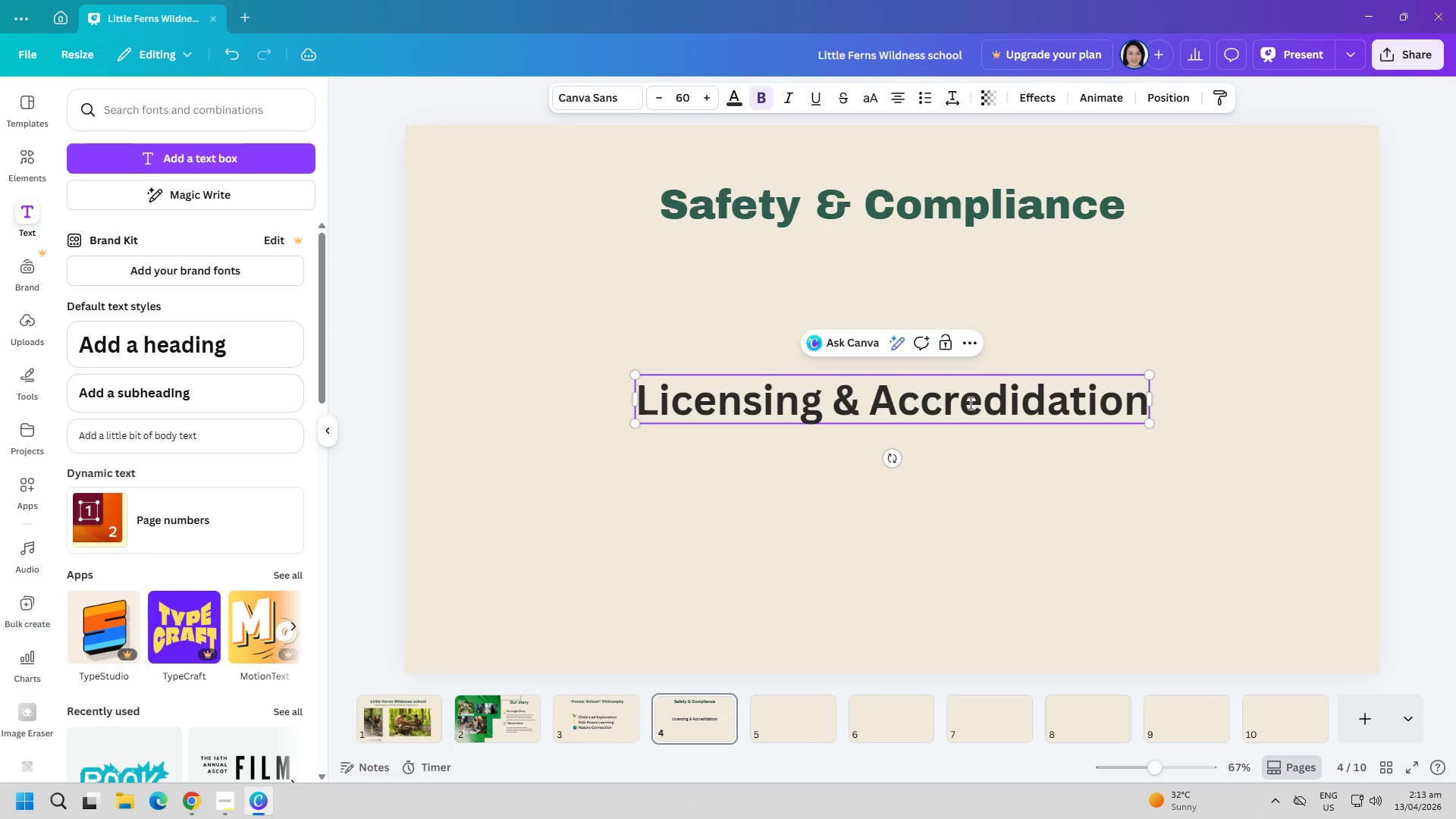 
double_click([1119, 416])
 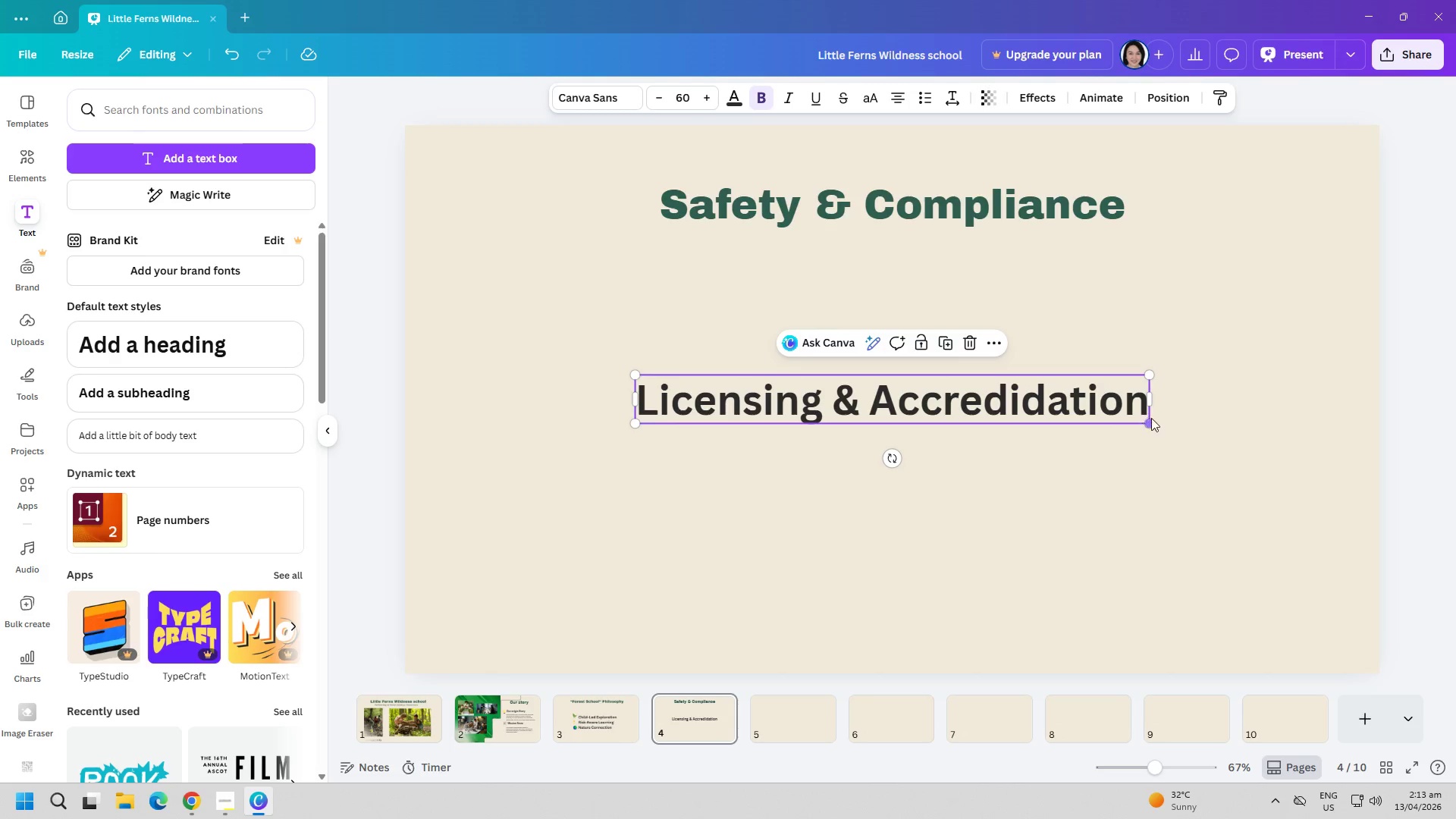 
left_click_drag(start_coordinate=[1151, 418], to_coordinate=[1181, 401])
 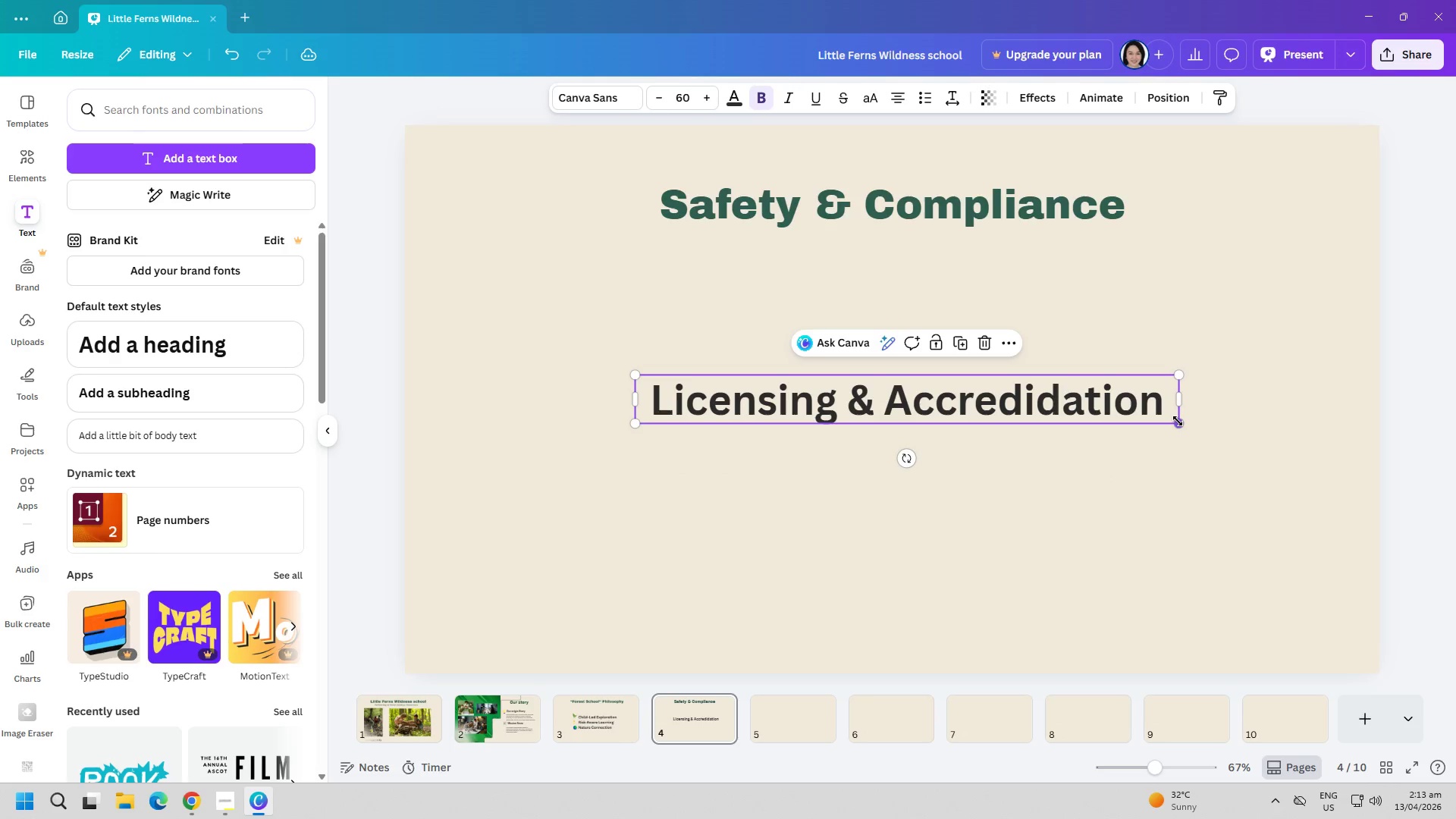 
left_click_drag(start_coordinate=[1178, 421], to_coordinate=[942, 389])
 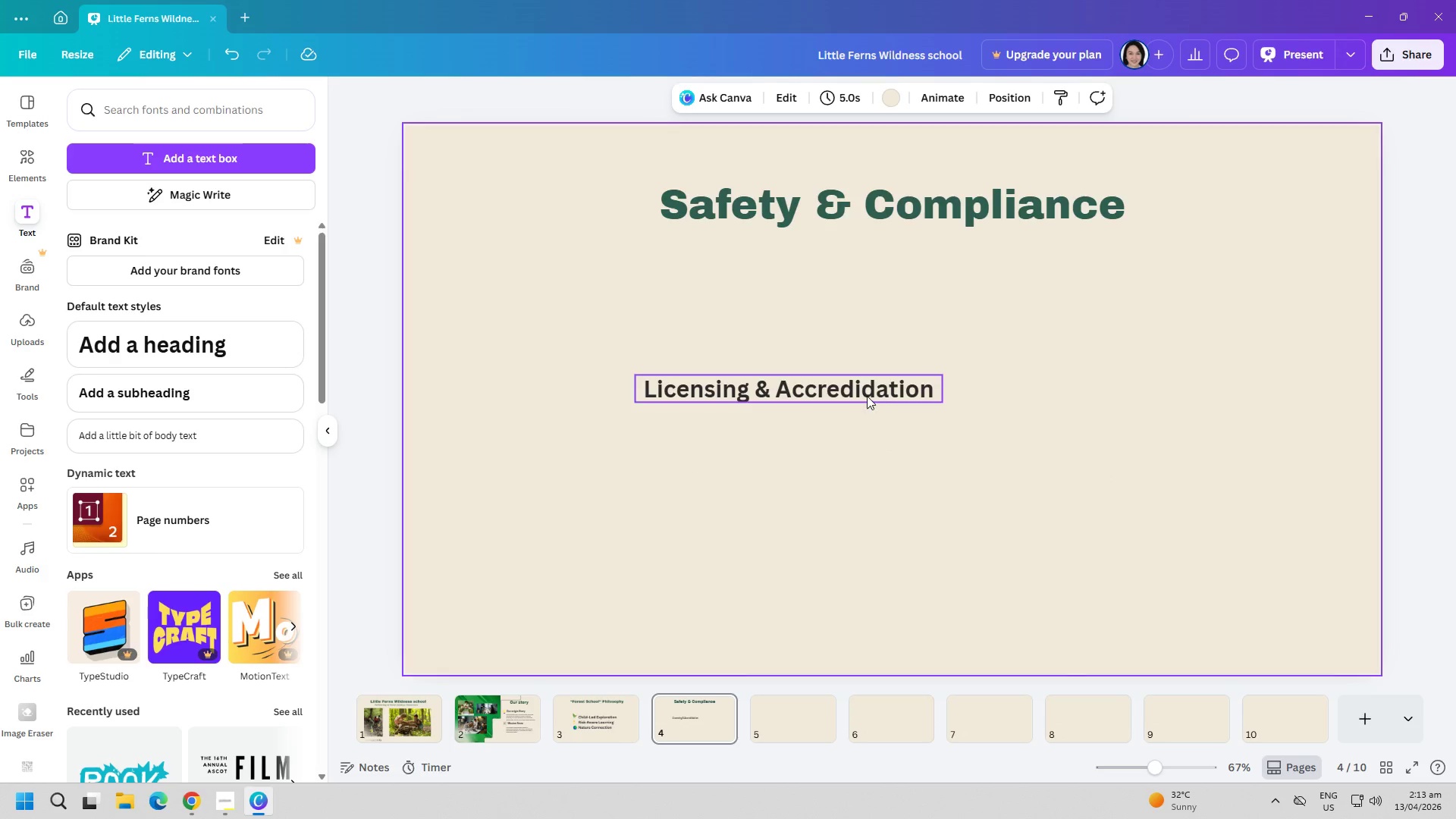 
left_click_drag(start_coordinate=[864, 393], to_coordinate=[672, 165])
 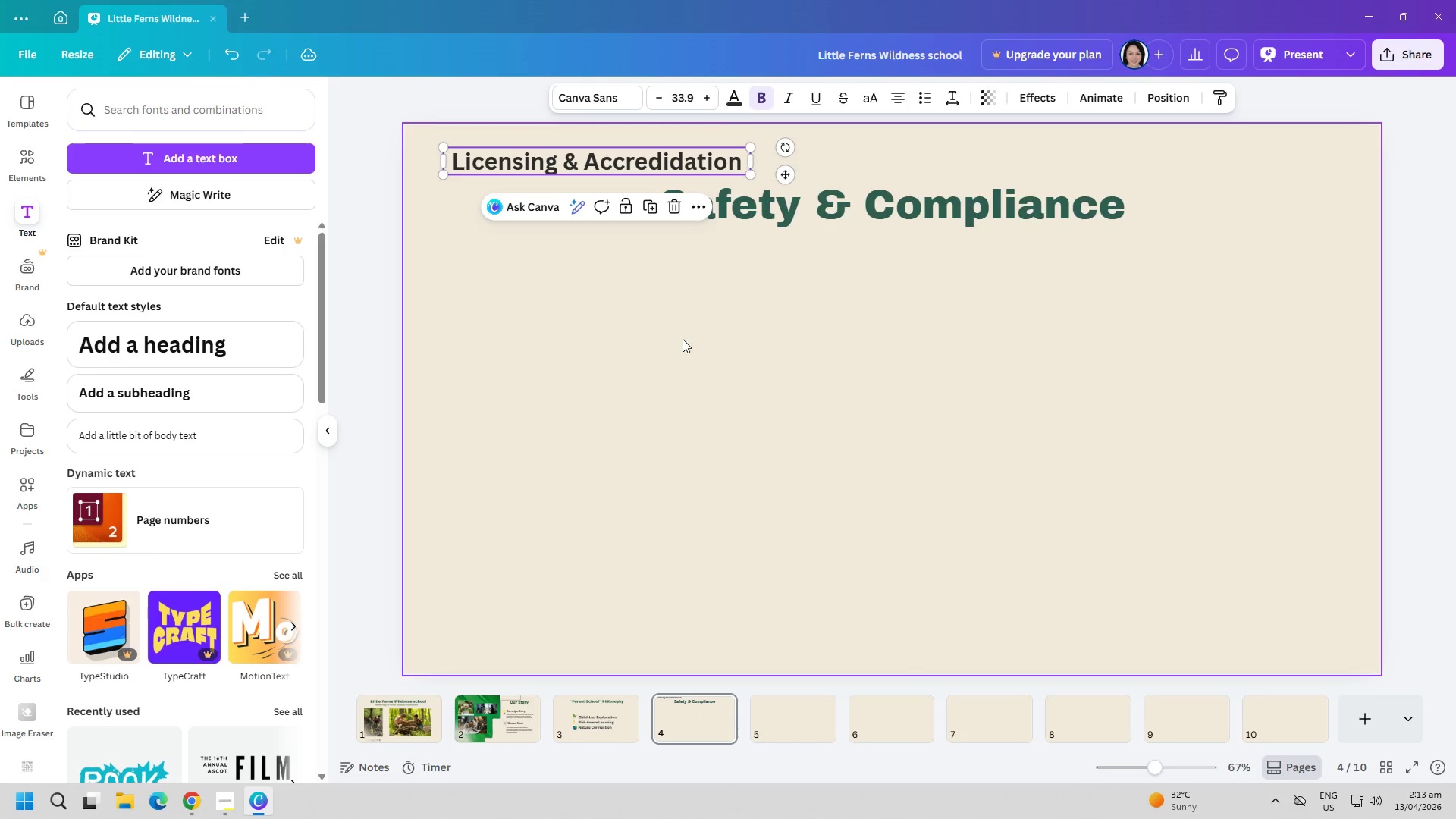 
left_click([671, 377])
 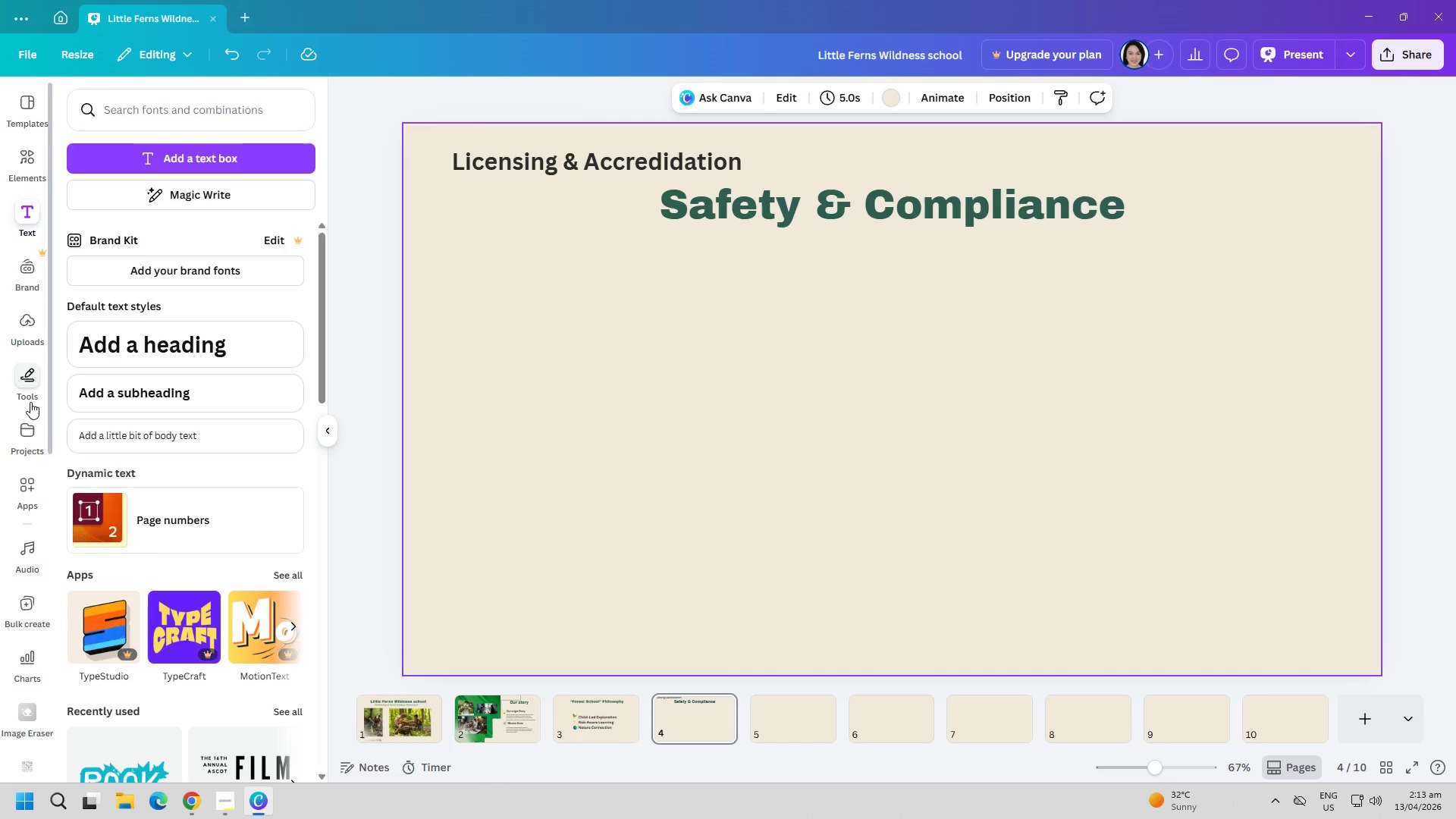 
left_click([32, 397])
 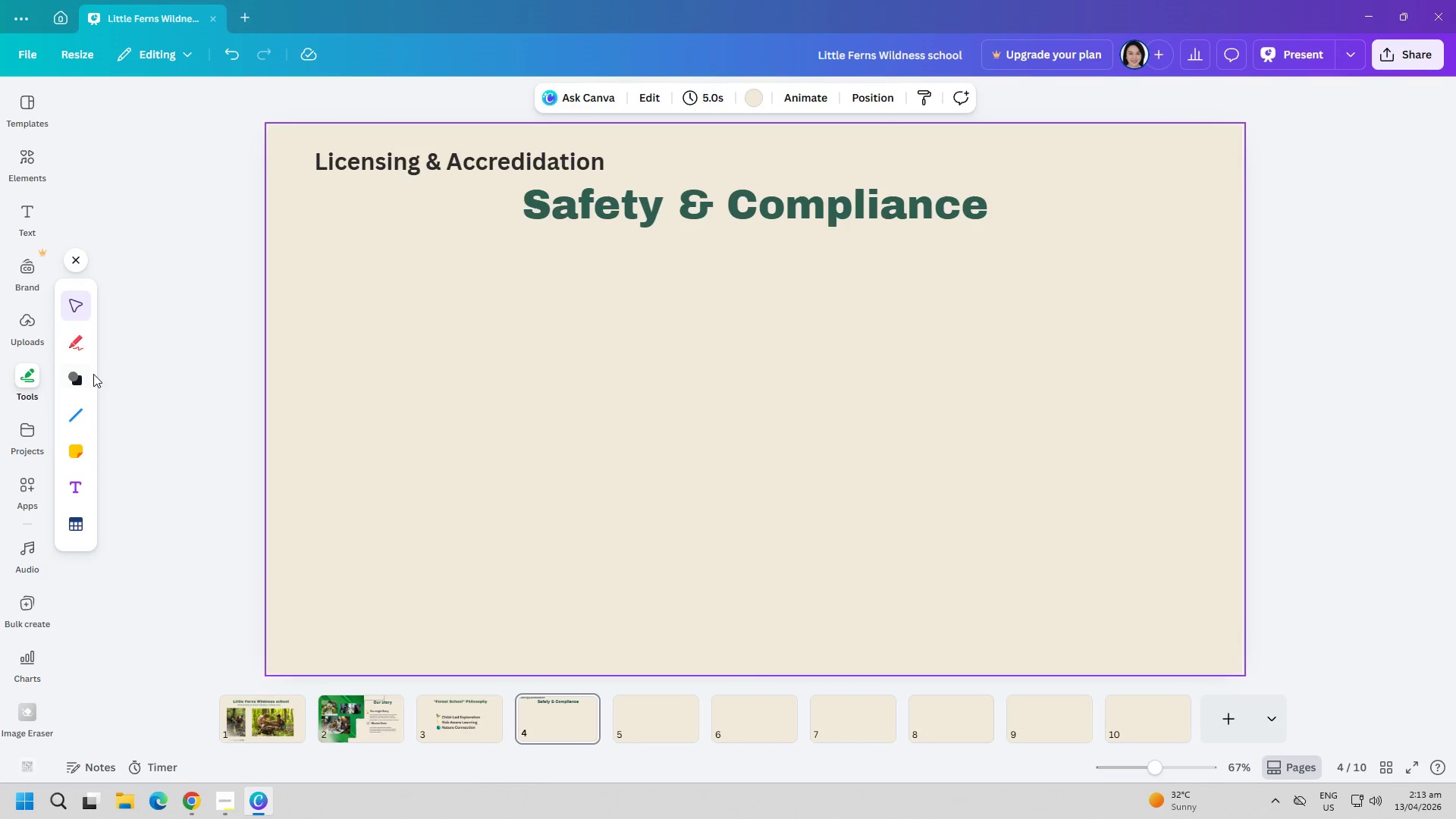 
left_click([77, 378])
 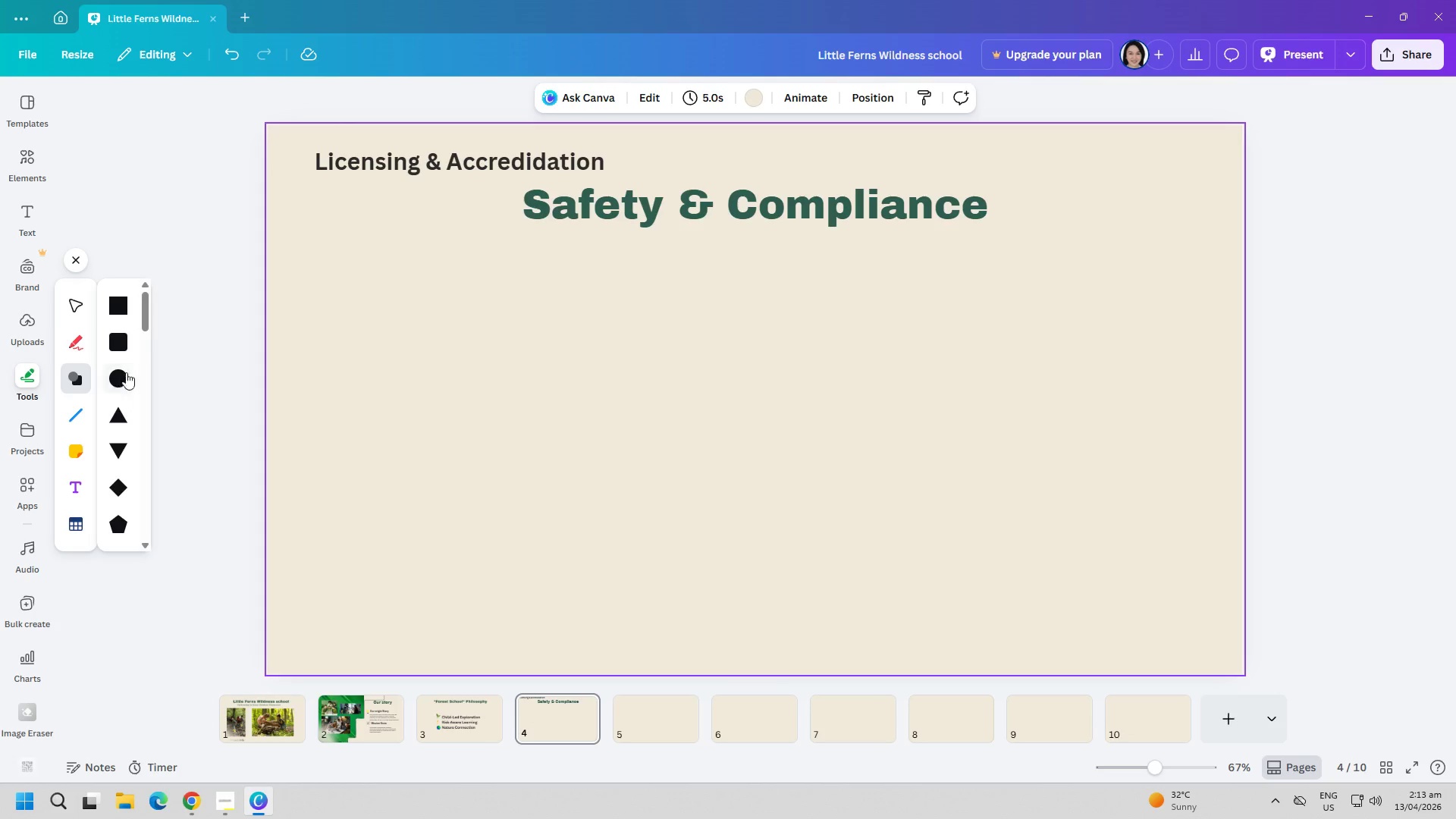 
left_click_drag(start_coordinate=[147, 319], to_coordinate=[195, 246])
 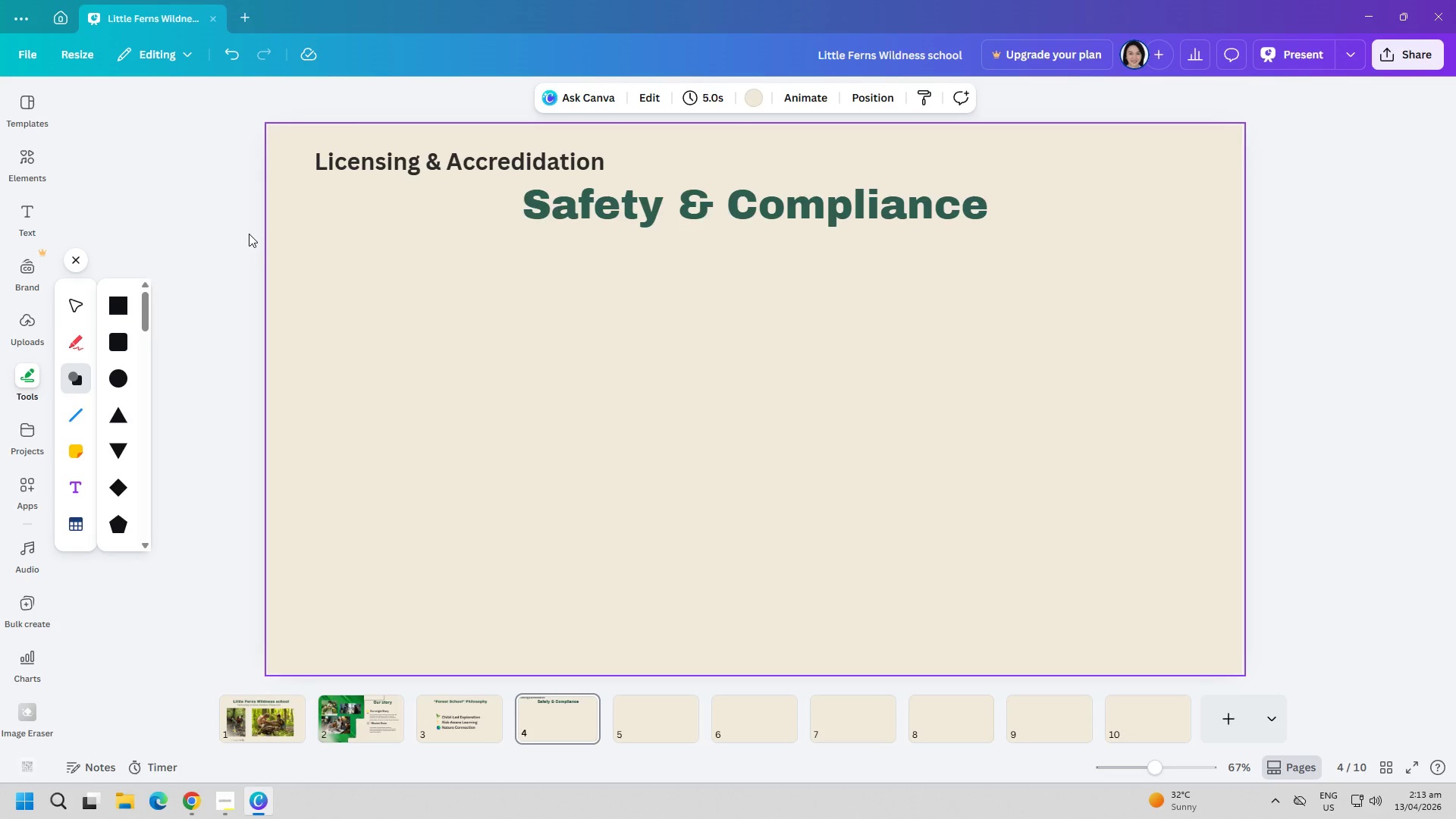 
left_click([108, 347])
 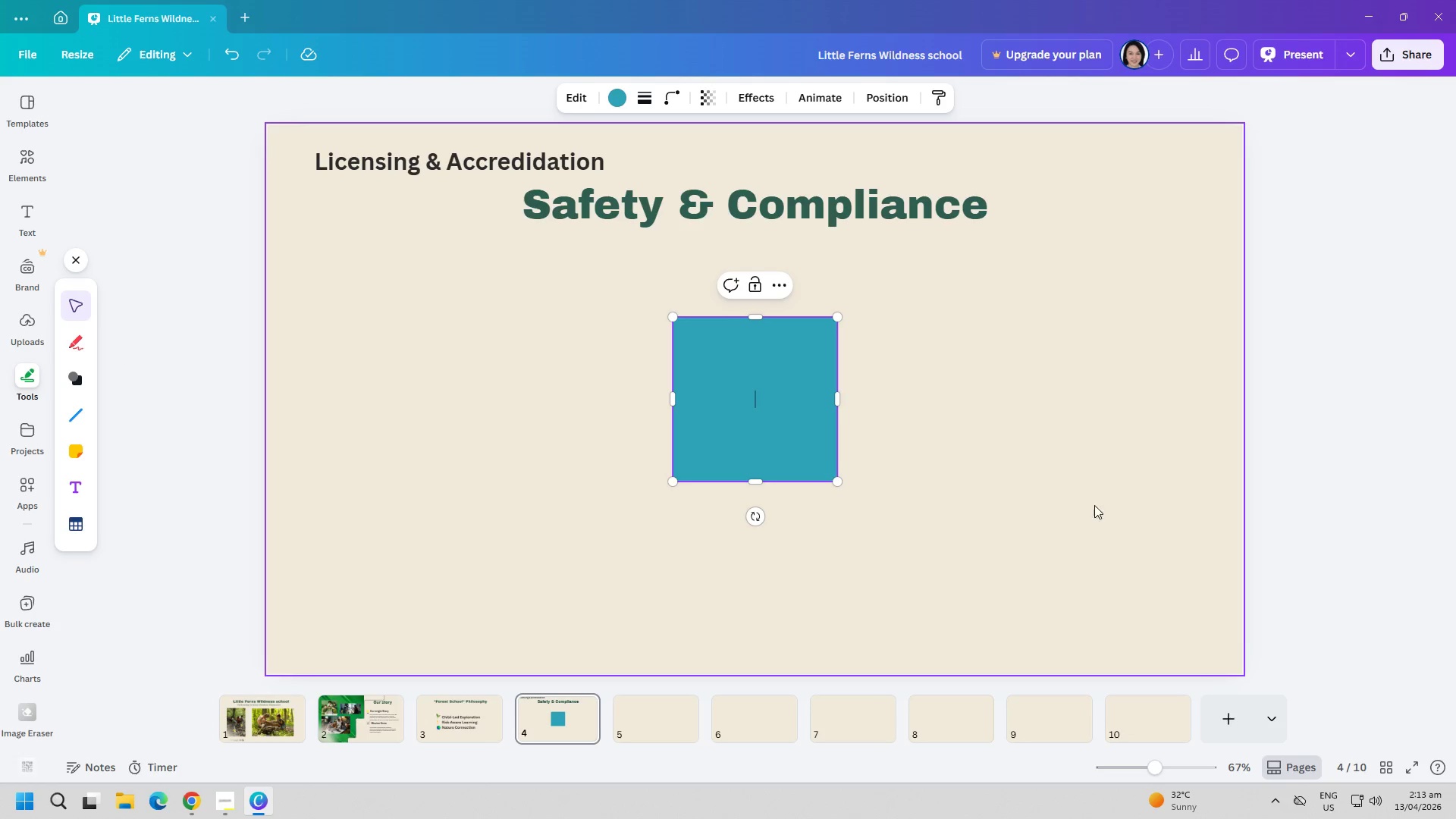 
left_click_drag(start_coordinate=[836, 483], to_coordinate=[1090, 516])
 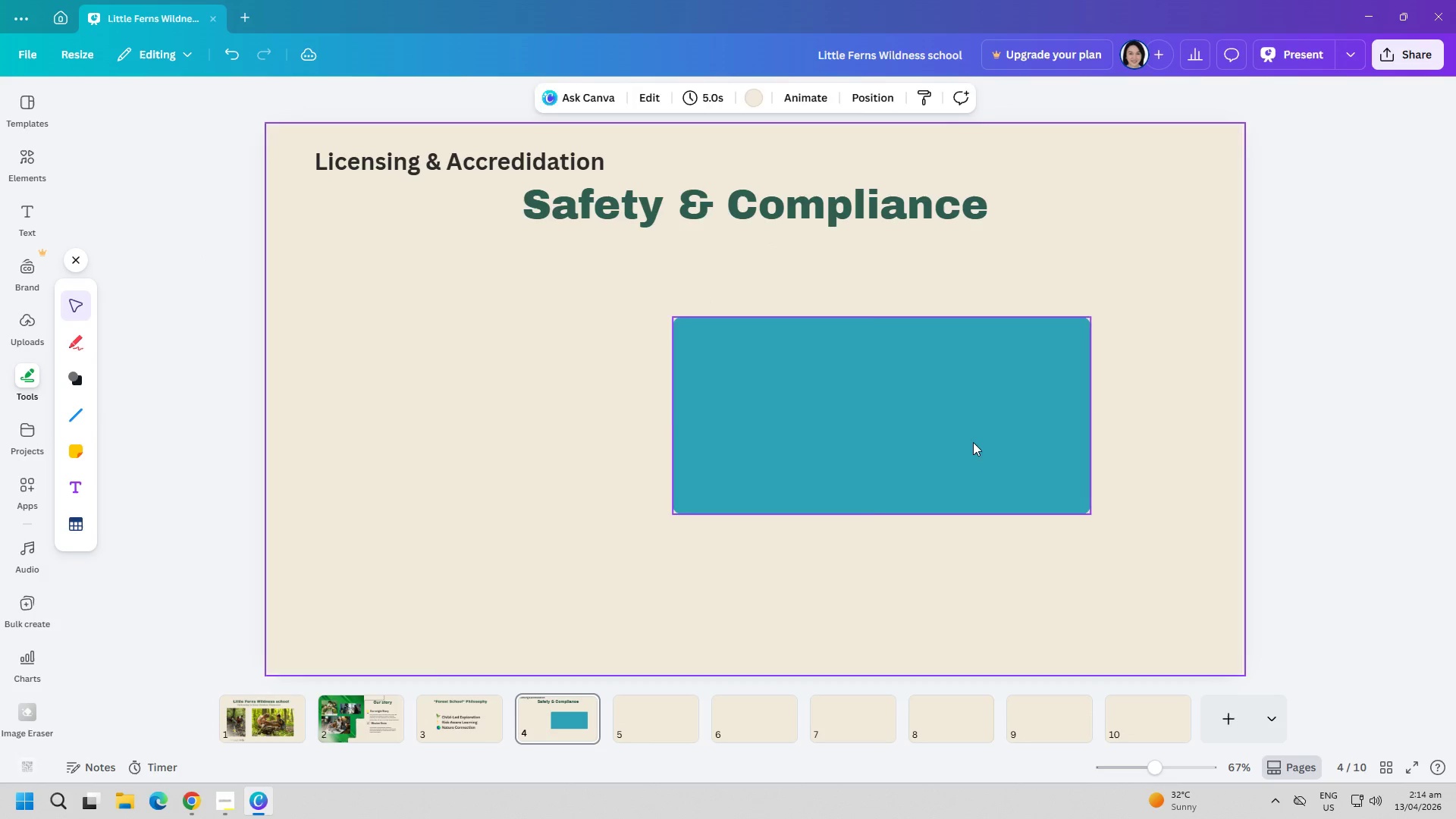 
left_click_drag(start_coordinate=[973, 442], to_coordinate=[684, 413])
 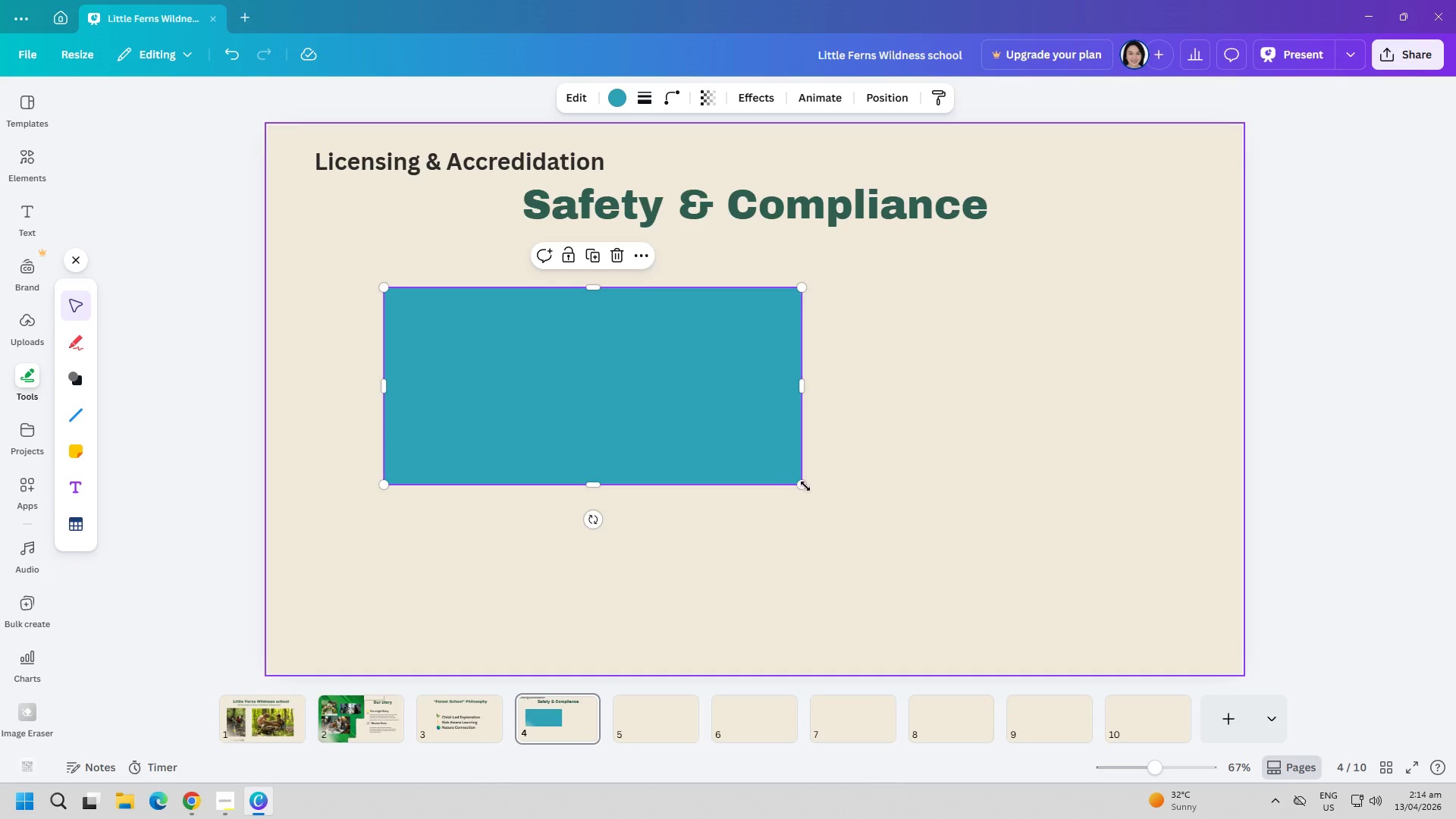 
left_click_drag(start_coordinate=[801, 485], to_coordinate=[719, 437])
 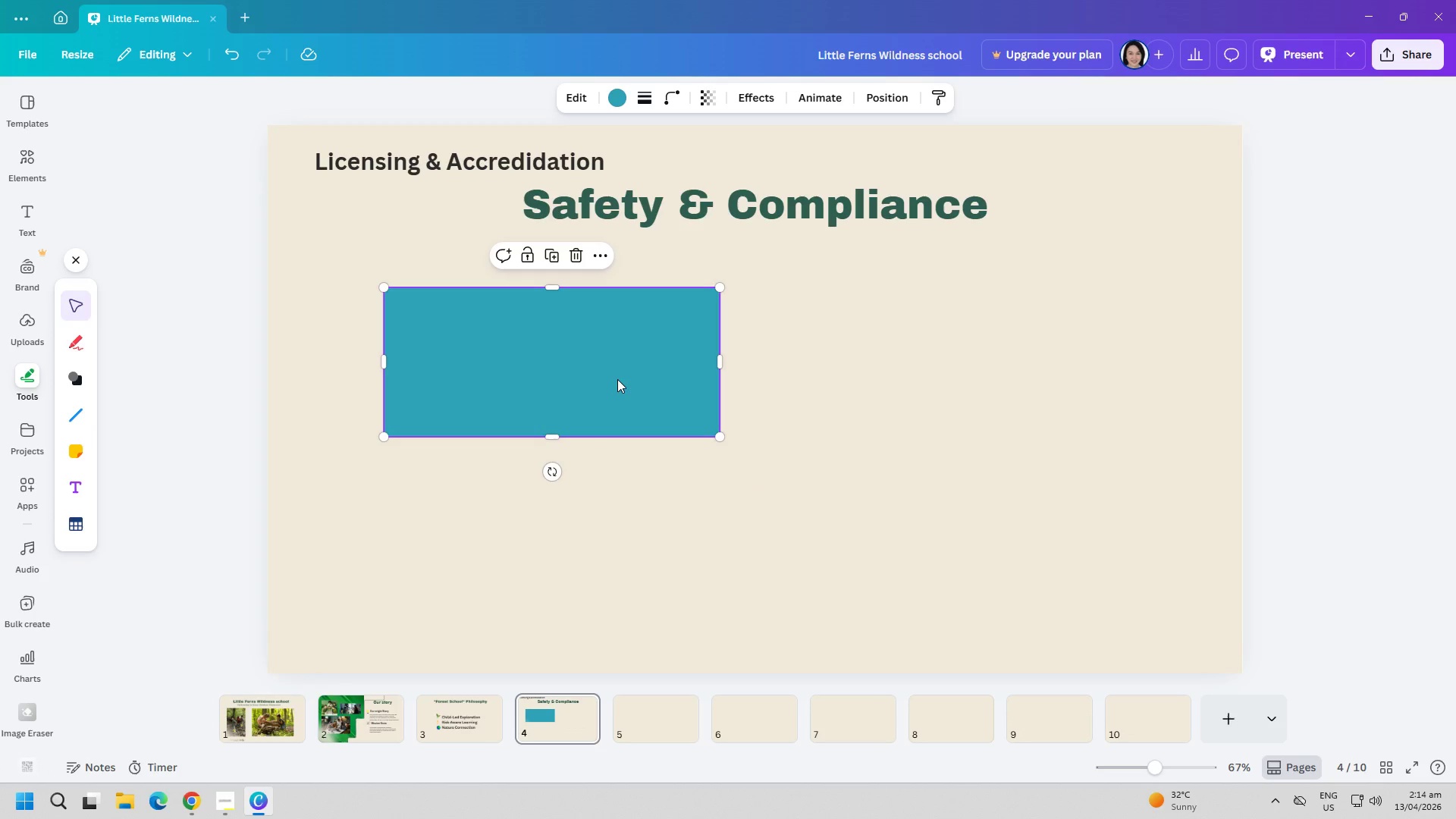 
left_click_drag(start_coordinate=[617, 379], to_coordinate=[562, 374])
 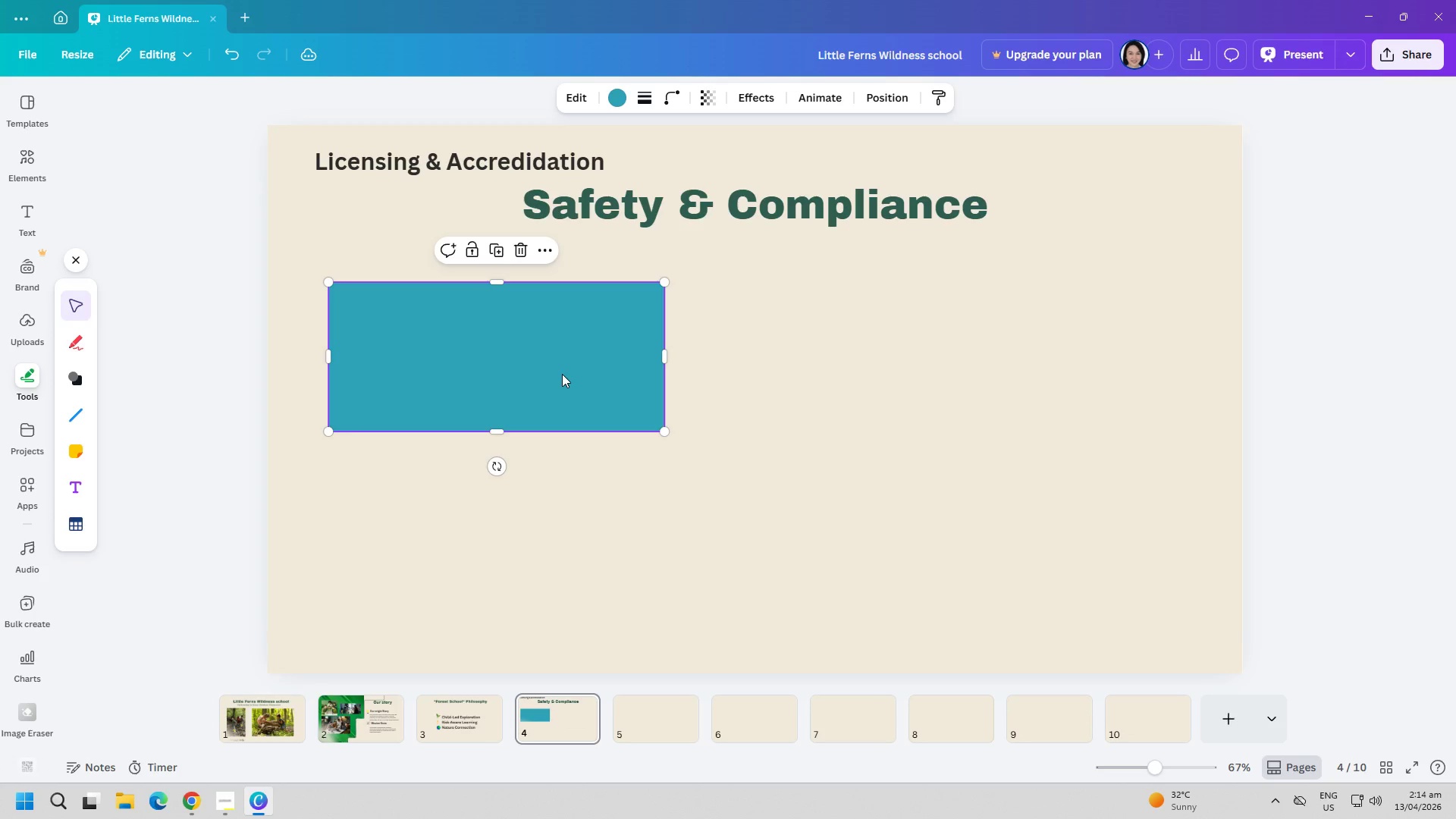 
left_click([562, 374])
 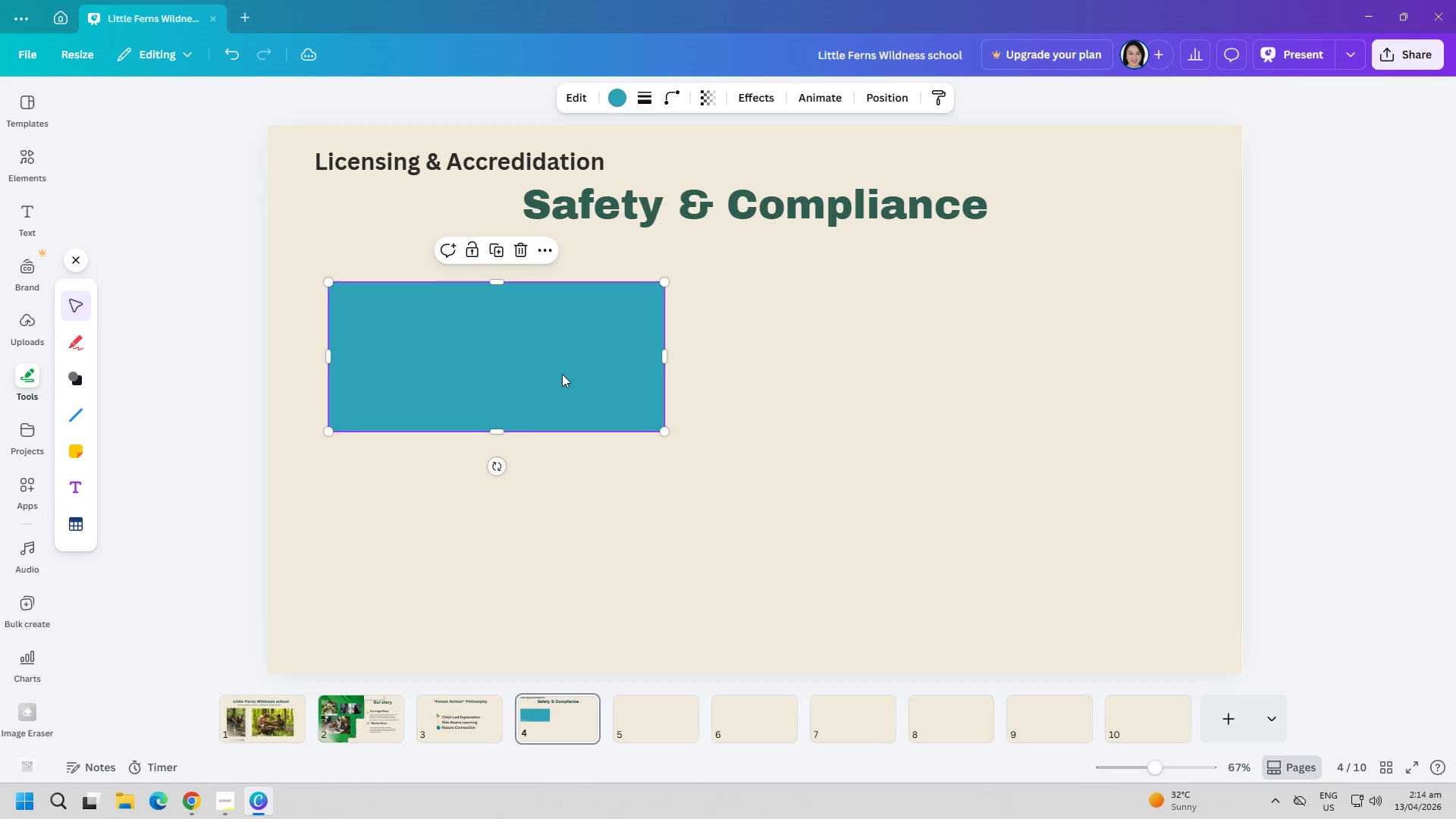 
key(Control+ControlLeft)
 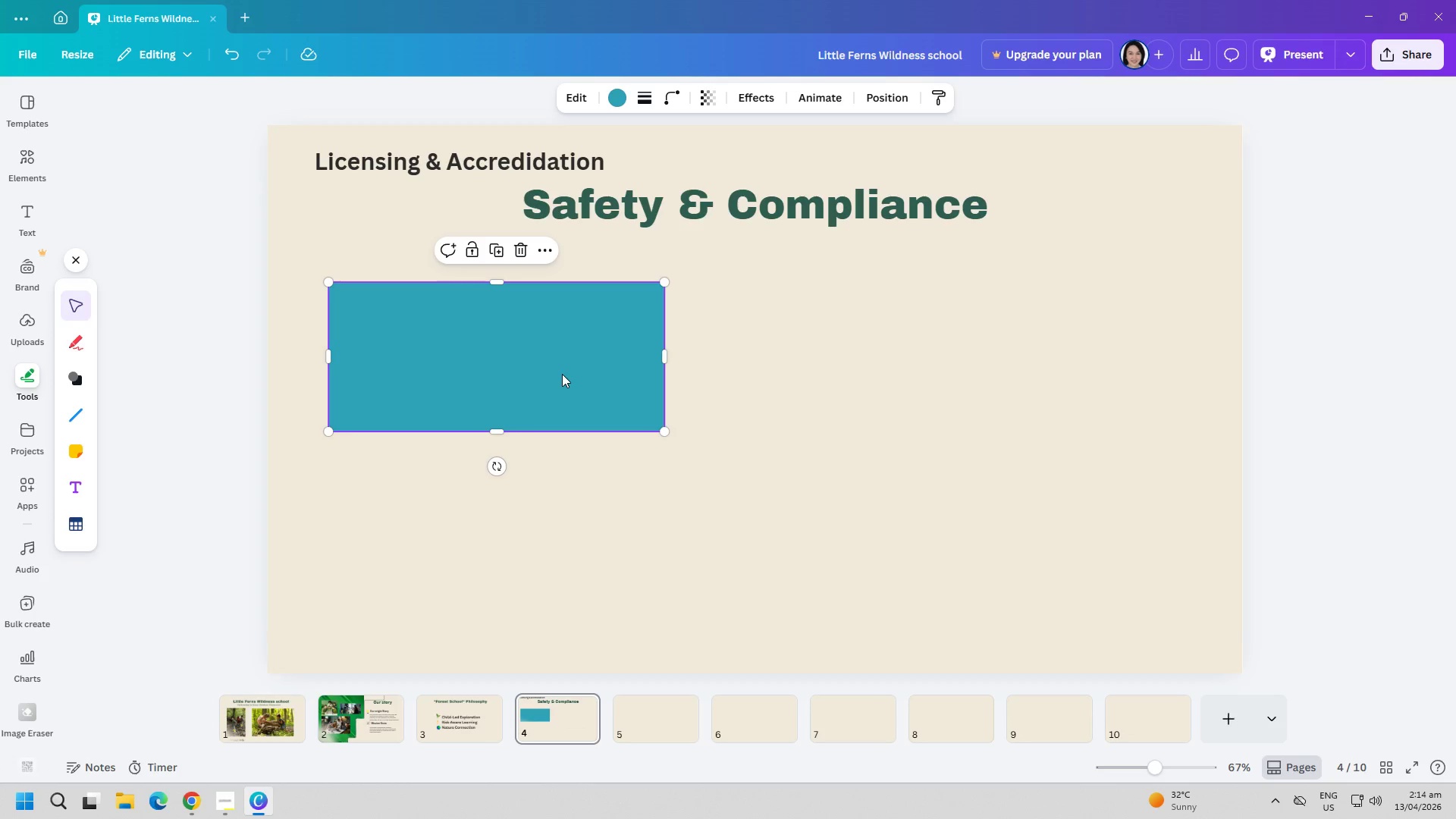 
key(Control+C)
 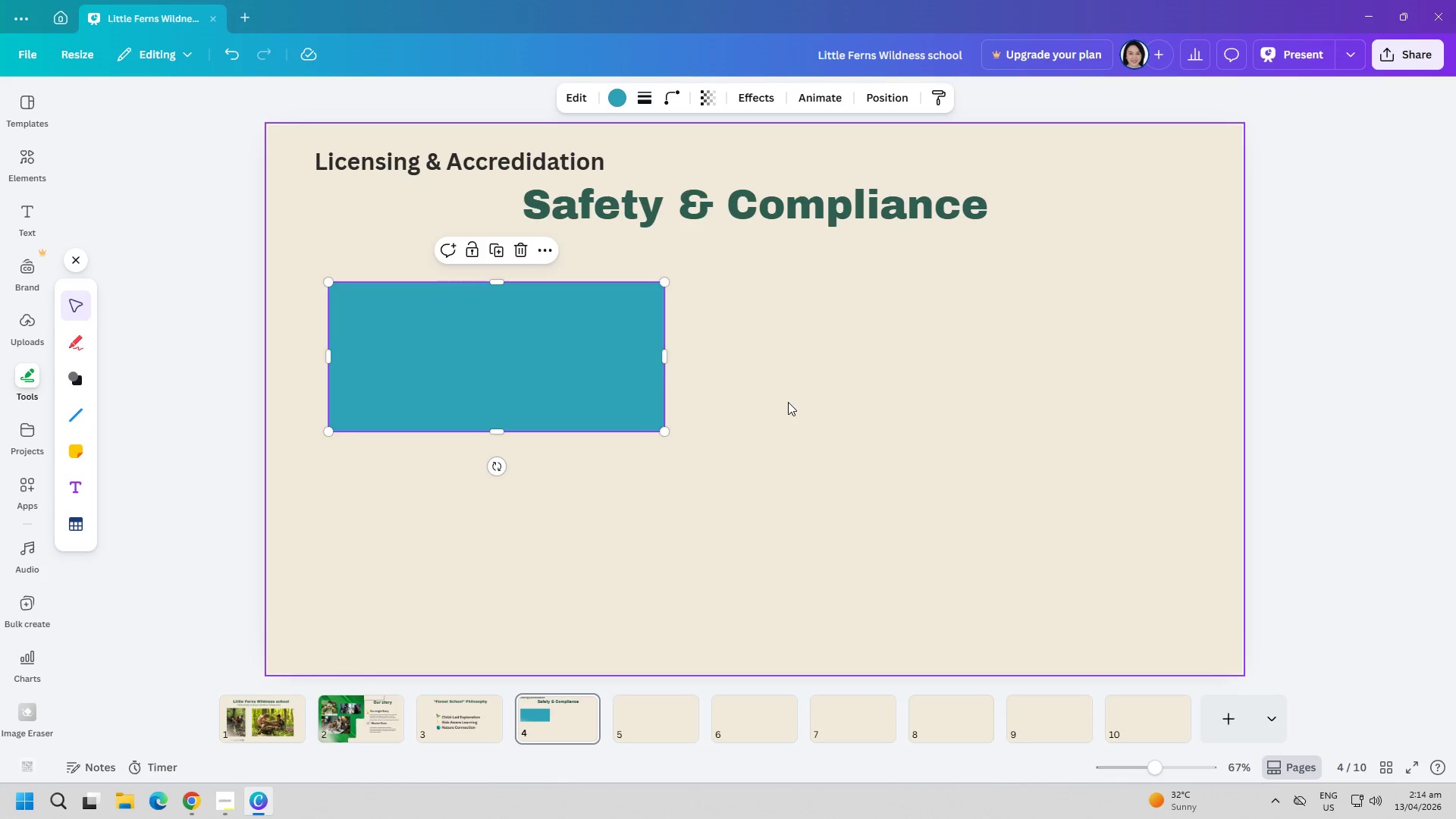 
left_click([937, 422])
 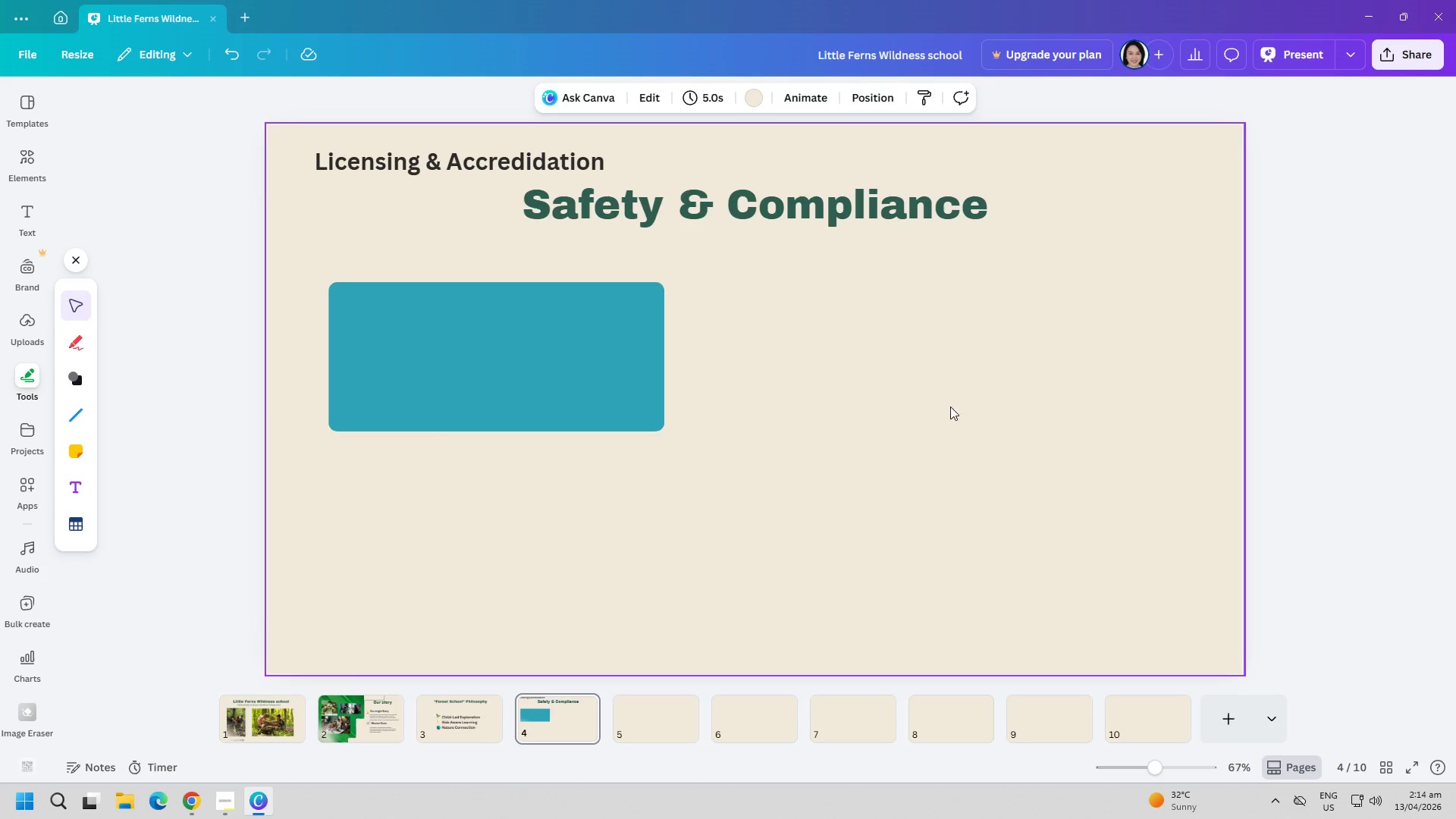 
key(Control+ControlLeft)
 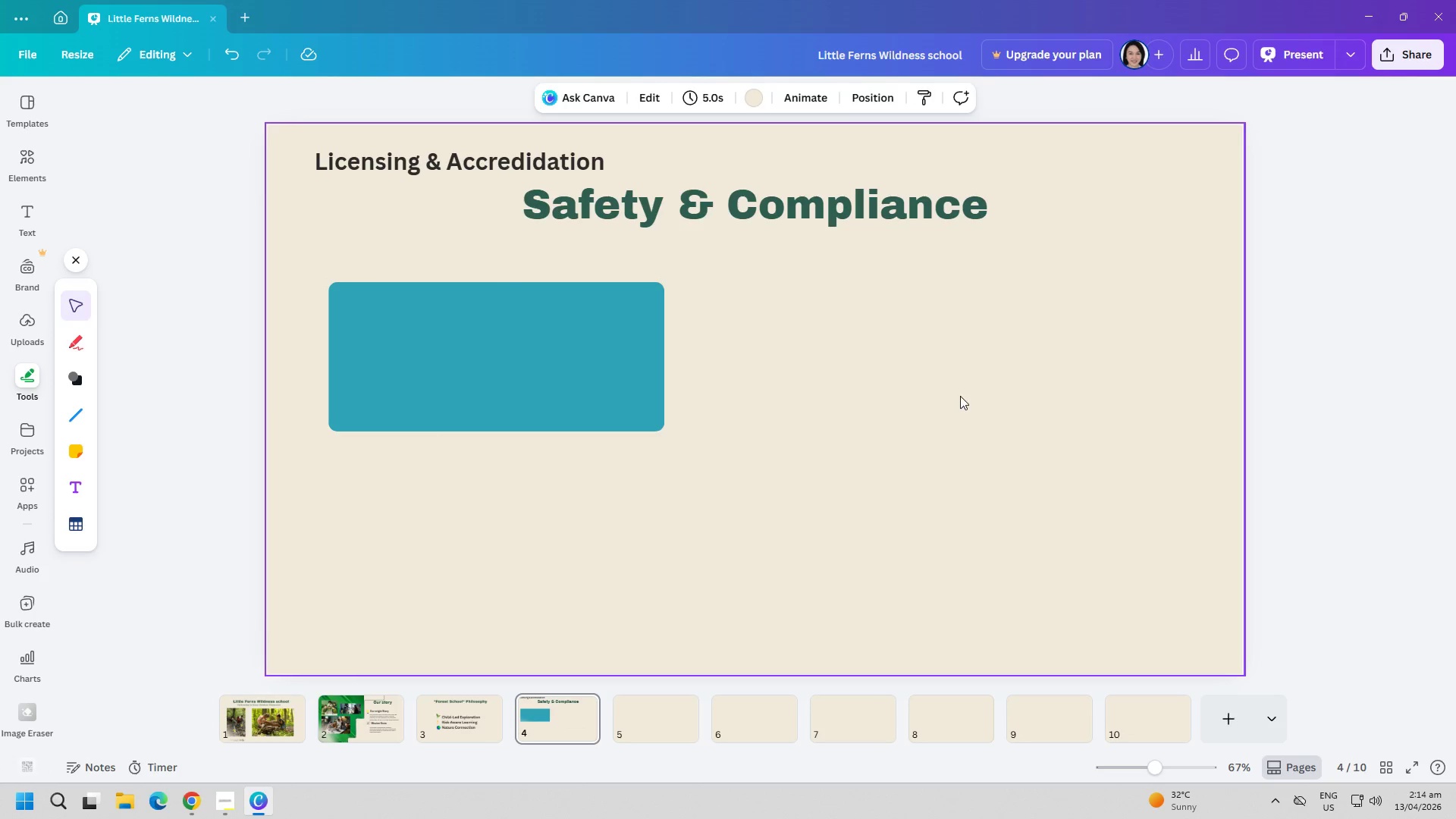 
key(Control+V)
 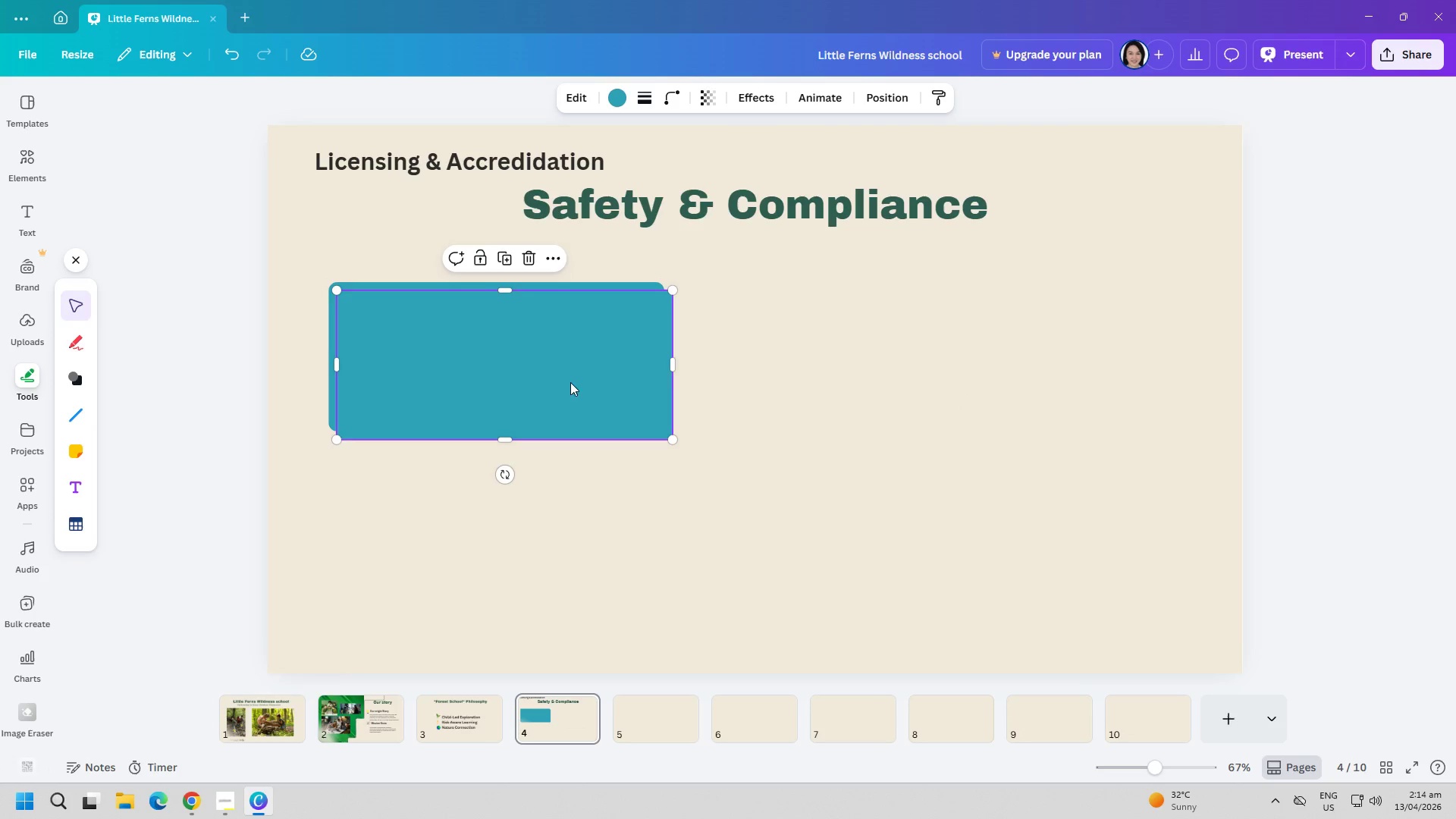 
left_click_drag(start_coordinate=[543, 382], to_coordinate=[933, 384])
 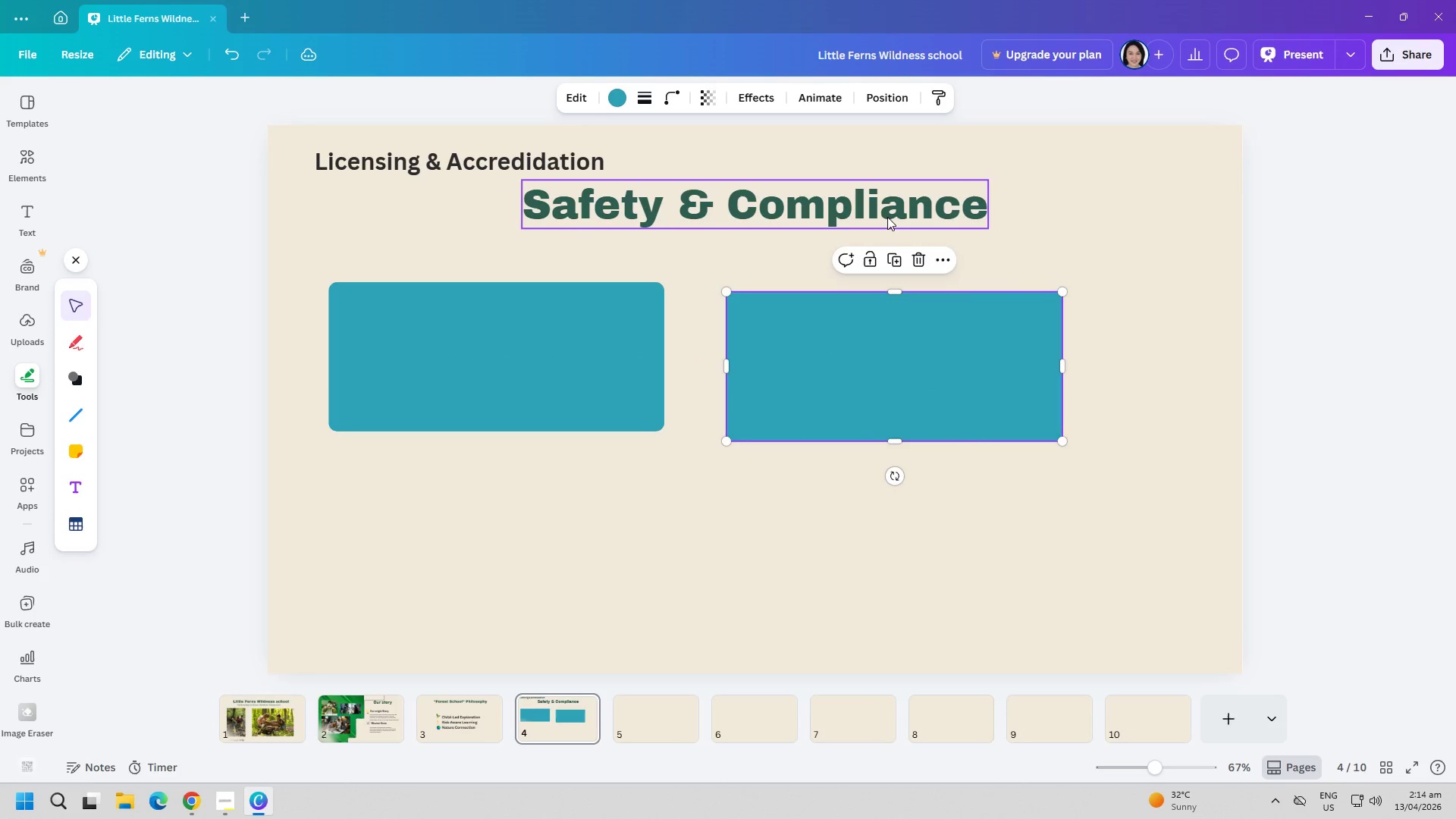 
left_click_drag(start_coordinate=[884, 213], to_coordinate=[890, 215])
 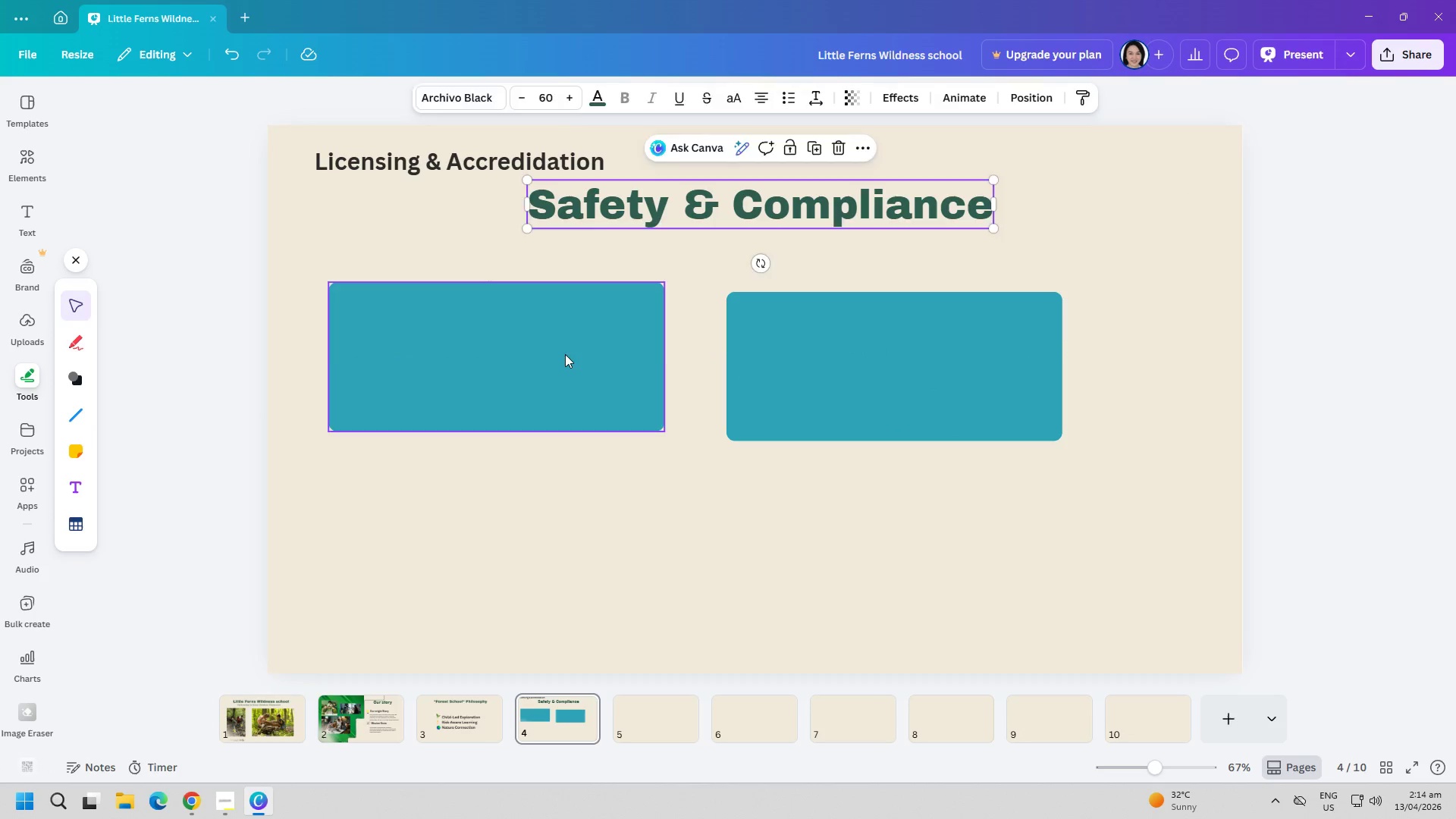 
left_click_drag(start_coordinate=[565, 354], to_coordinate=[613, 368])
 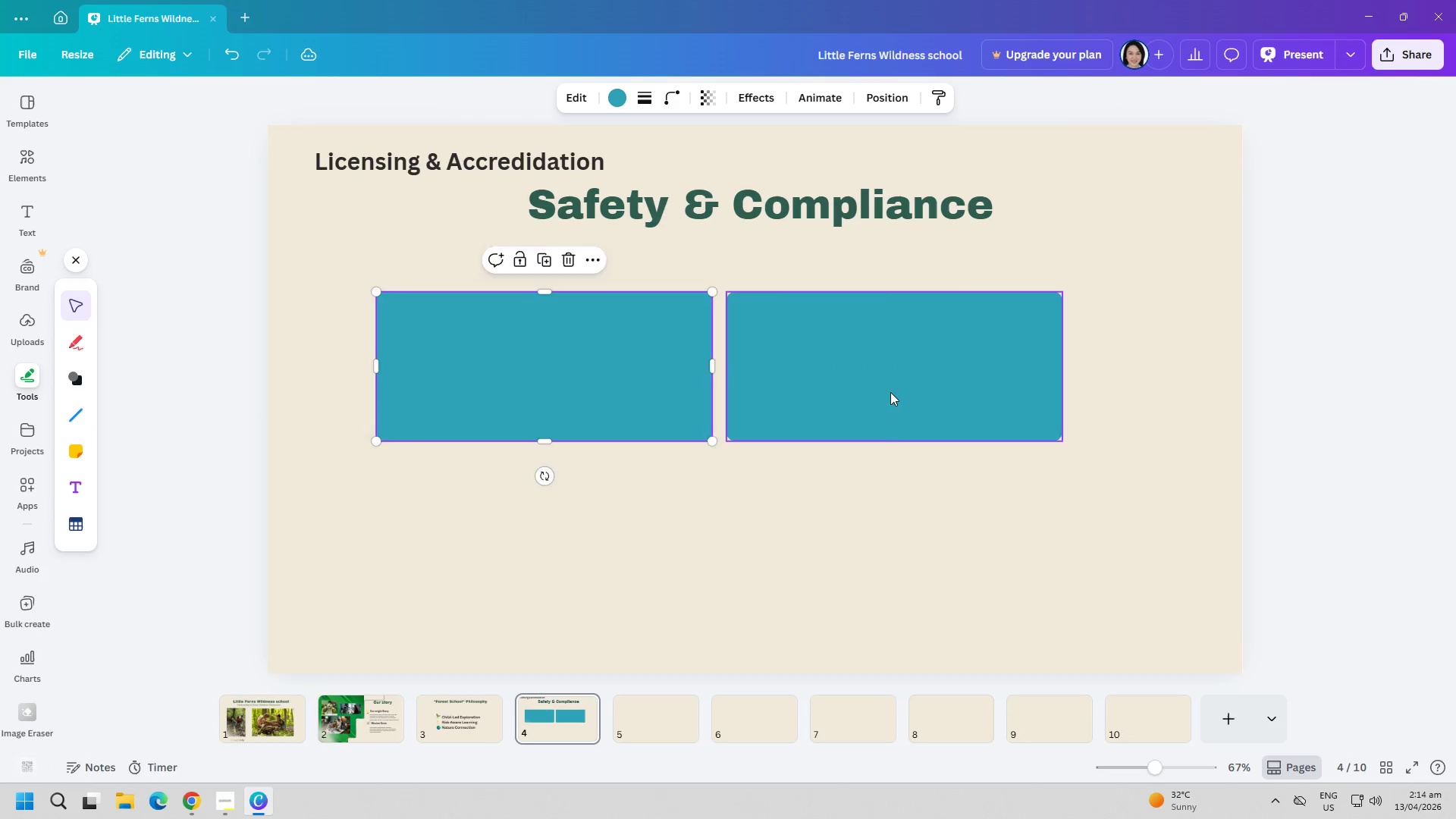 
left_click_drag(start_coordinate=[890, 392], to_coordinate=[899, 391])
 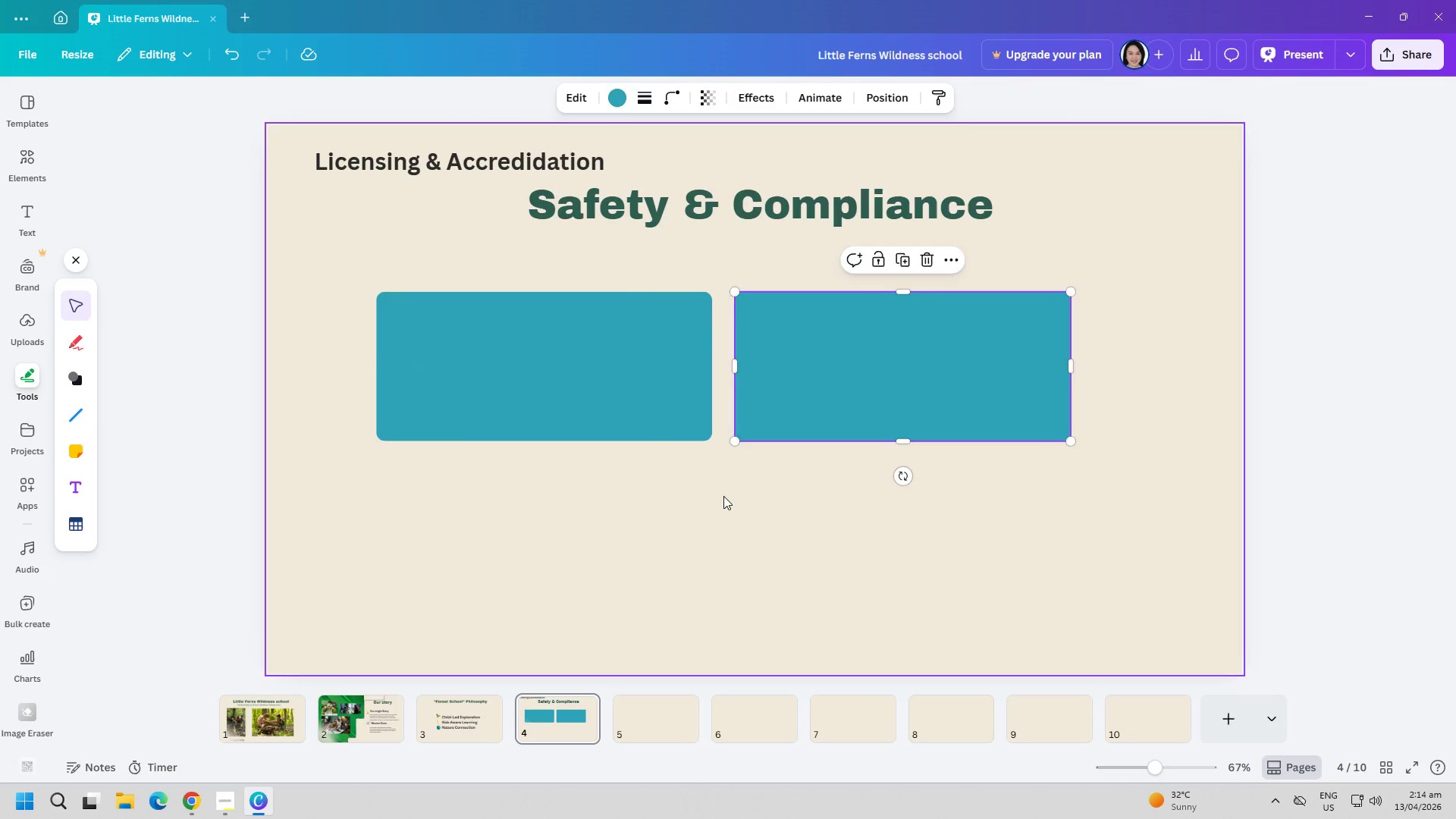 
left_click([723, 496])
 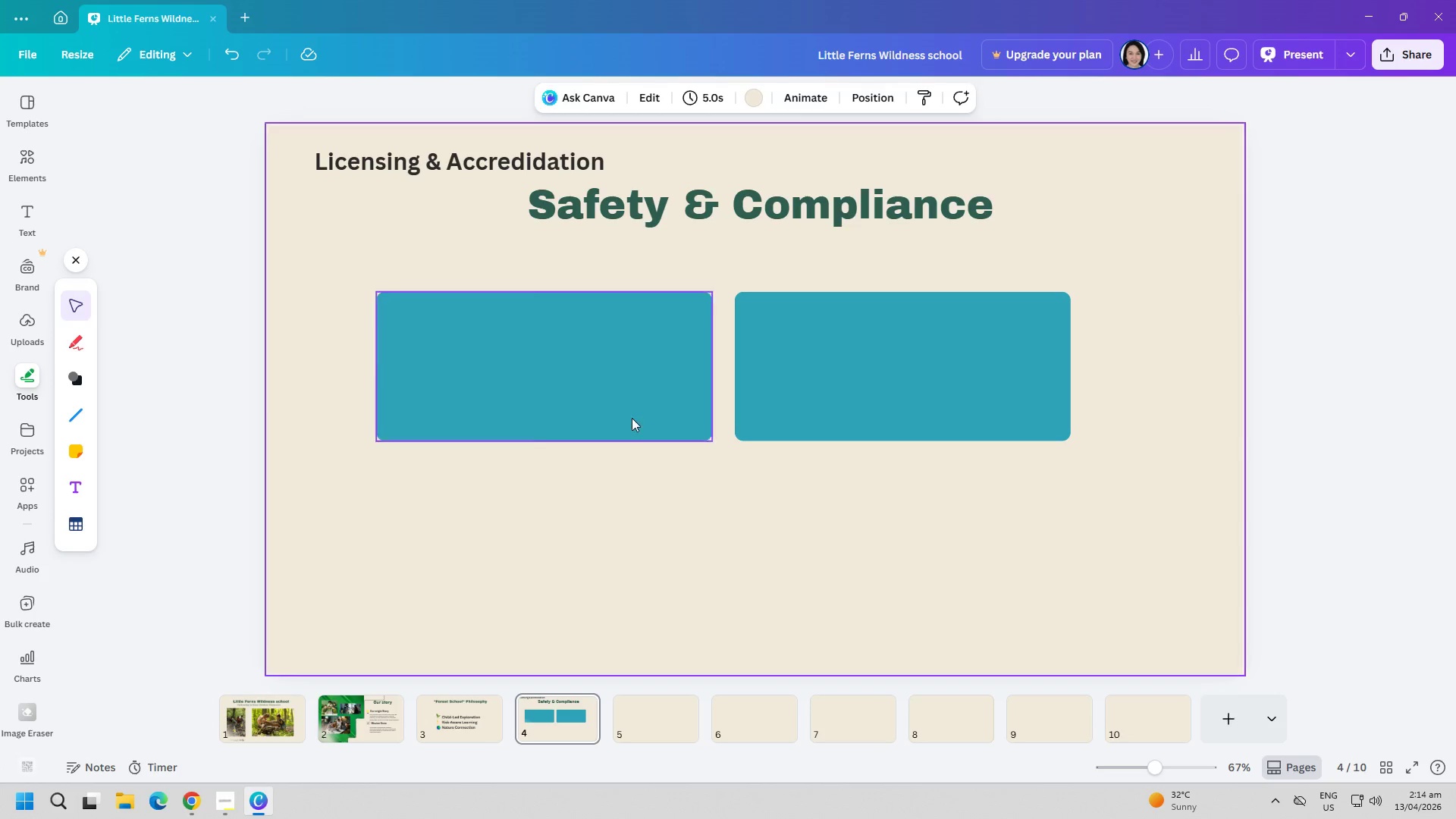 
left_click([630, 416])
 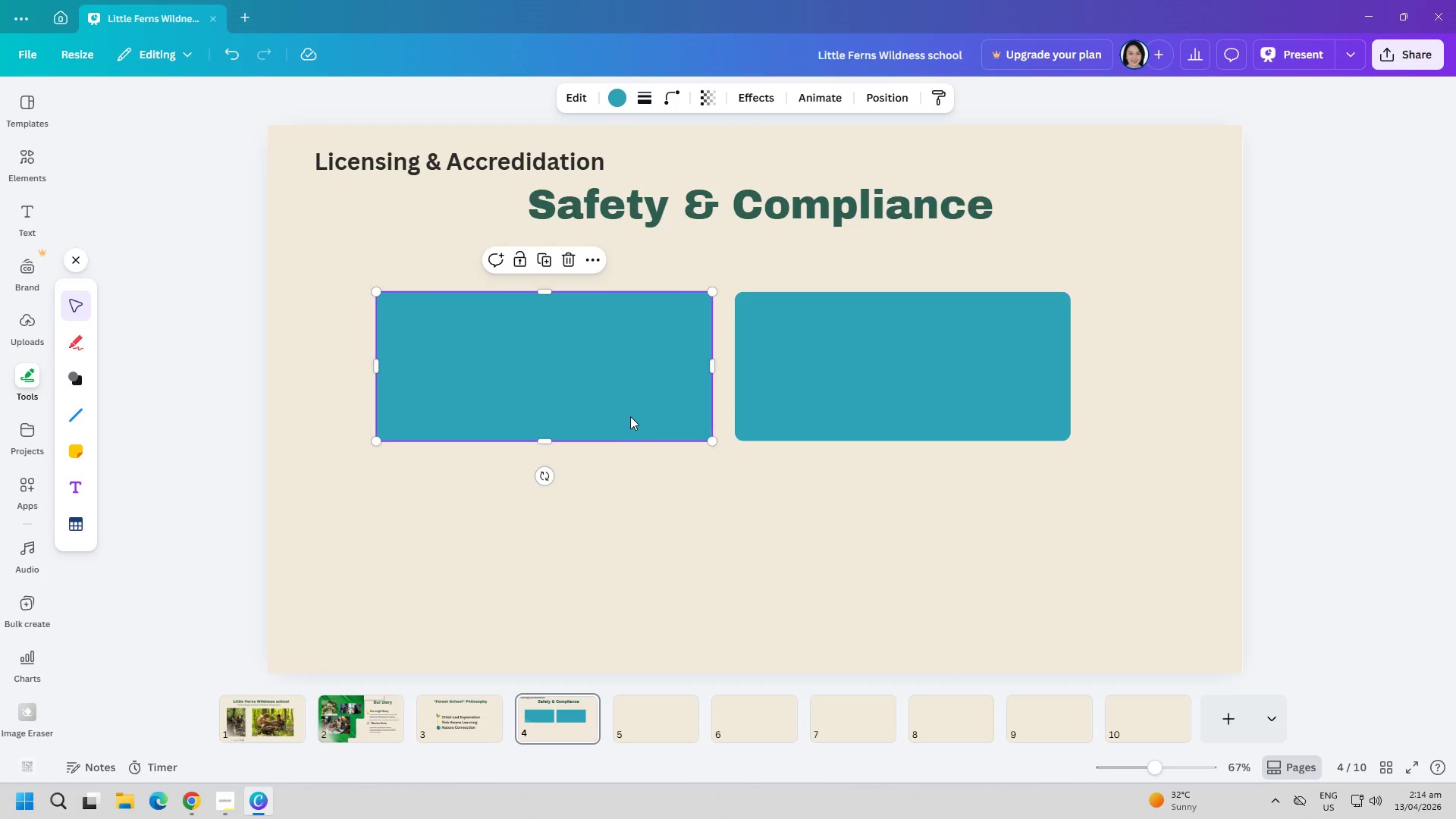 
key(Control+ControlLeft)
 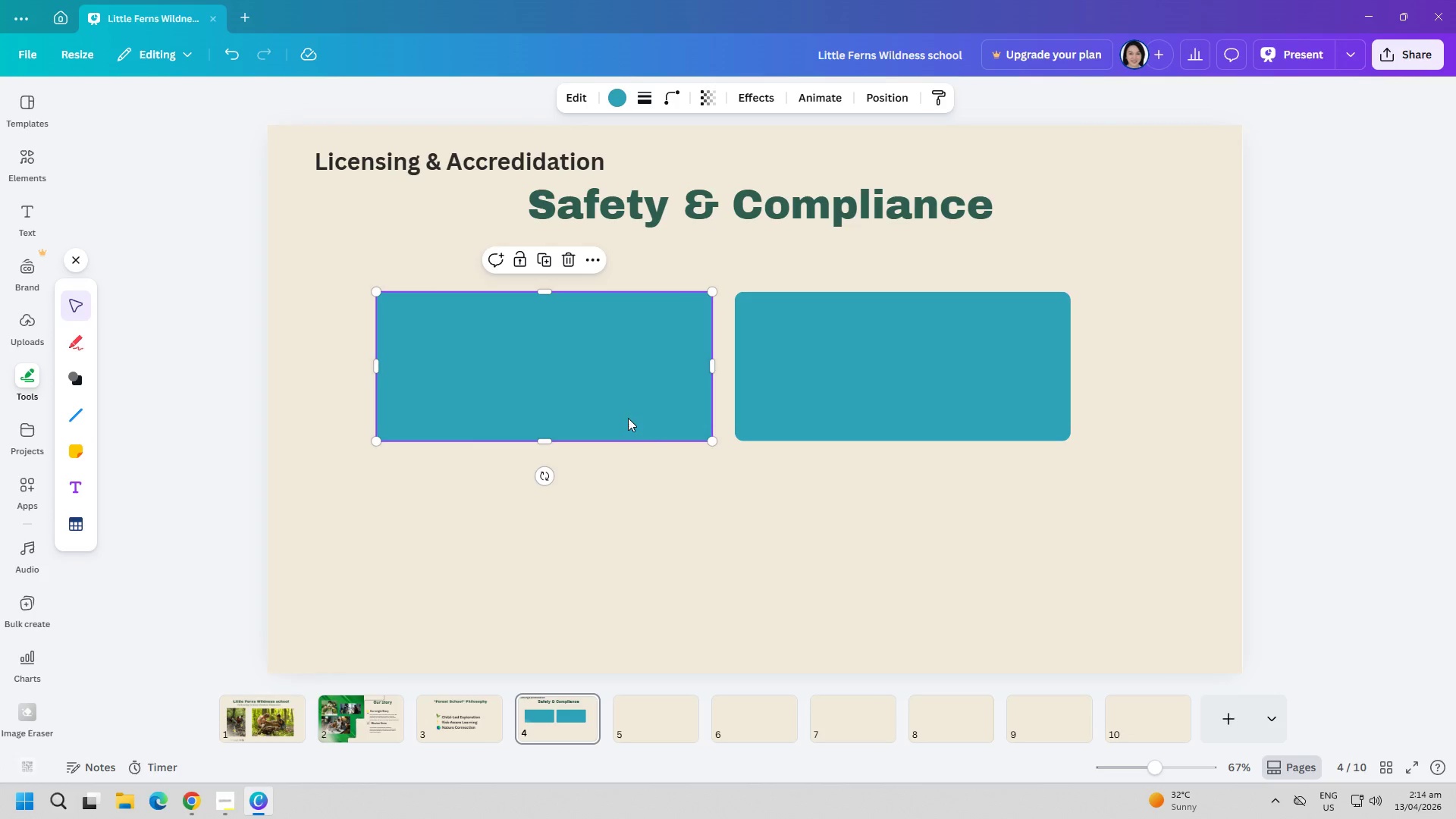 
key(Control+C)
 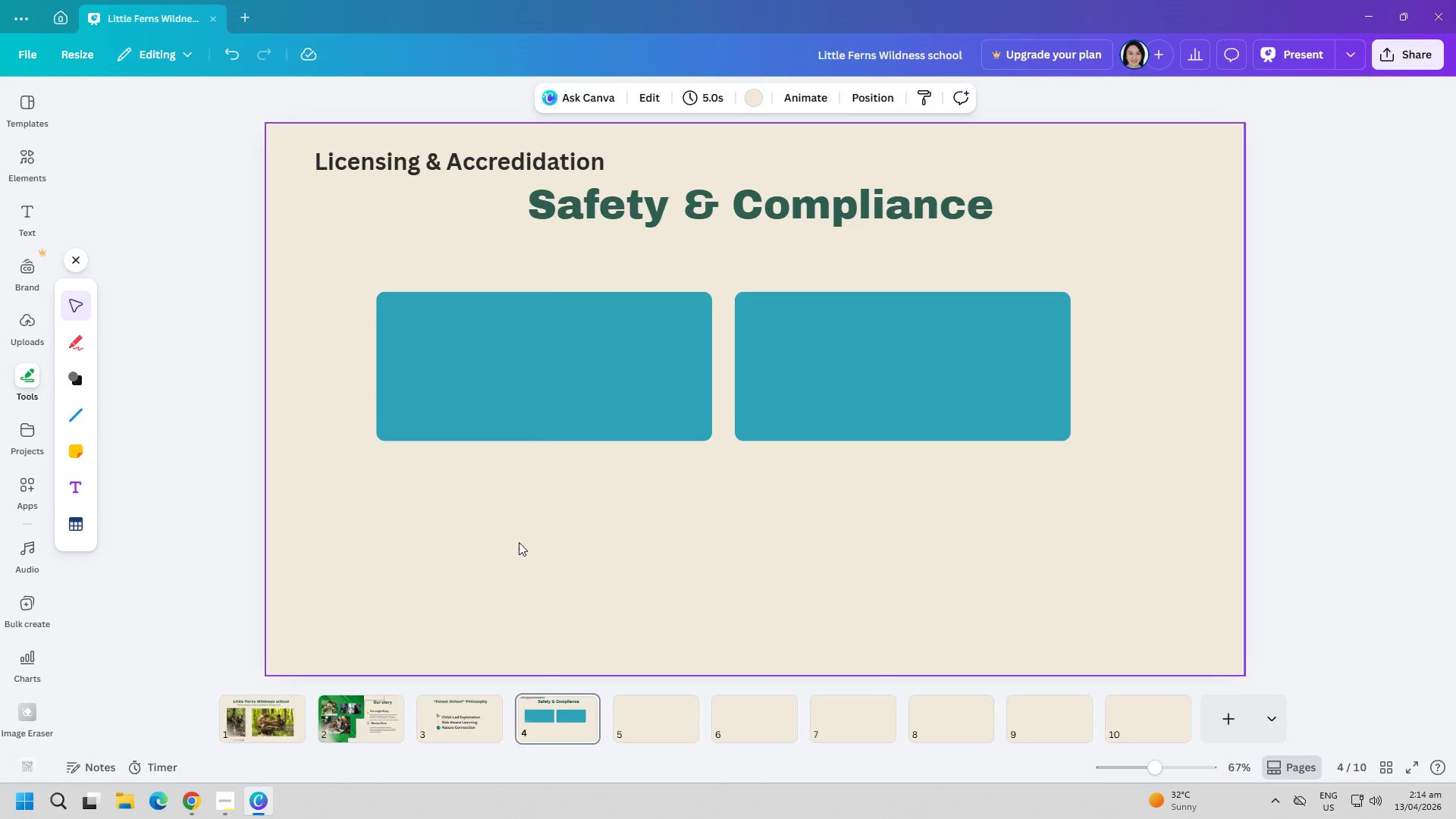 
key(Control+ControlLeft)
 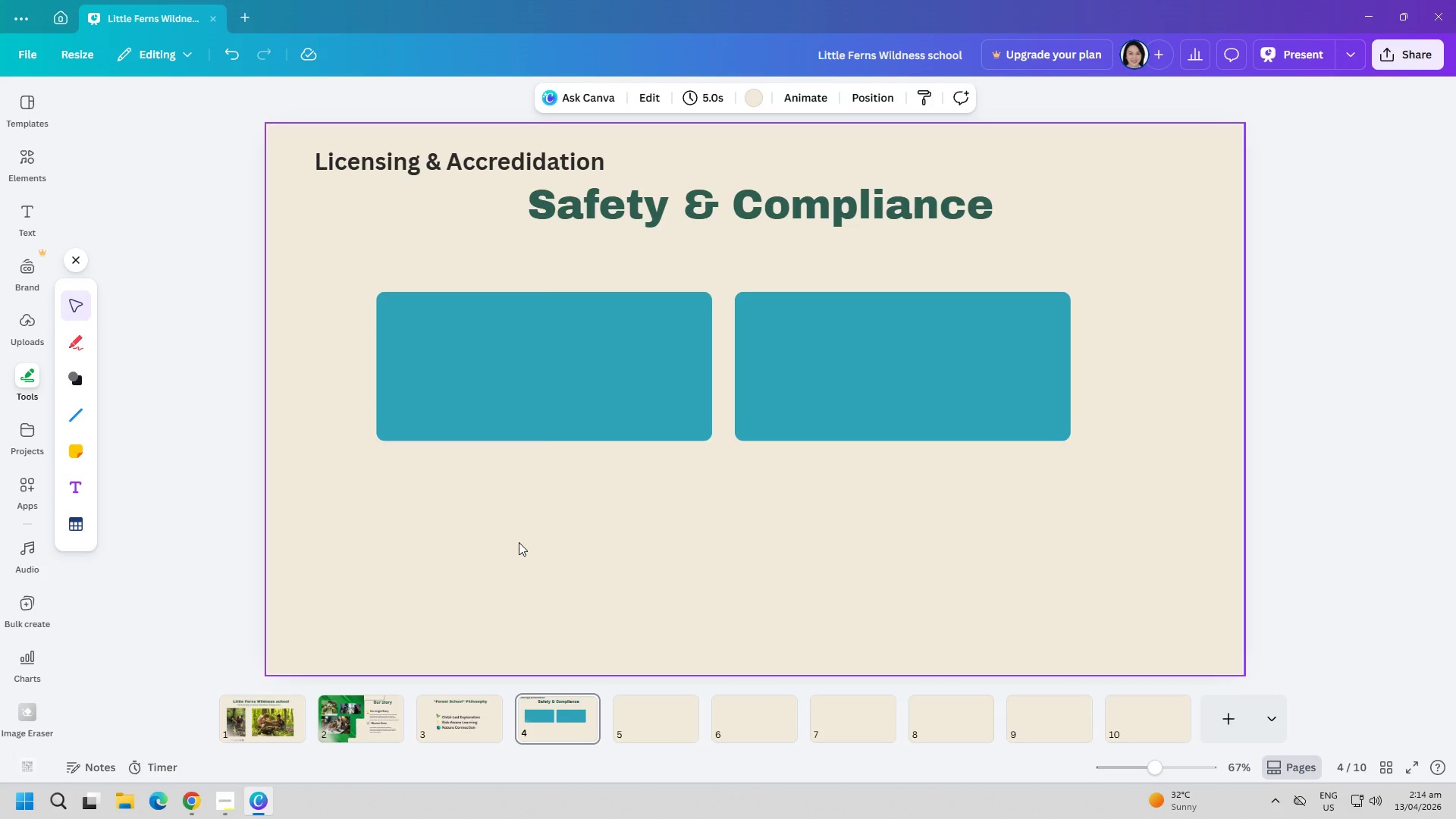 
key(Control+V)
 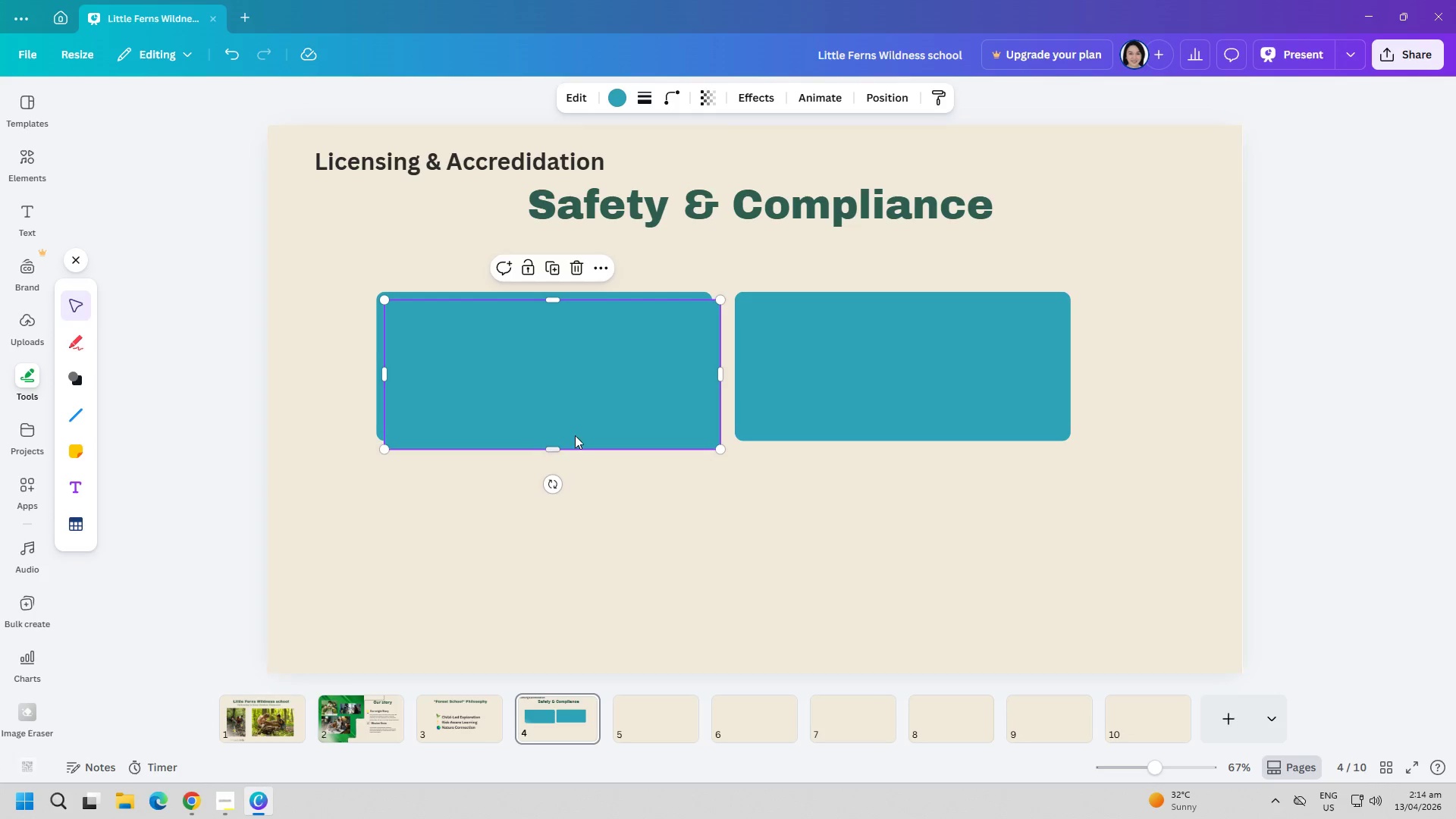 
left_click_drag(start_coordinate=[578, 391], to_coordinate=[573, 541])
 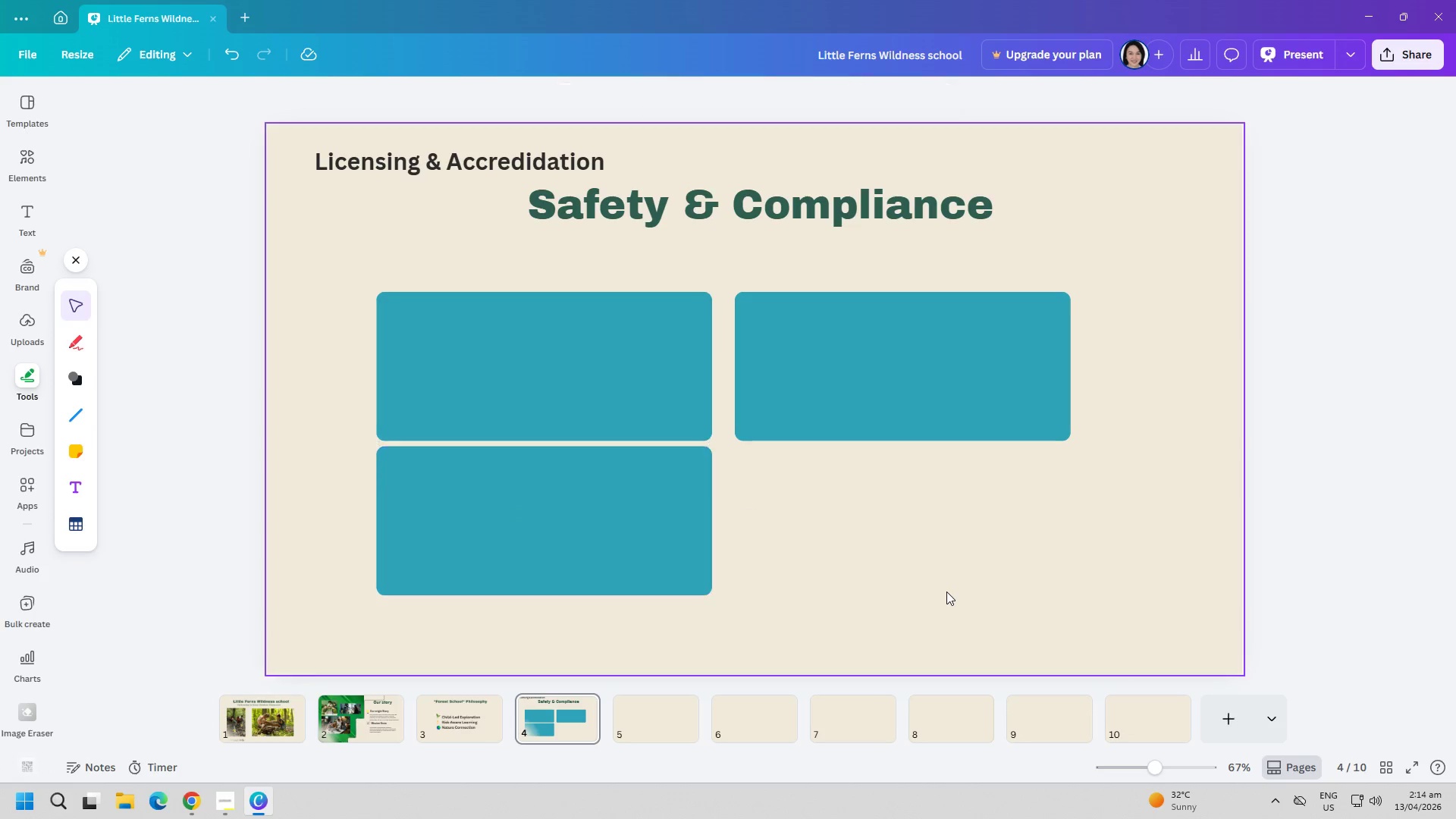 
key(Control+ControlLeft)
 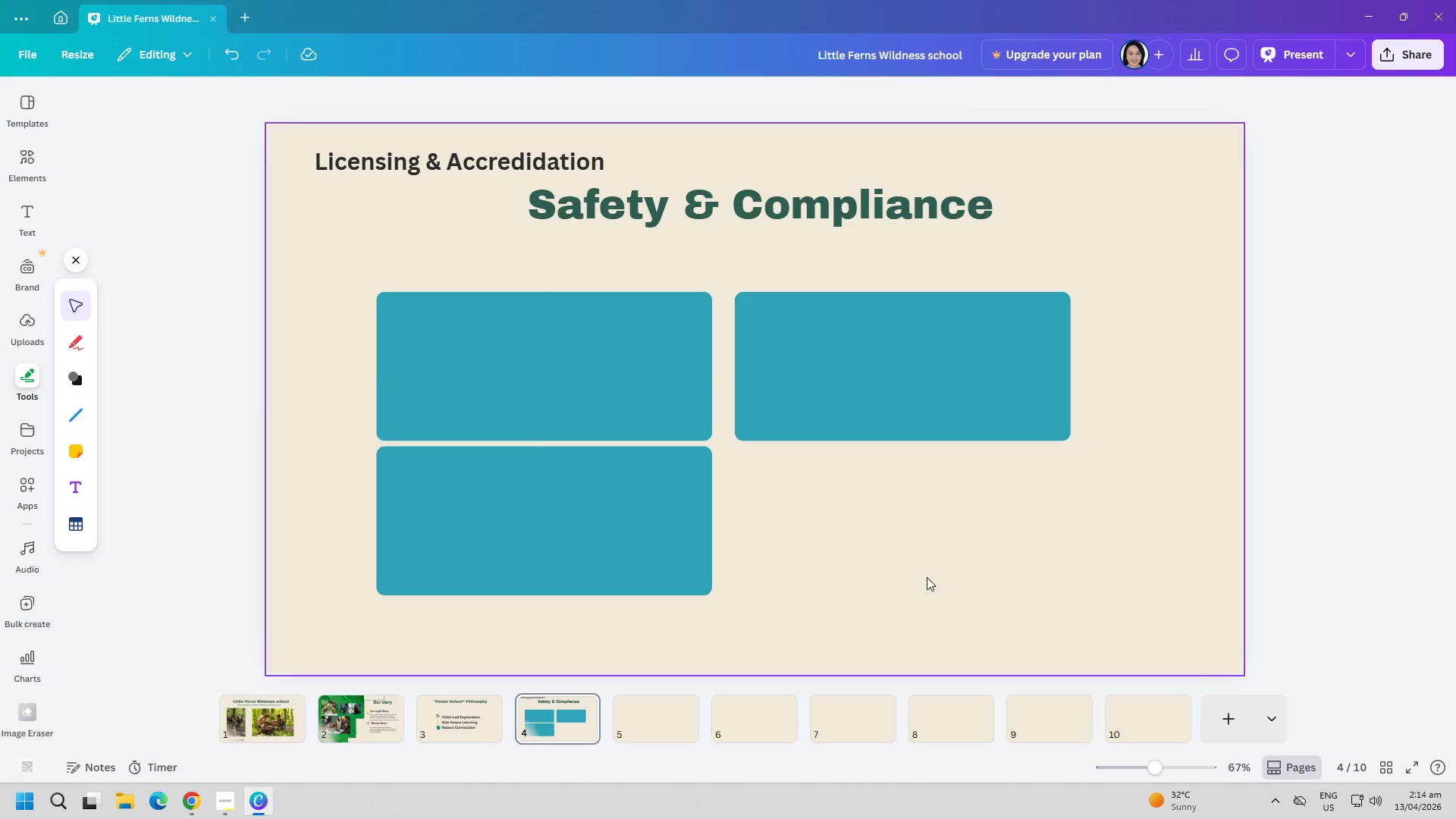 
key(Control+V)
 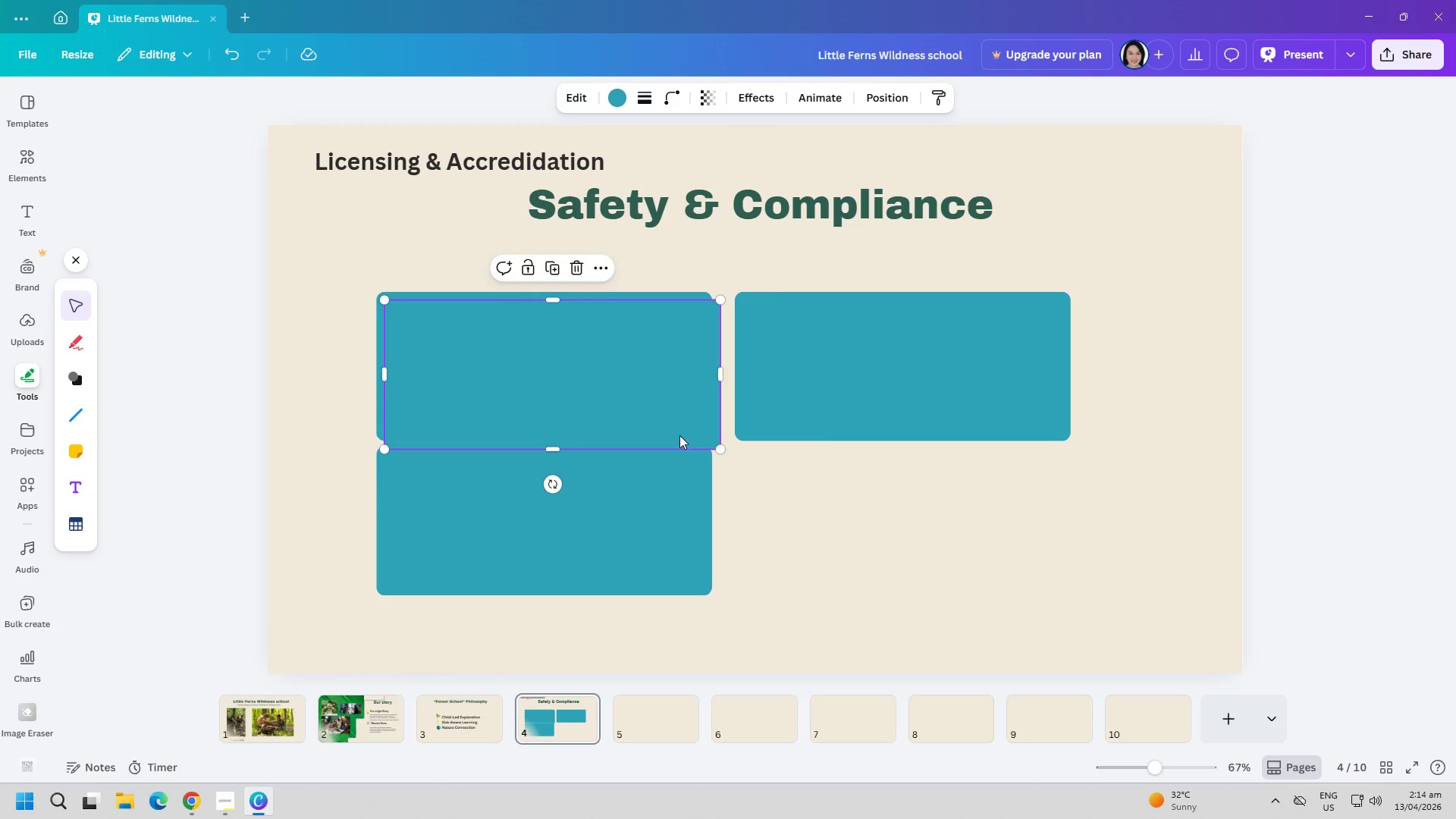 
left_click_drag(start_coordinate=[640, 403], to_coordinate=[978, 551])
 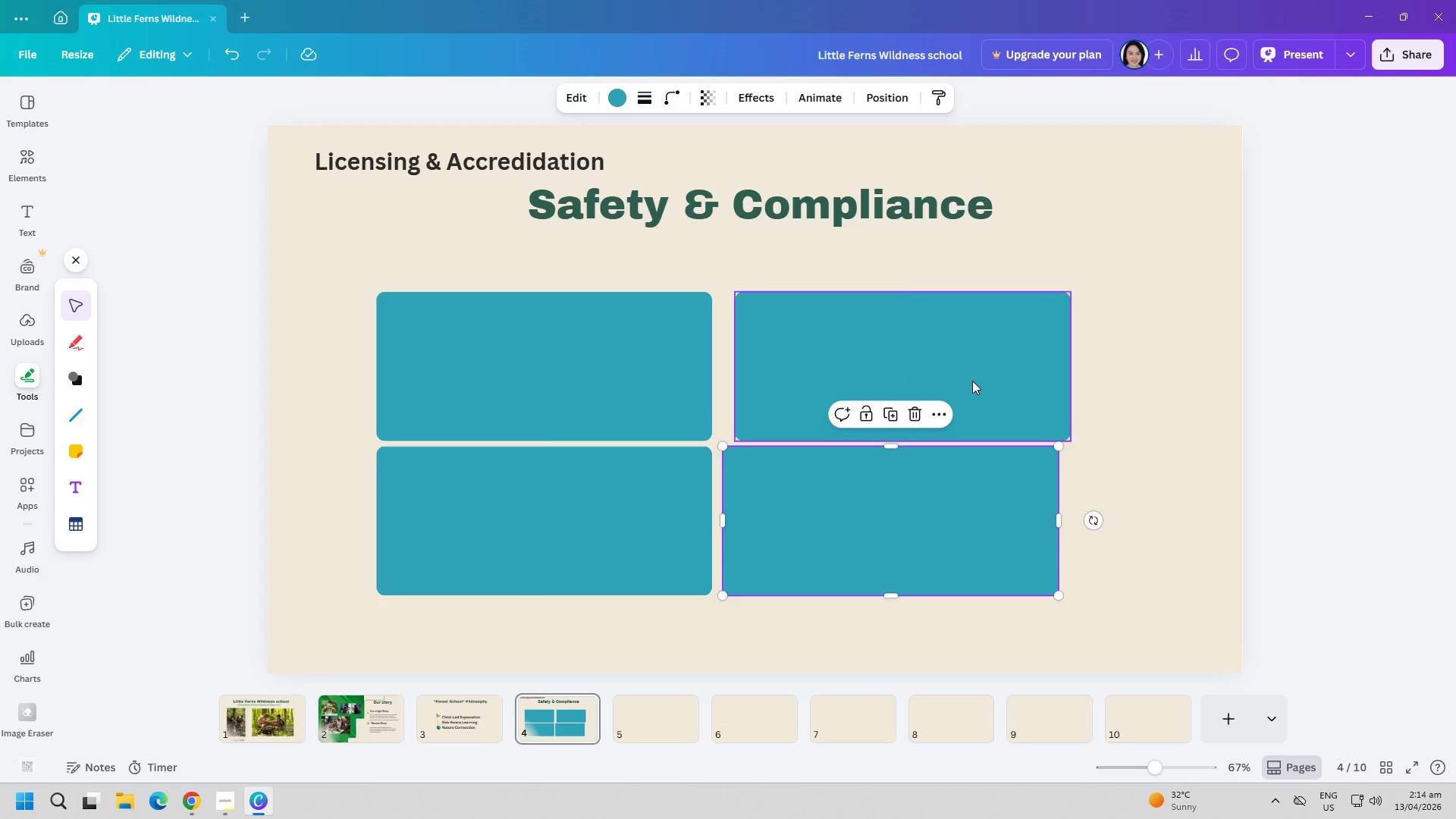 
left_click_drag(start_coordinate=[974, 377], to_coordinate=[961, 375])
 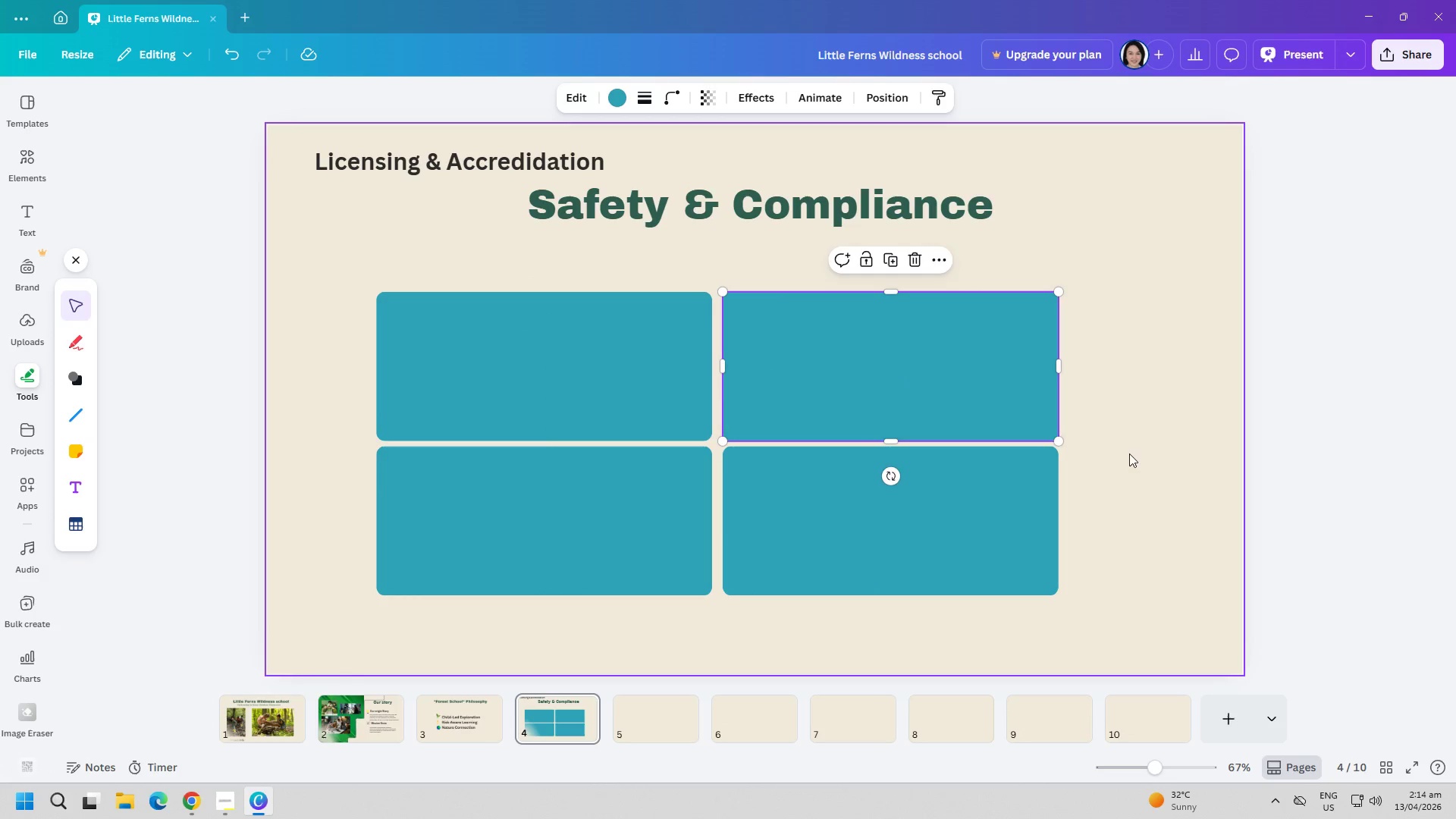 
left_click([1138, 457])
 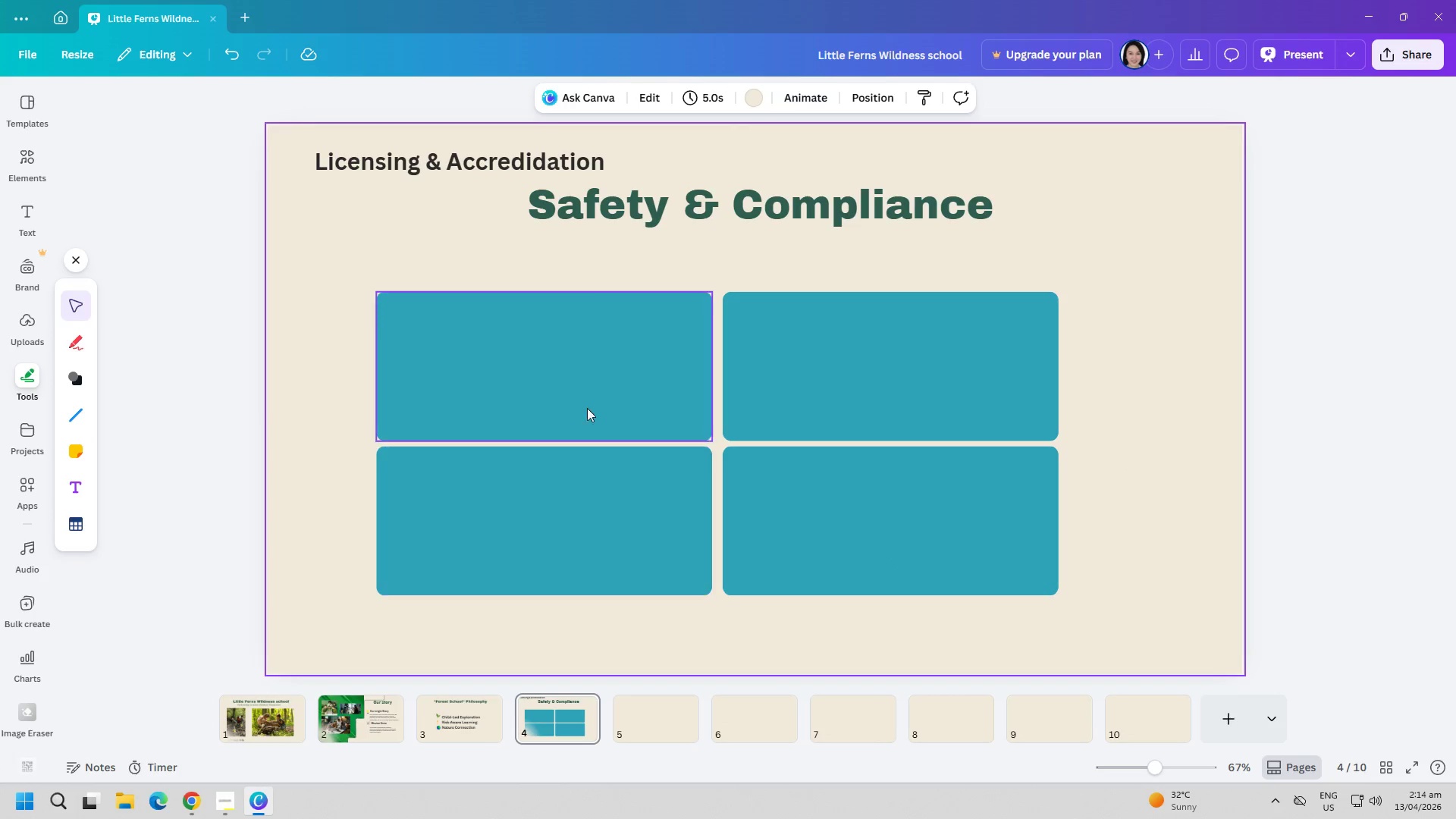 
left_click([585, 394])
 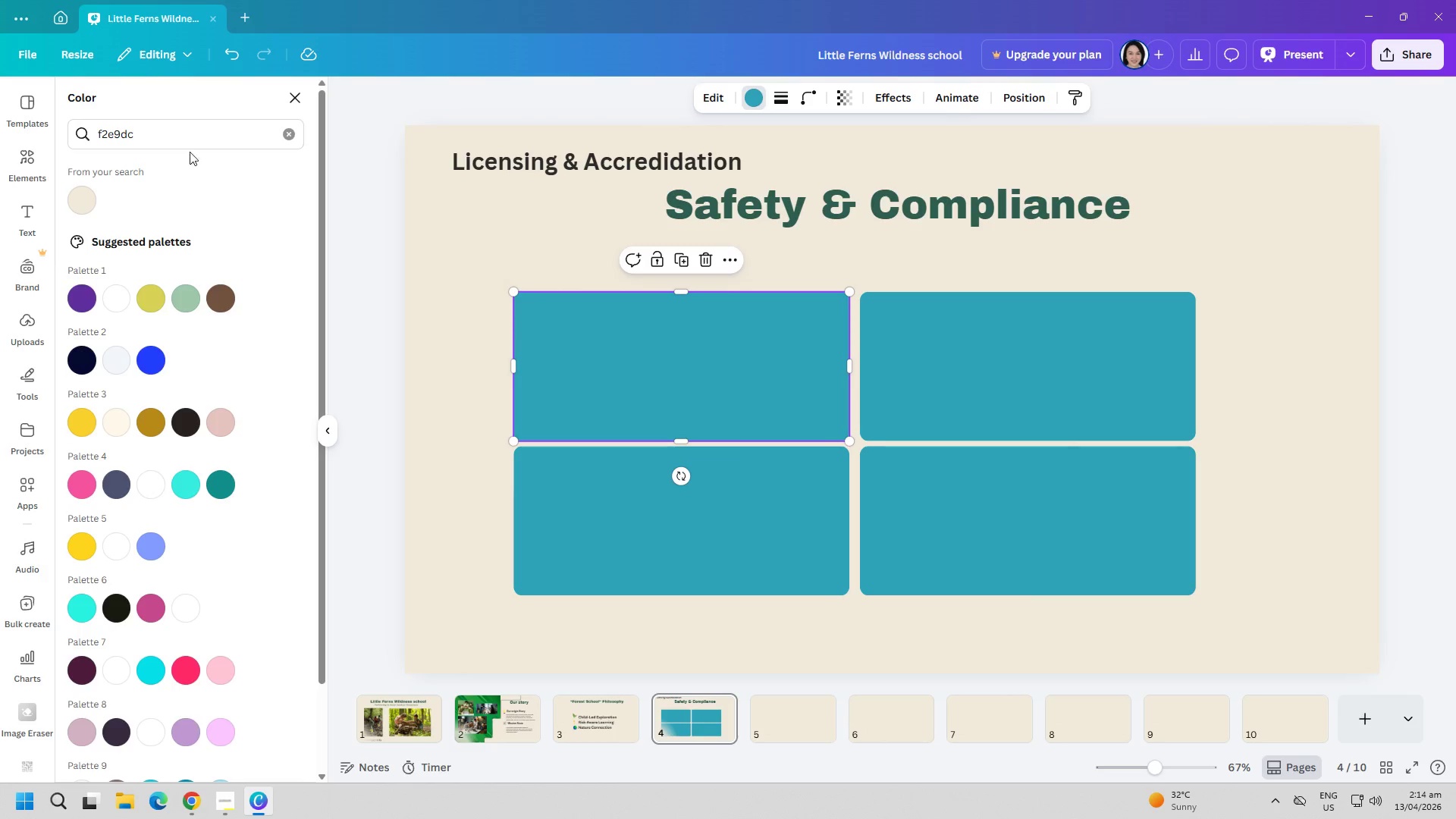 
left_click([288, 136])
 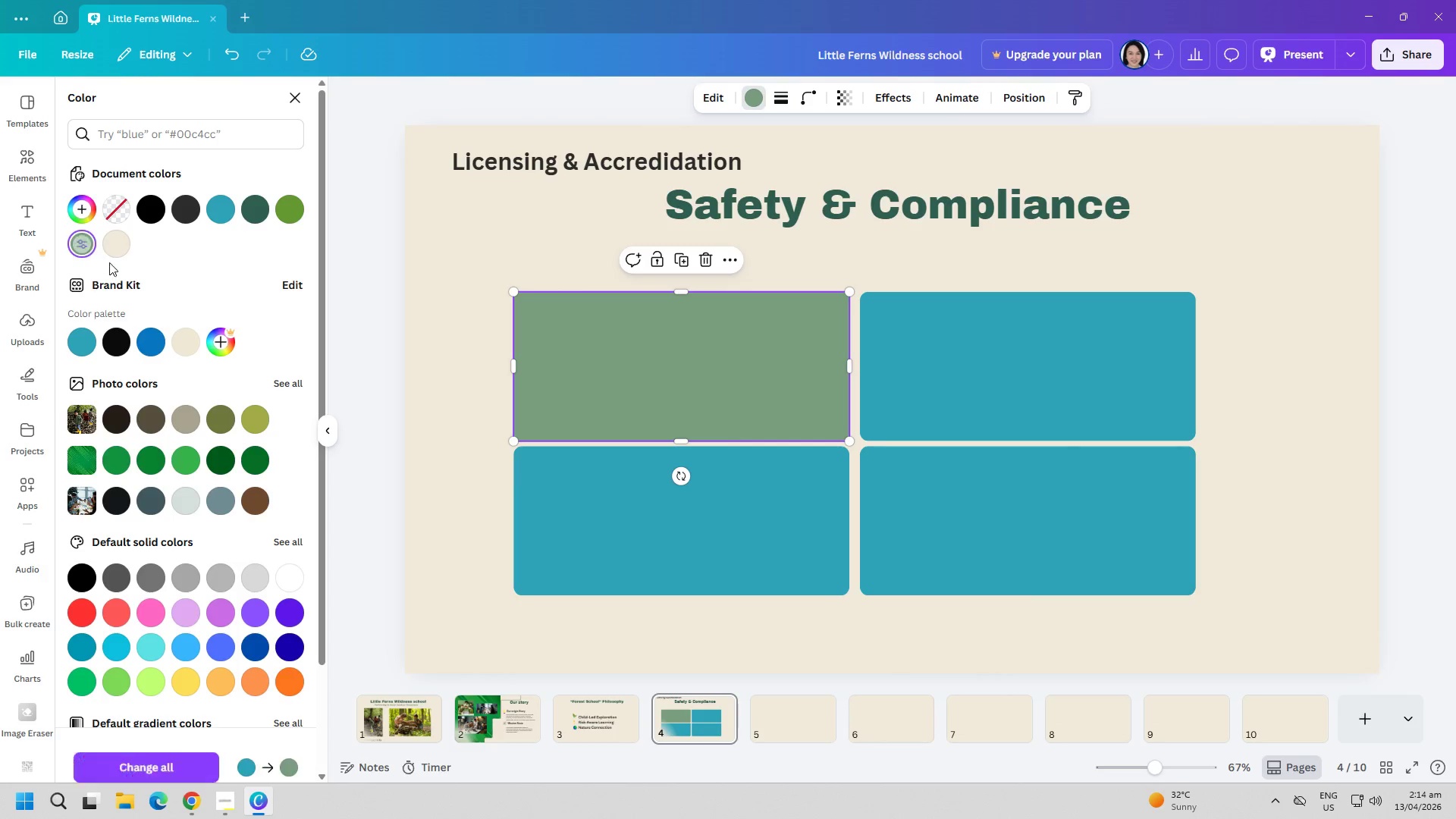 
left_click([673, 494])
 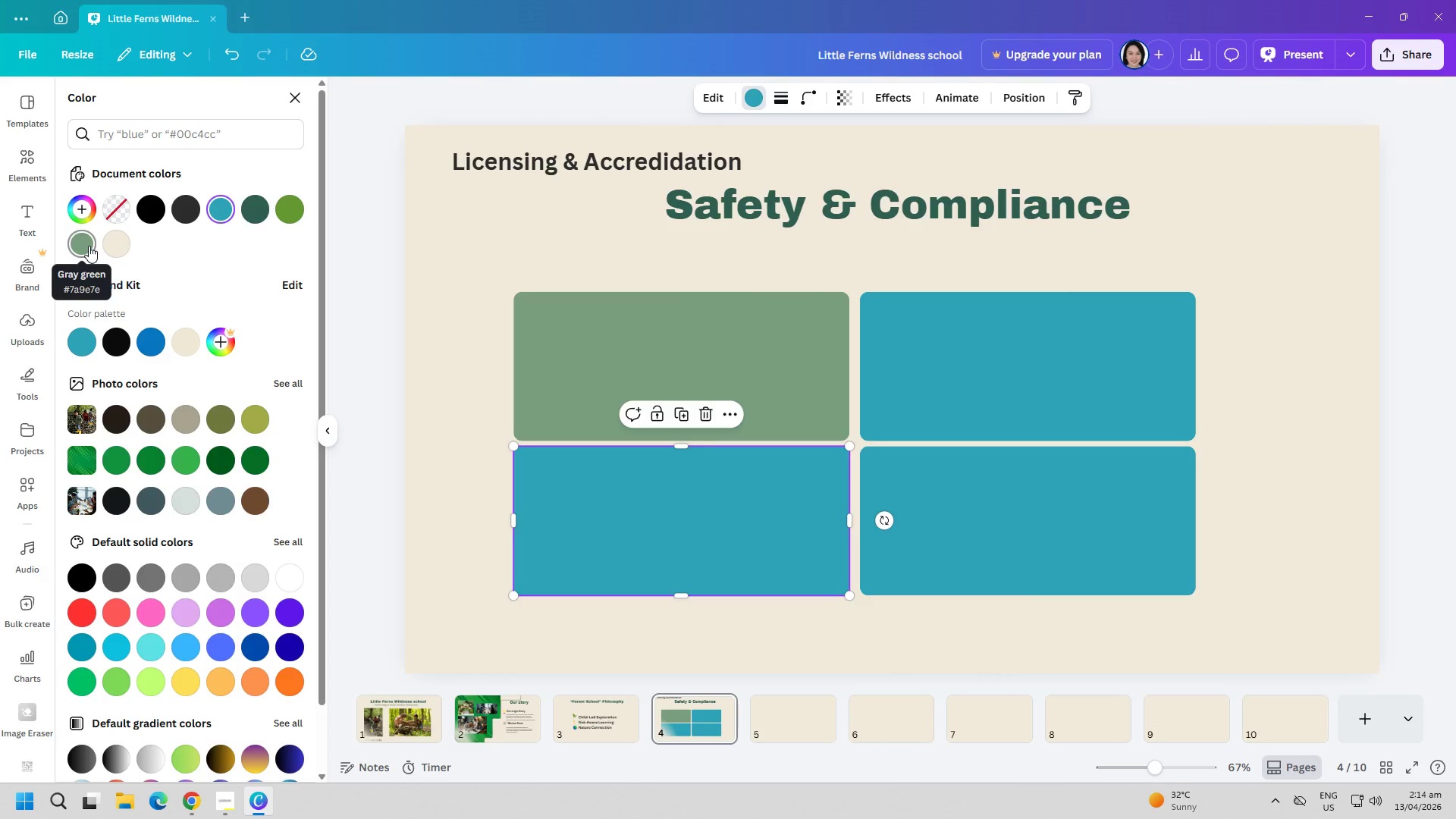 
left_click([89, 246])
 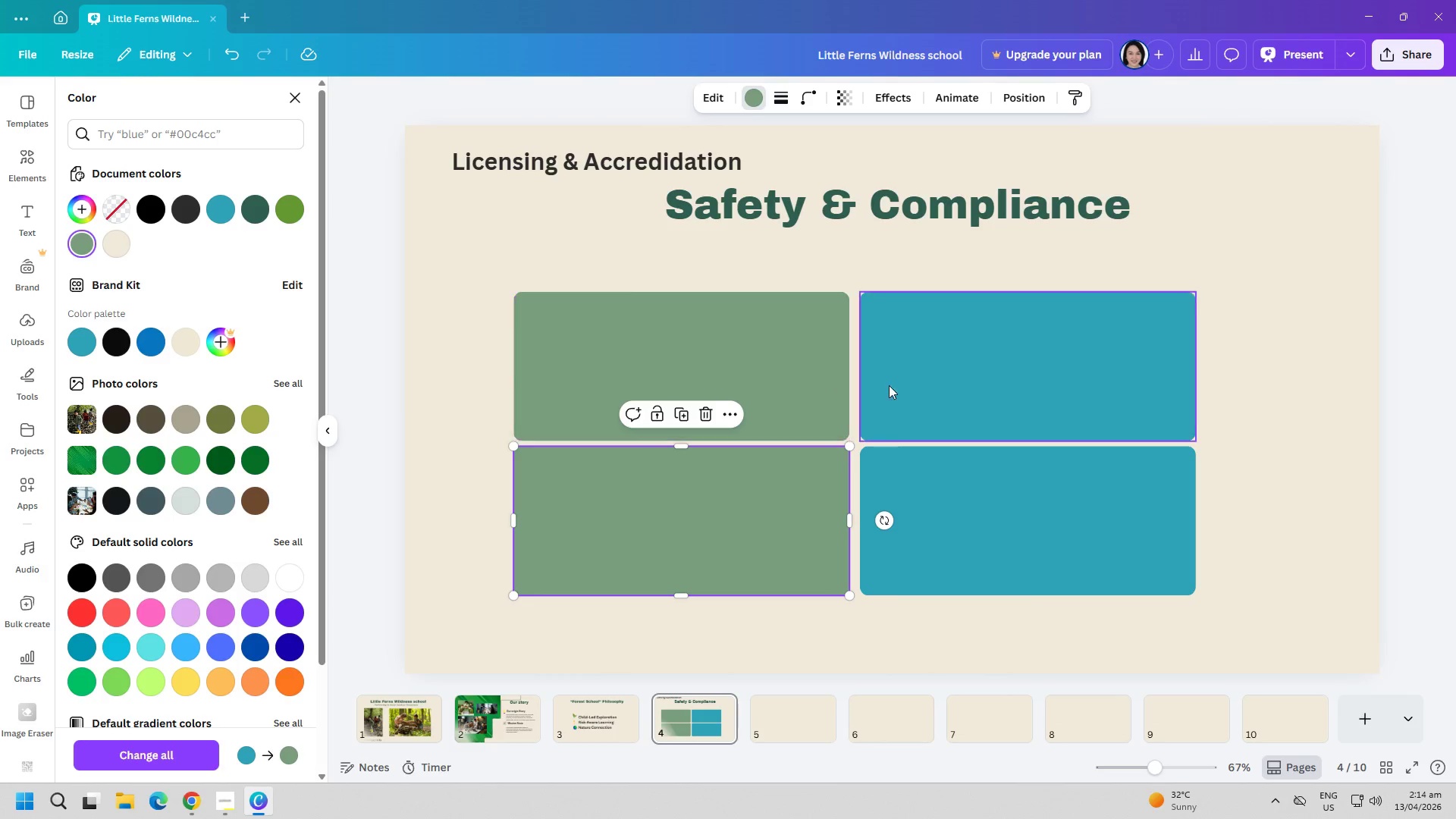 
left_click([1005, 397])
 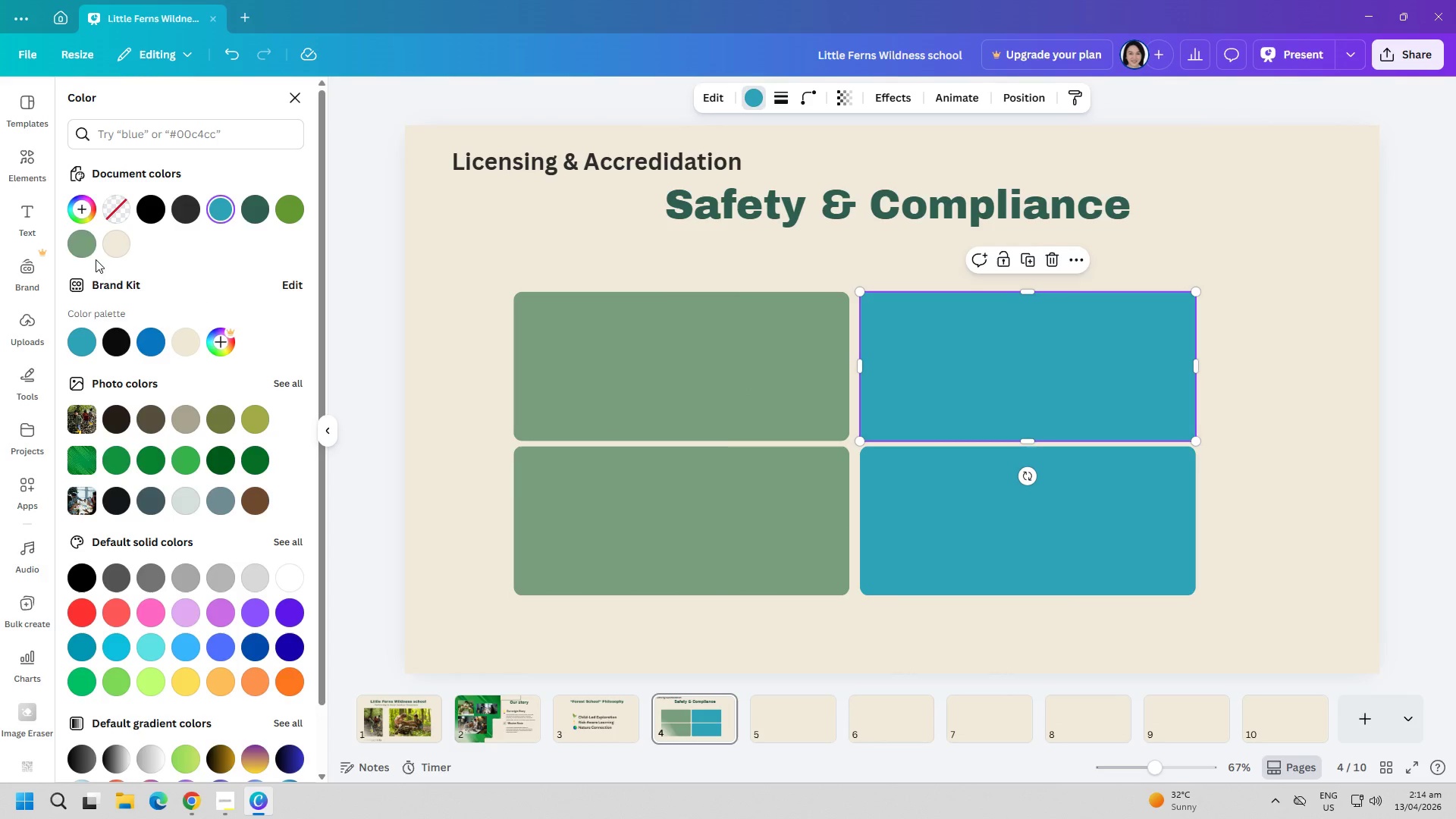 
left_click([79, 246])
 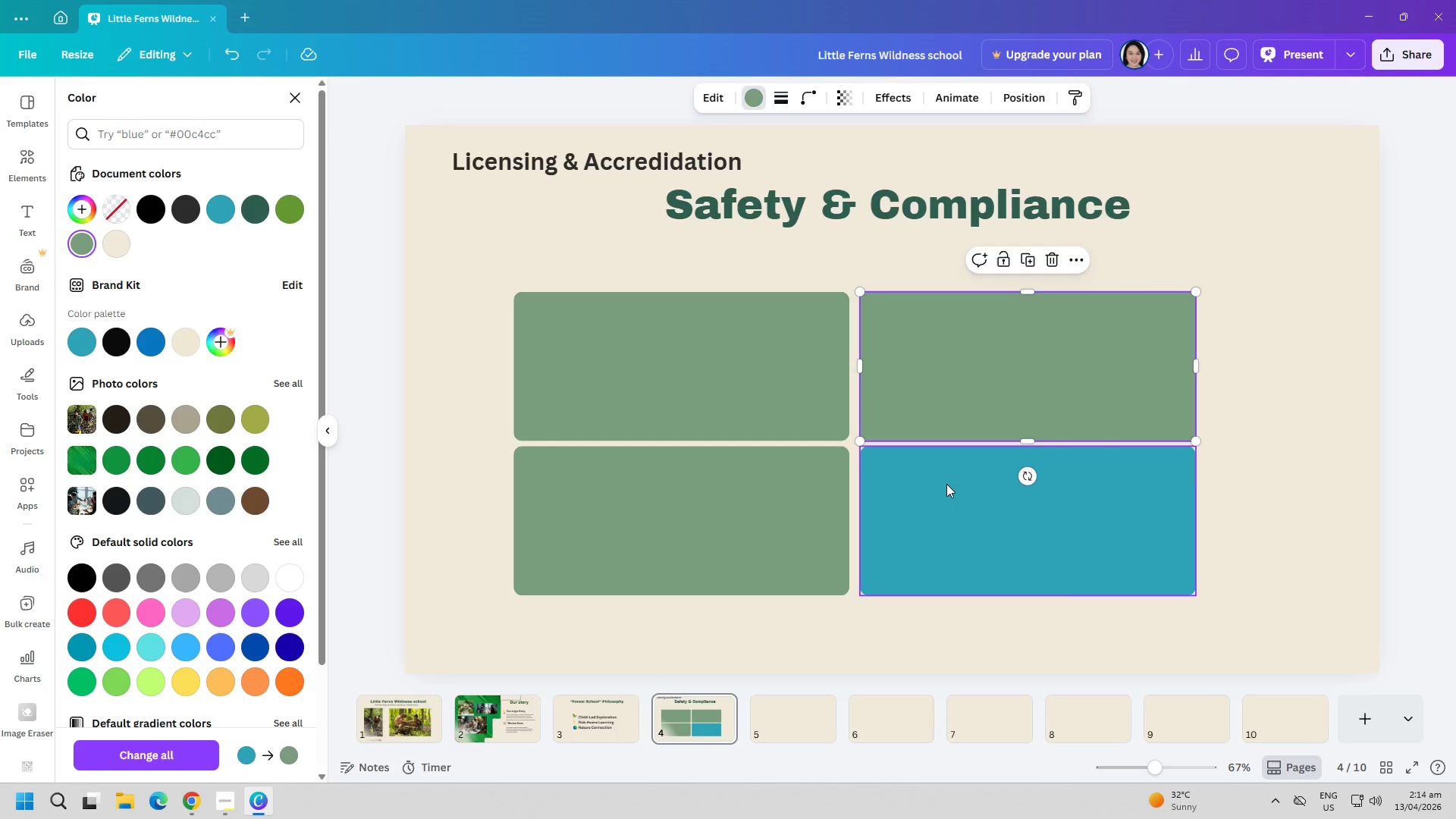 
left_click([956, 494])
 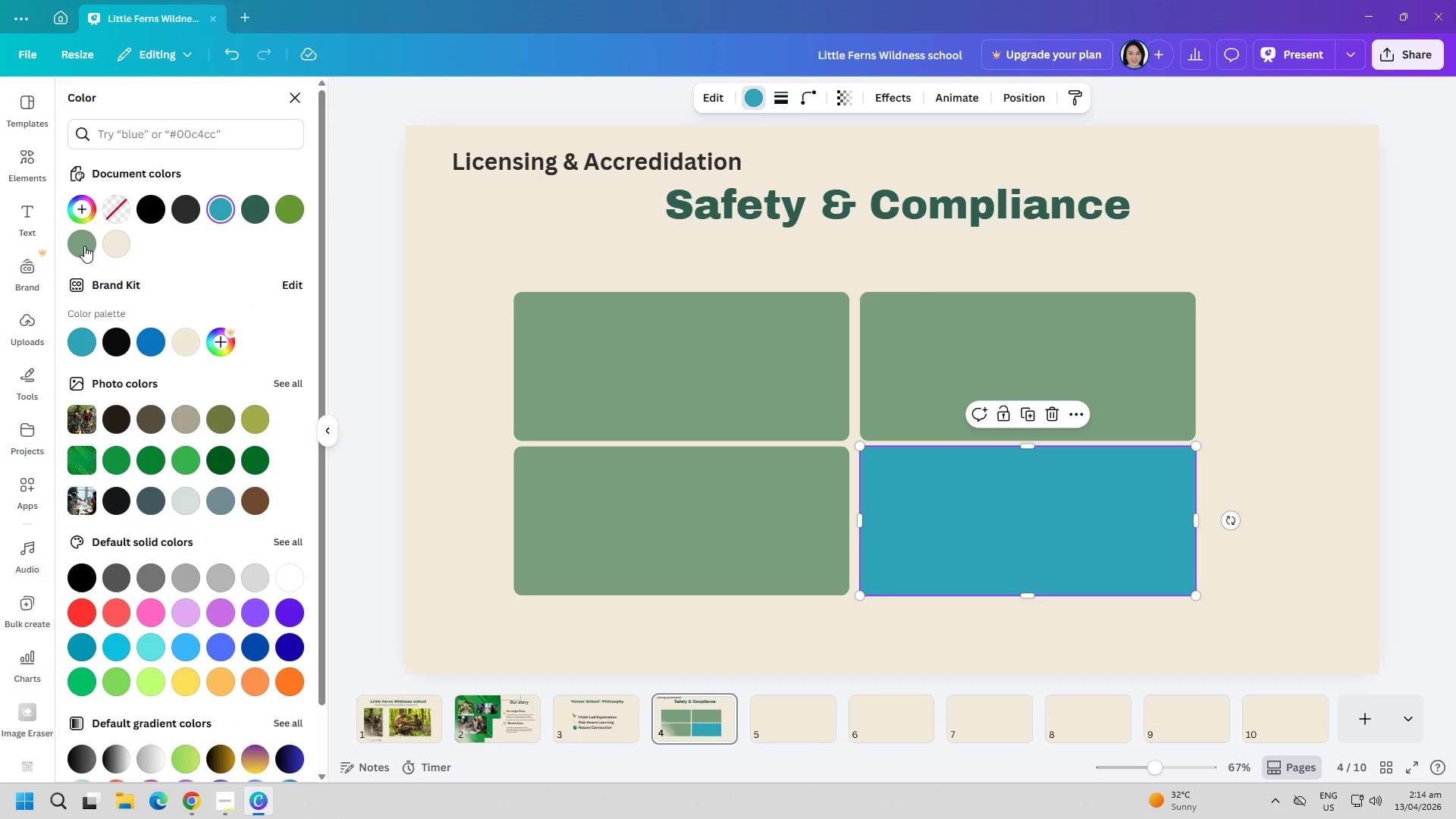 
left_click([84, 244])
 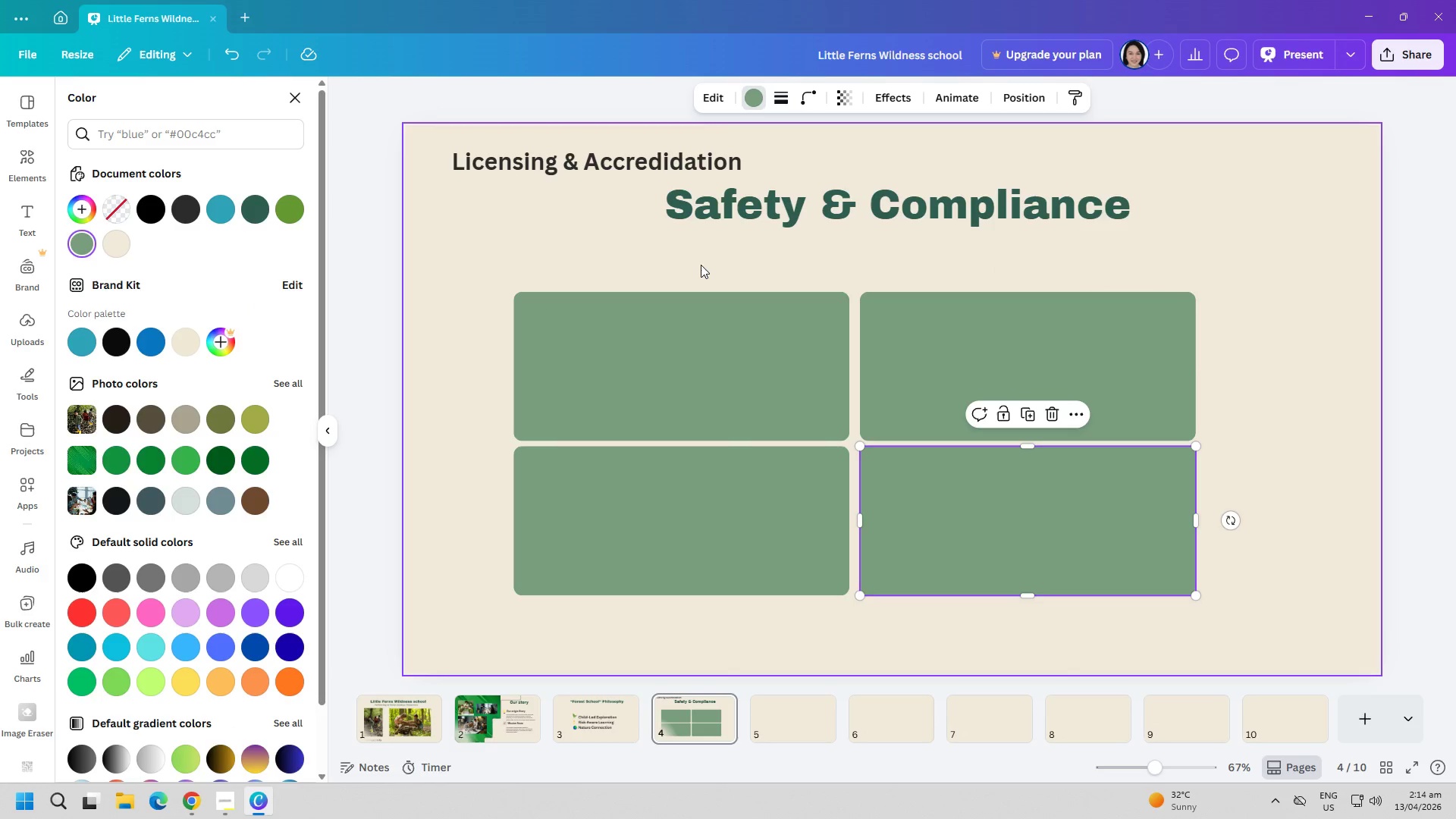 
left_click([701, 265])
 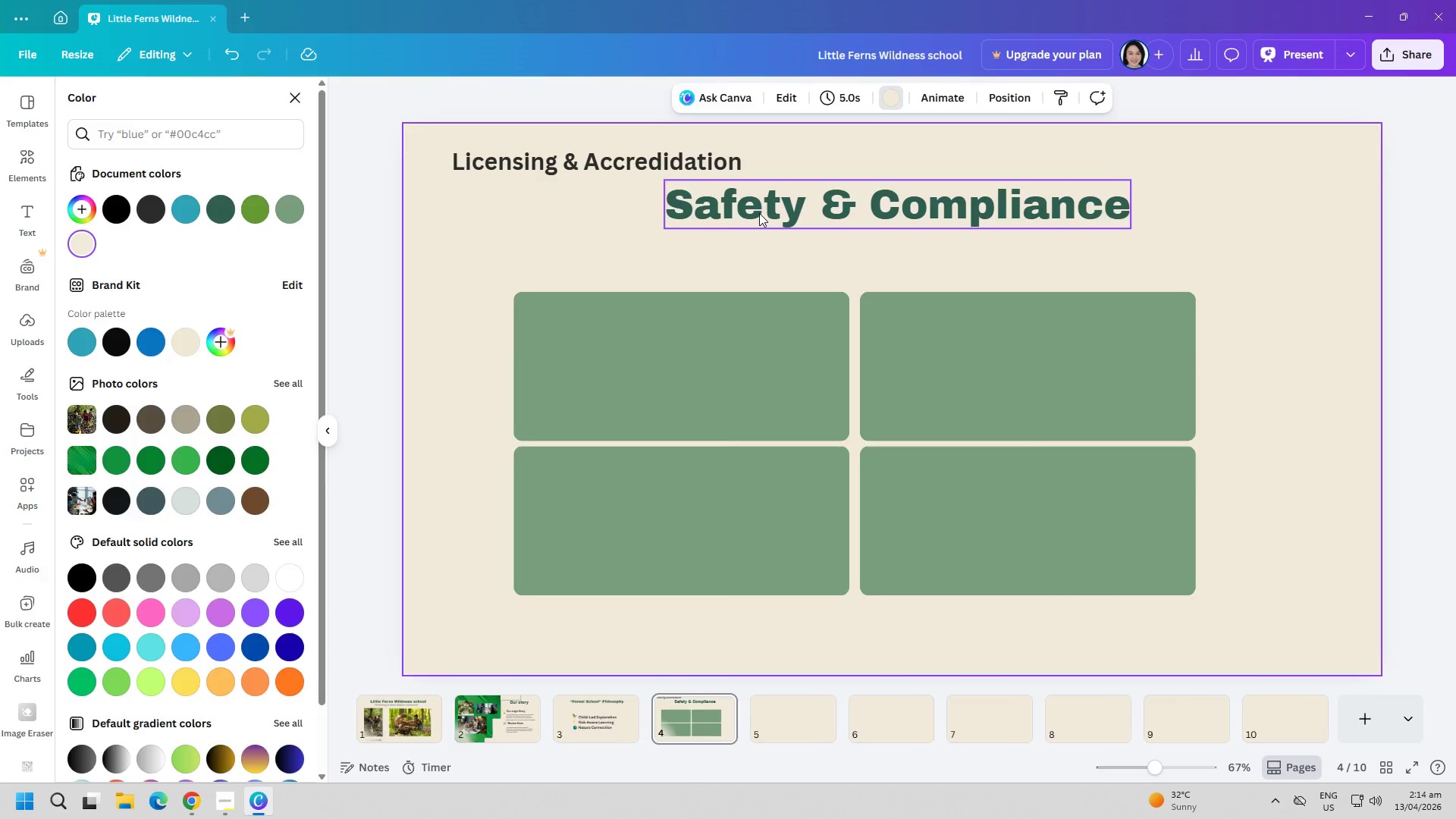 
left_click([759, 213])
 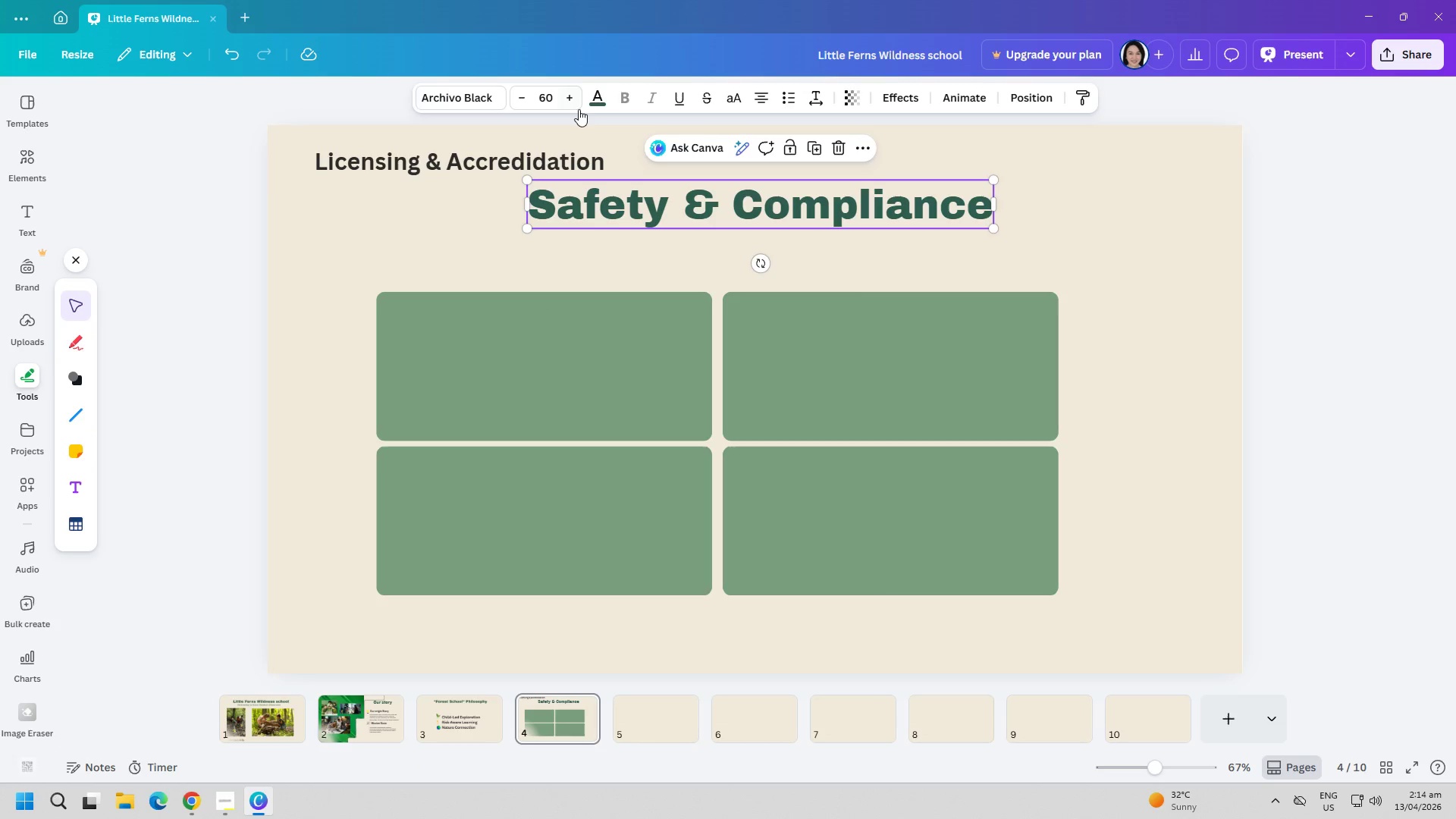 
left_click([598, 102])
 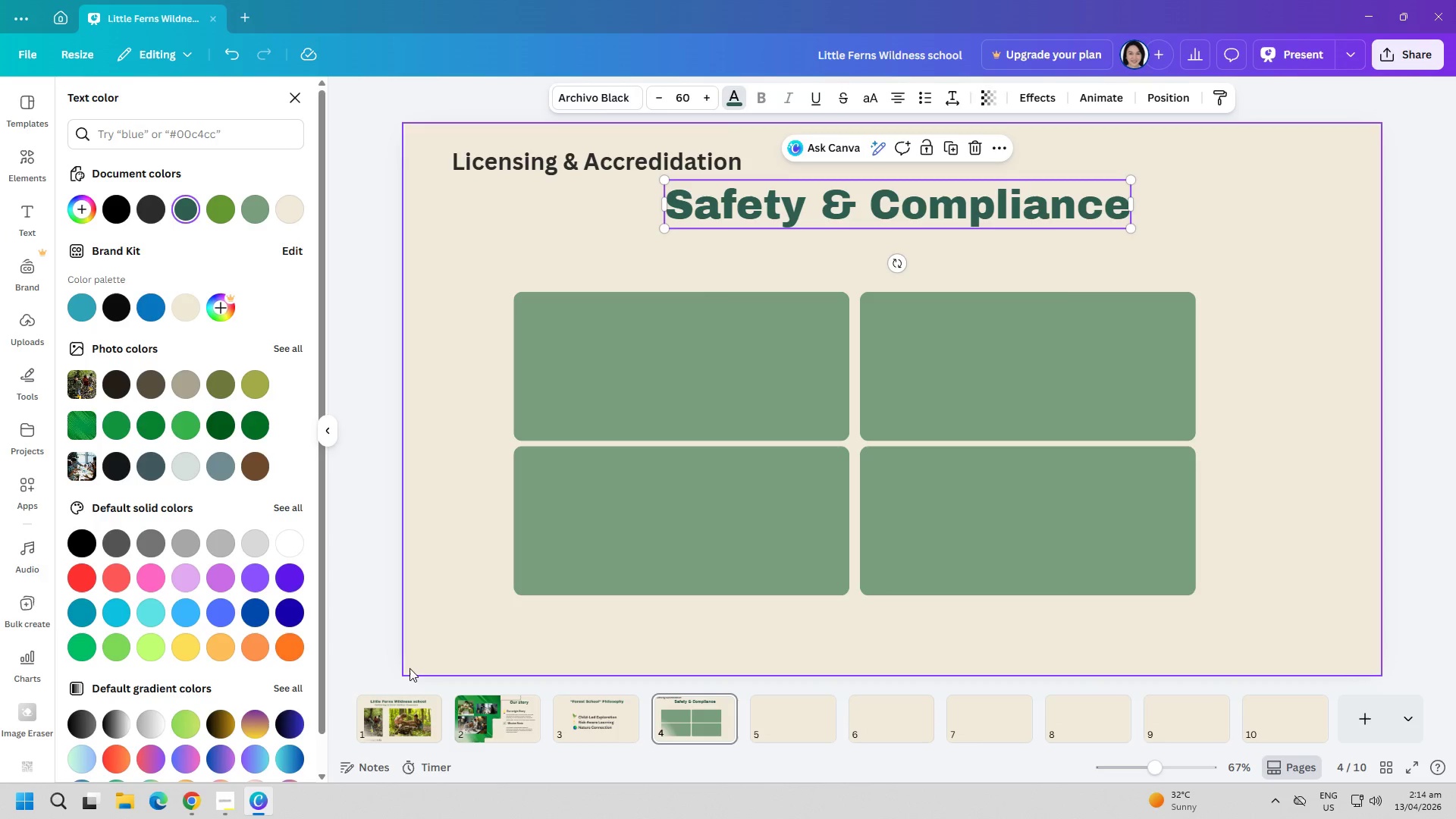 
left_click([393, 725])
 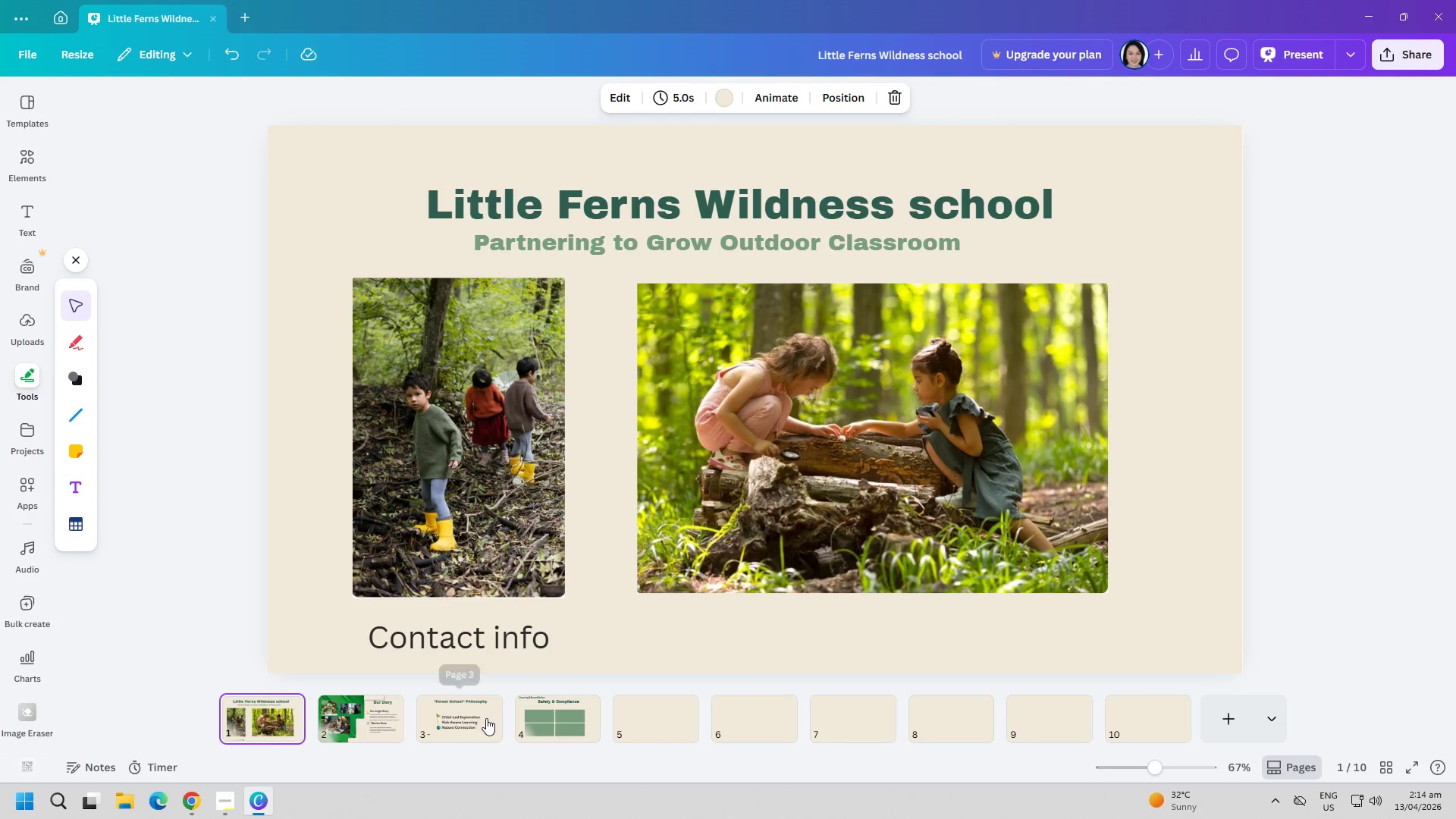 
left_click([488, 718])
 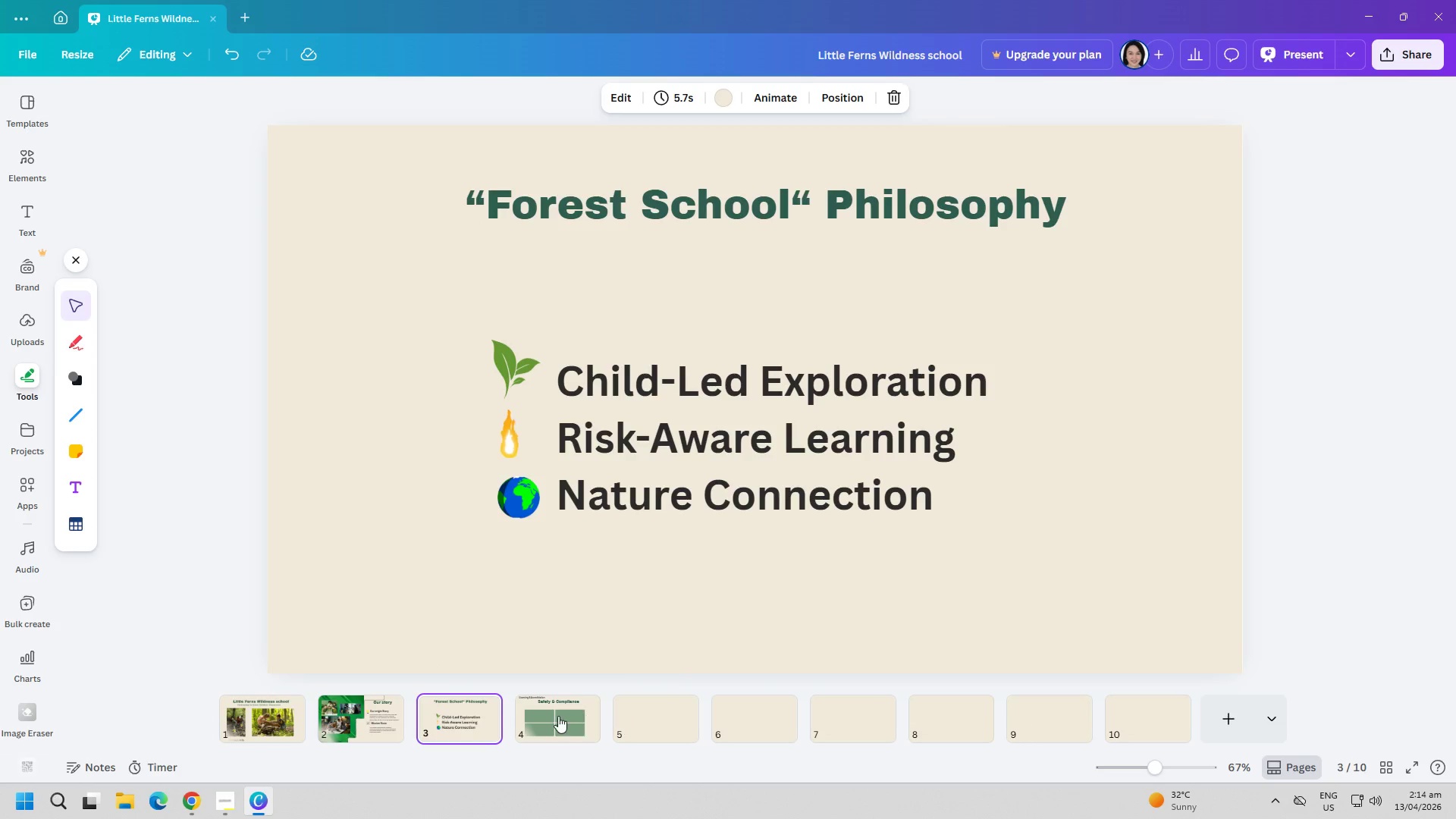 
left_click([557, 716])
 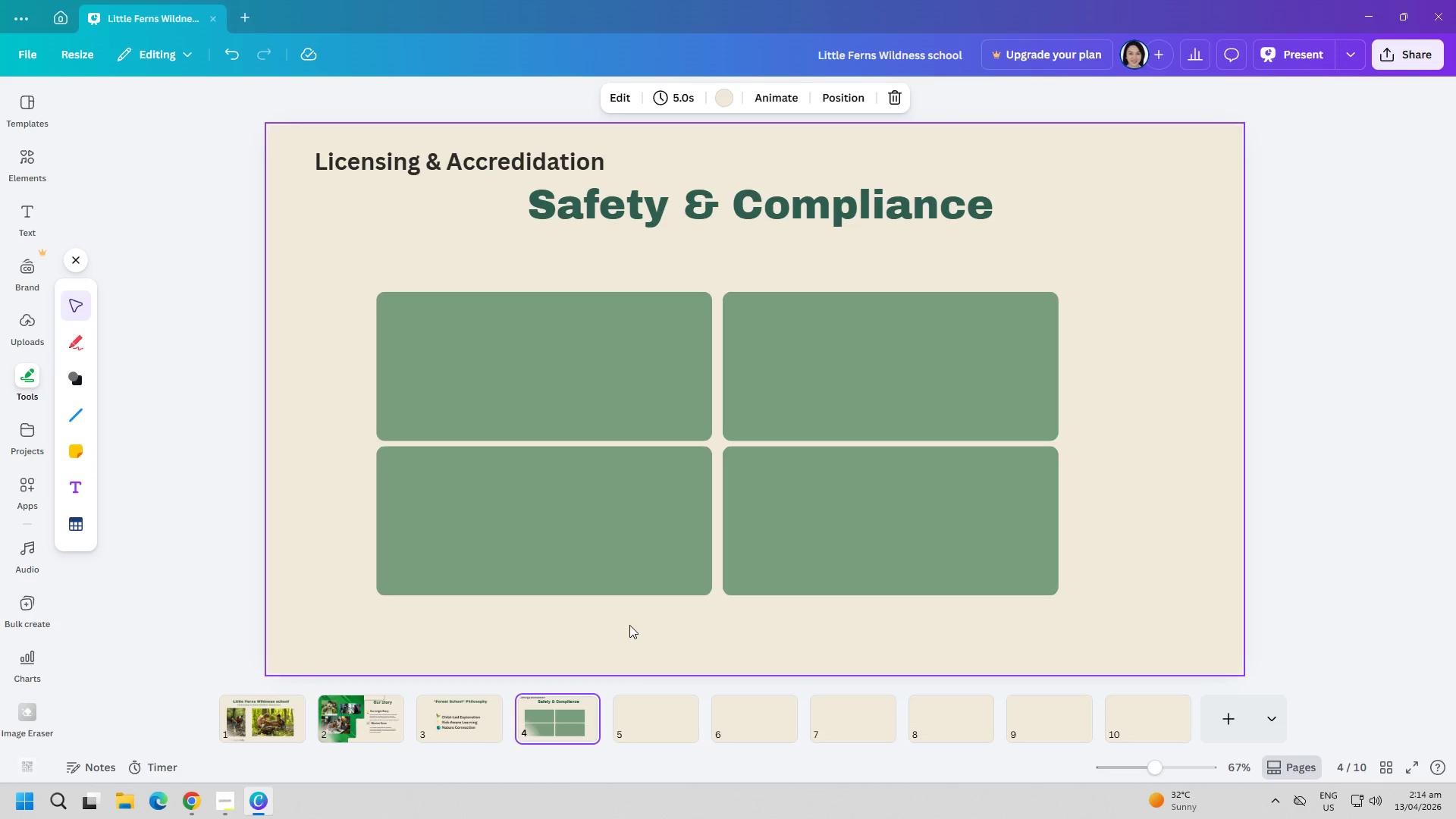 
left_click([629, 625])
 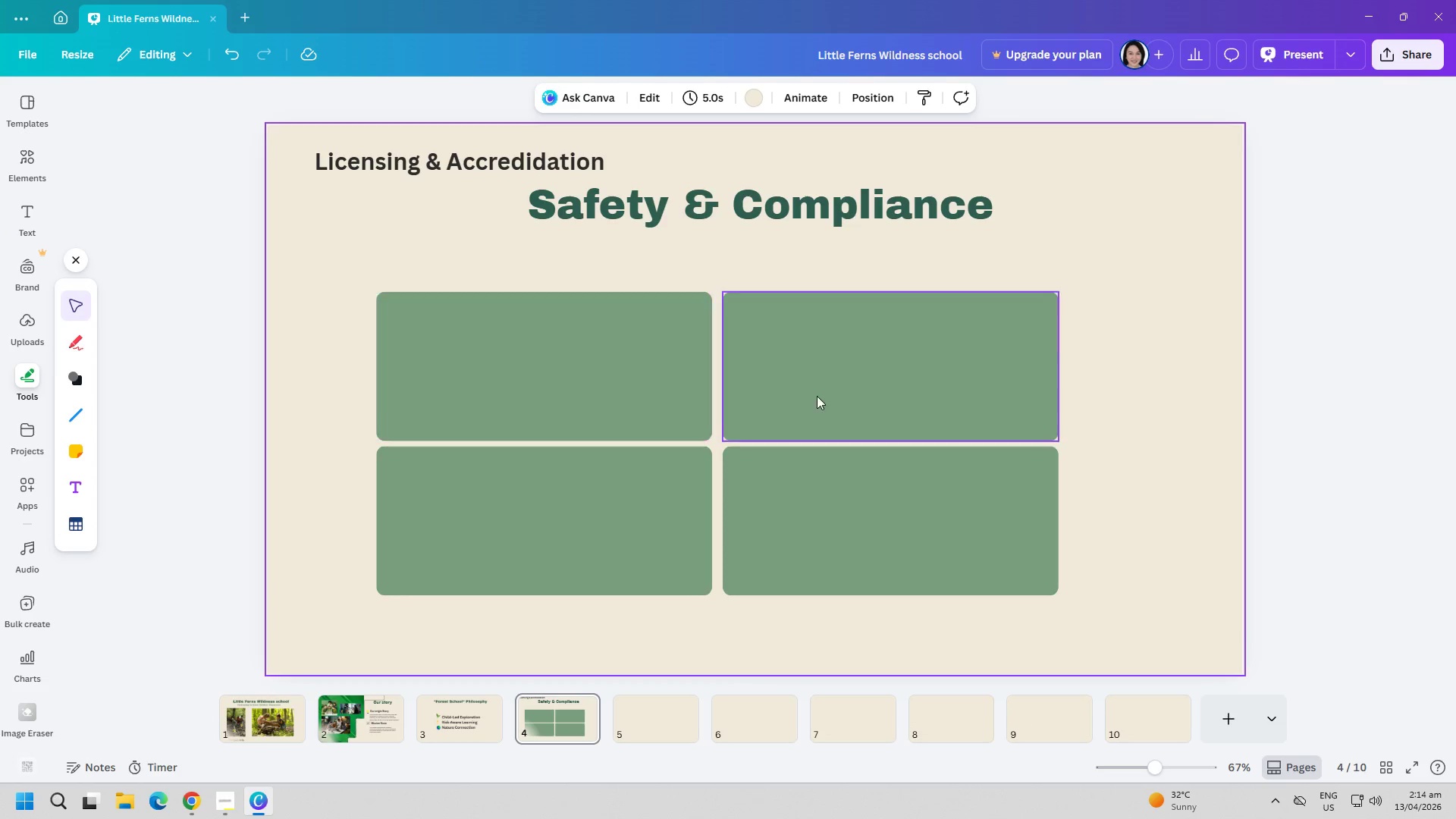 
left_click_drag(start_coordinate=[894, 386], to_coordinate=[926, 386])
 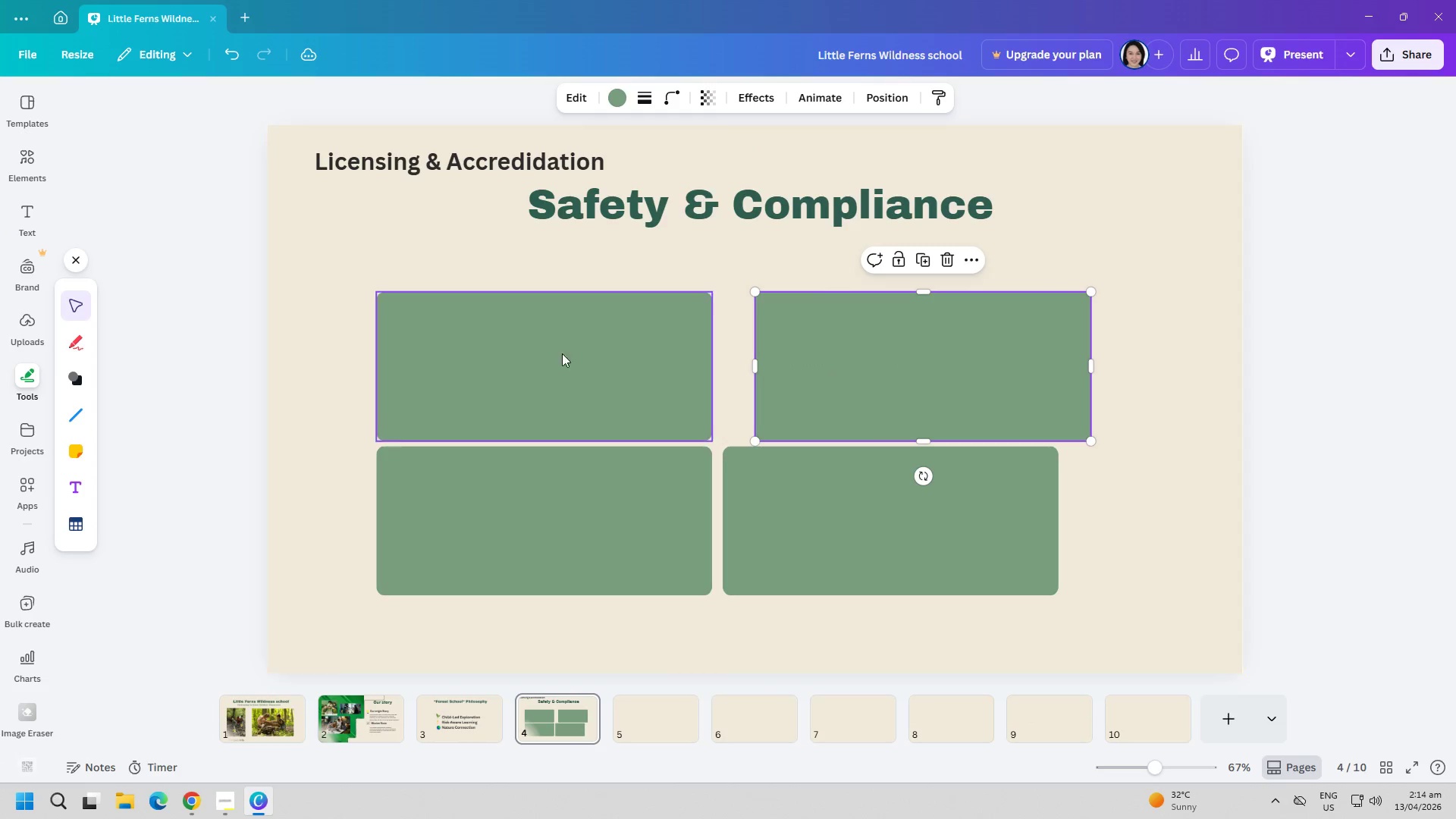 
left_click_drag(start_coordinate=[548, 352], to_coordinate=[585, 352])
 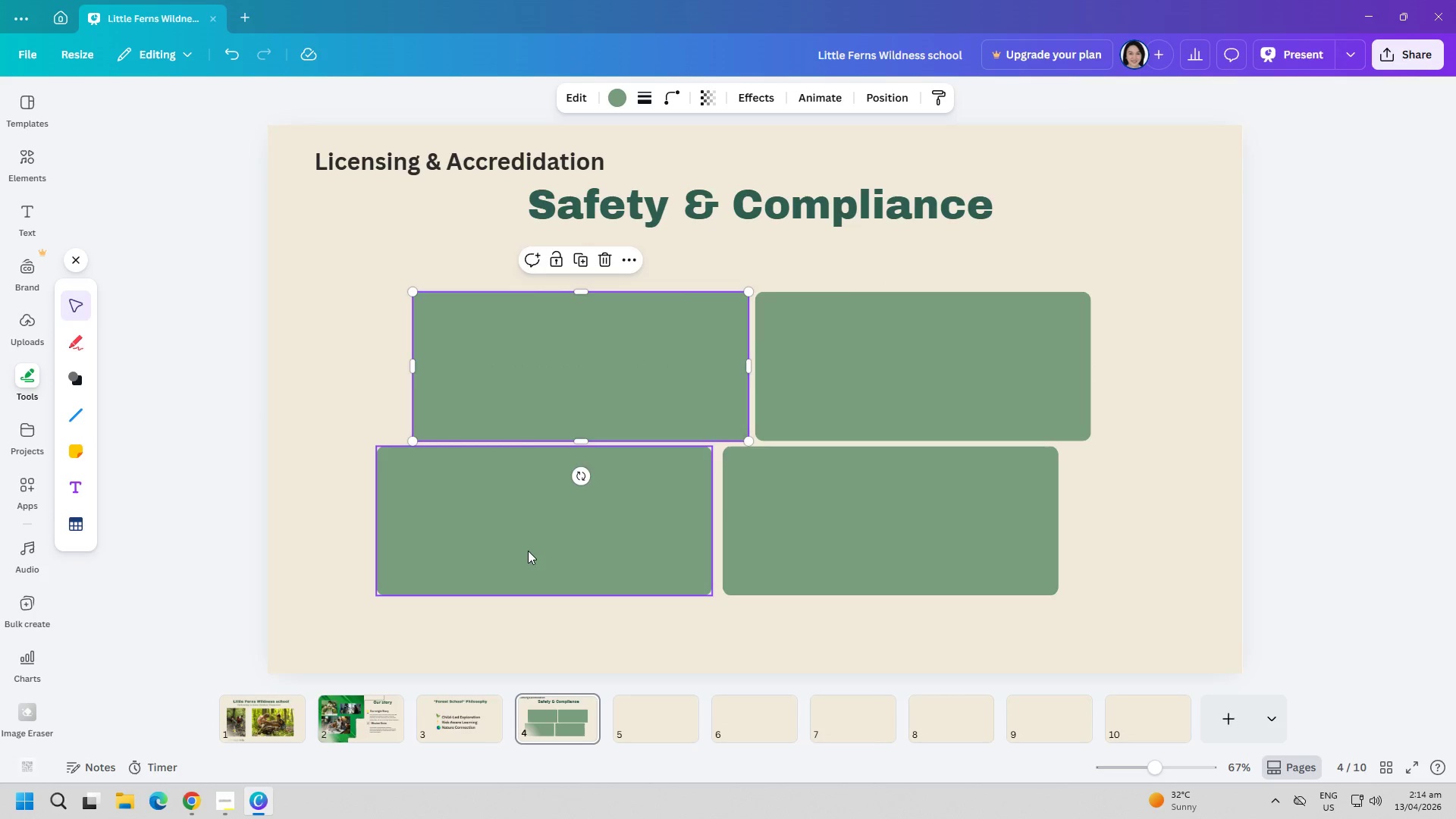 
left_click_drag(start_coordinate=[529, 551], to_coordinate=[534, 551])
 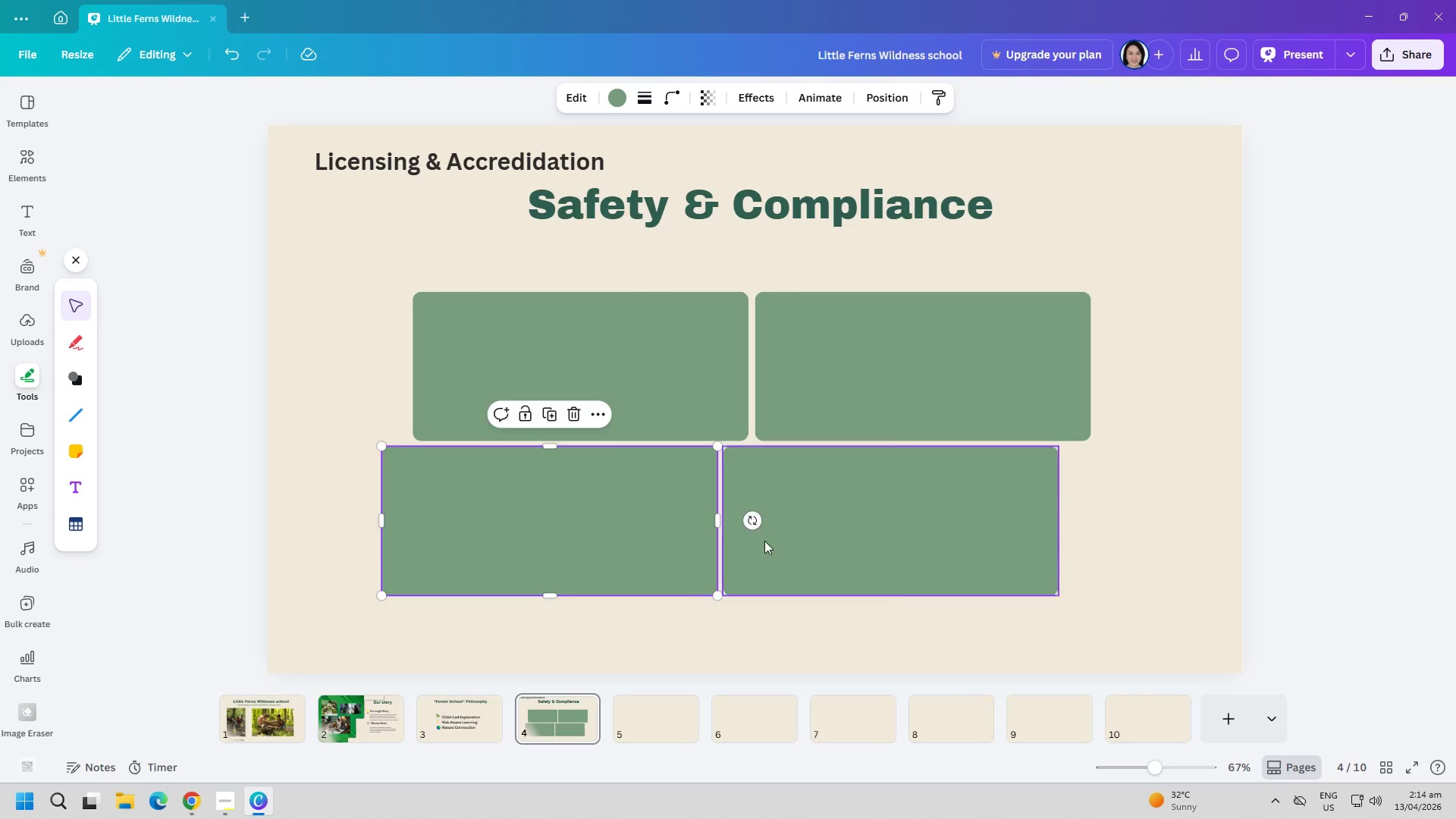 
left_click_drag(start_coordinate=[764, 541], to_coordinate=[797, 536])
 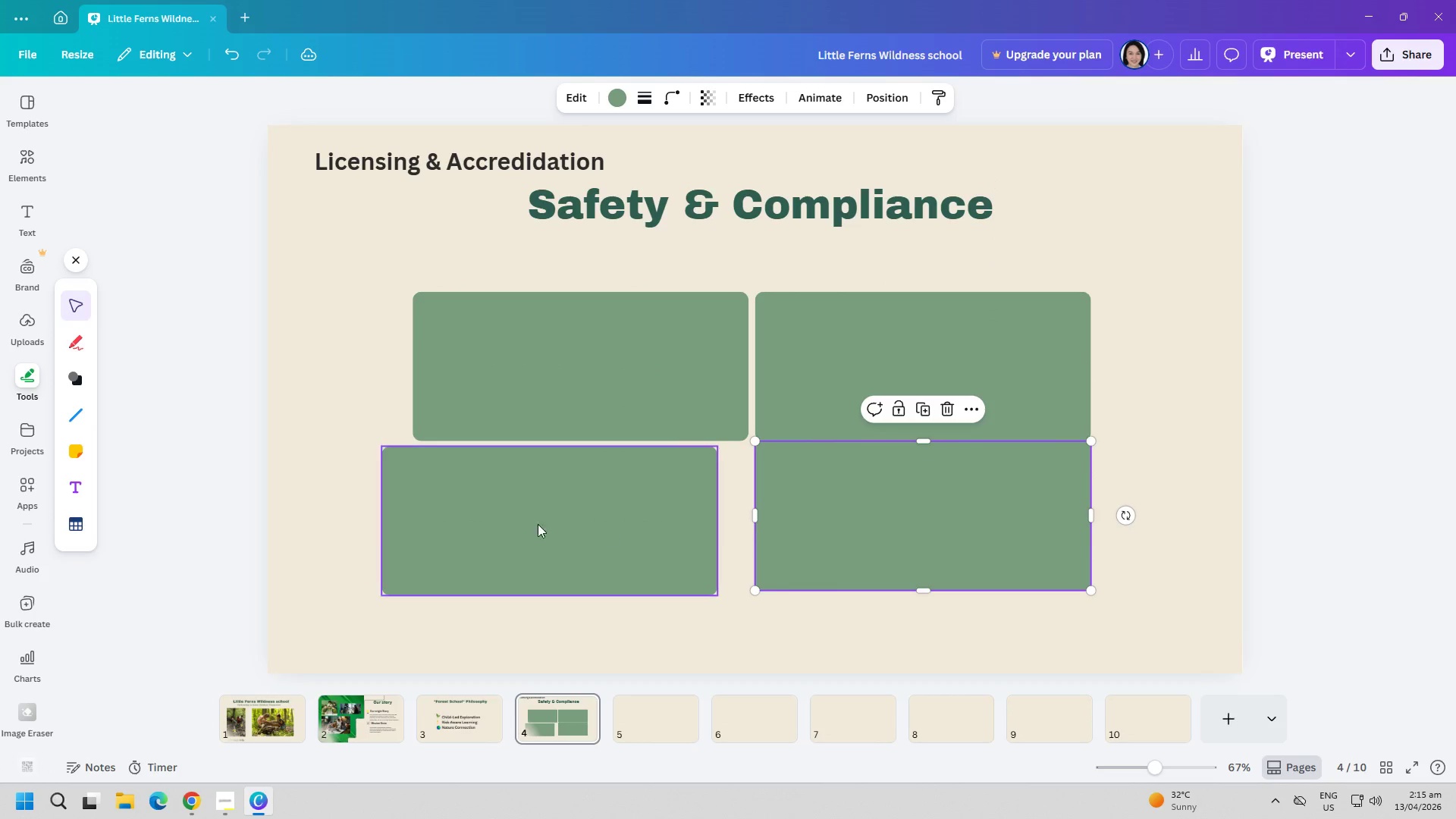 
left_click_drag(start_coordinate=[538, 524], to_coordinate=[570, 524])
 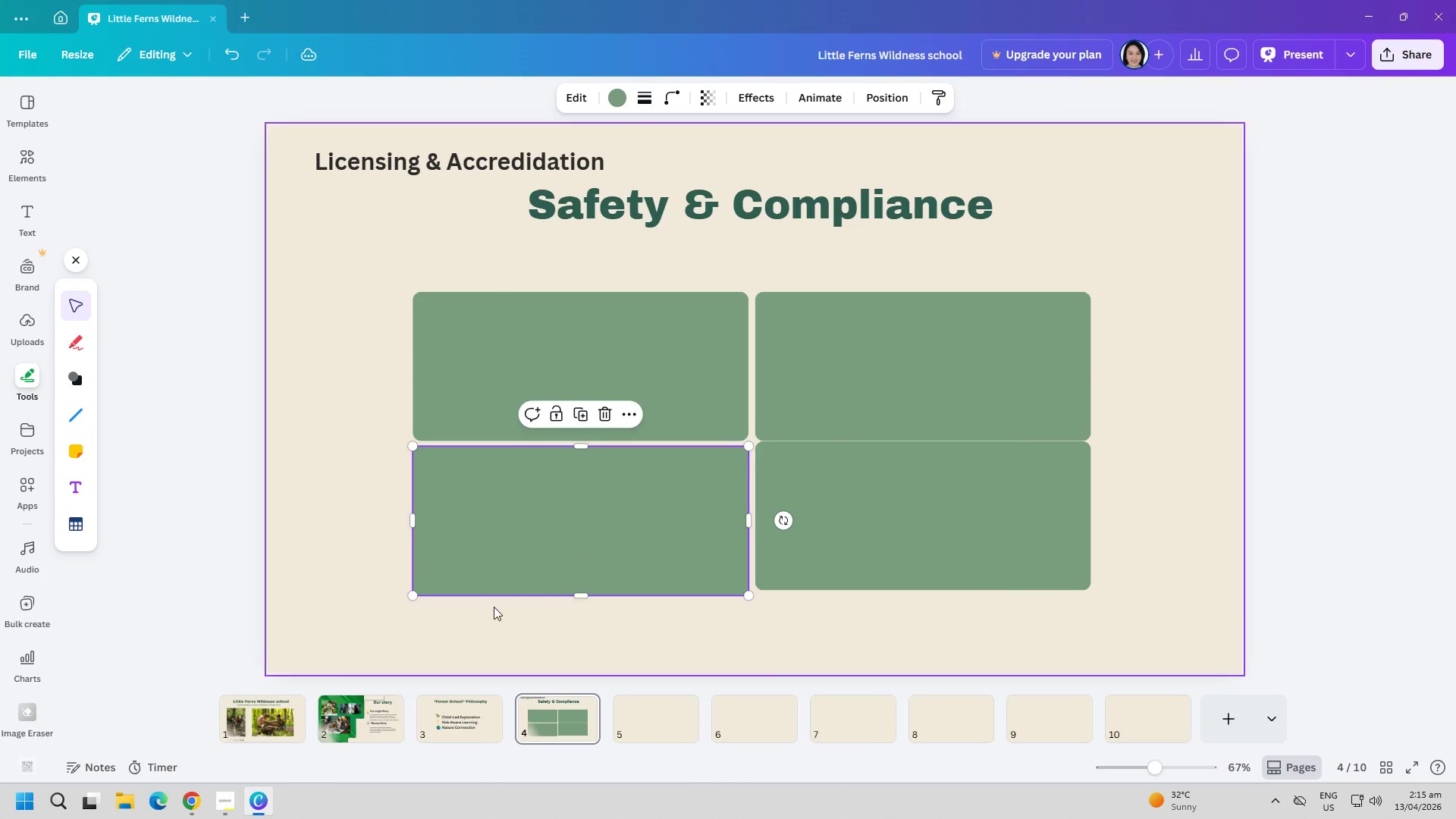 
left_click([494, 607])
 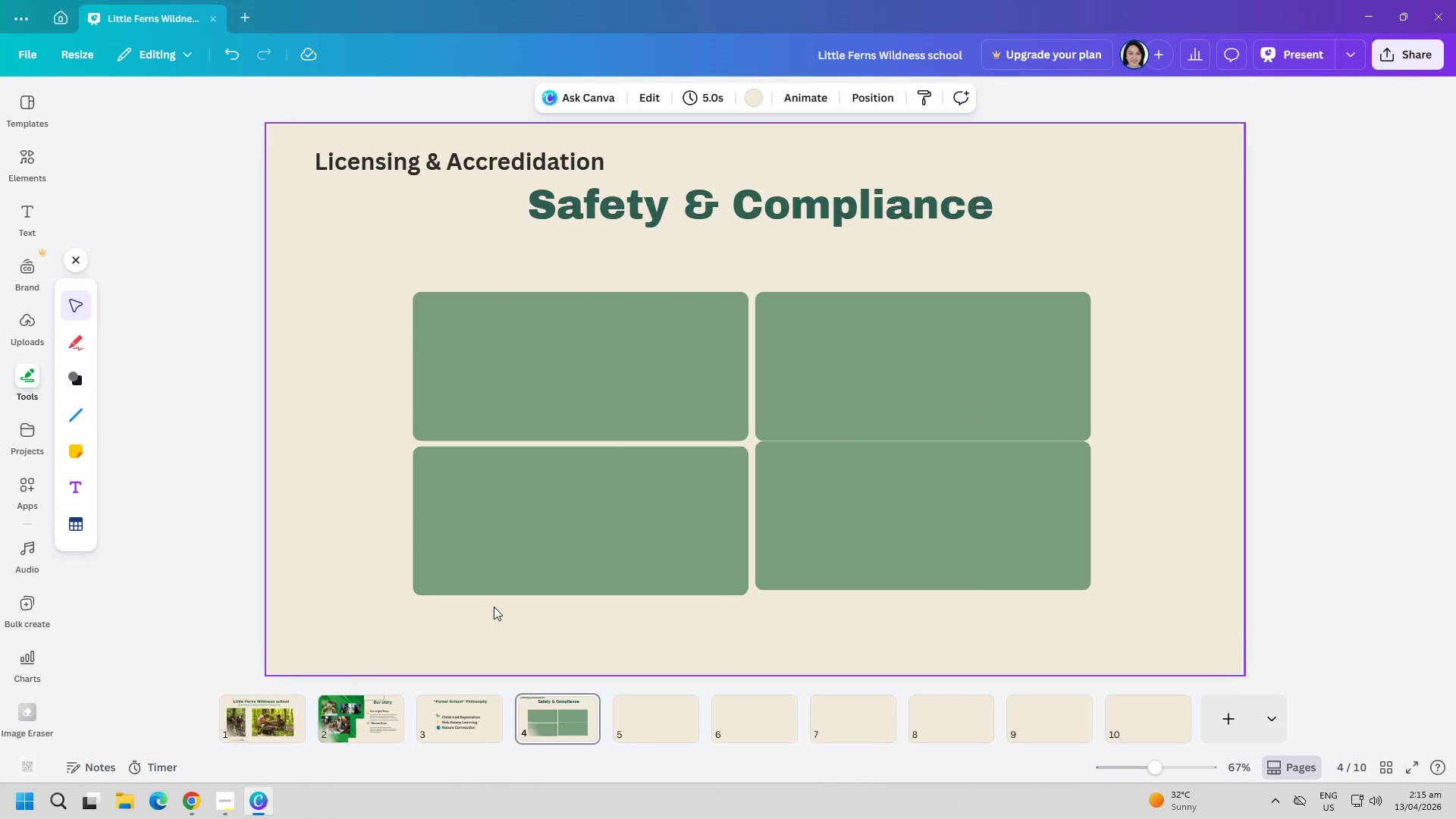 
wait(6.97)
 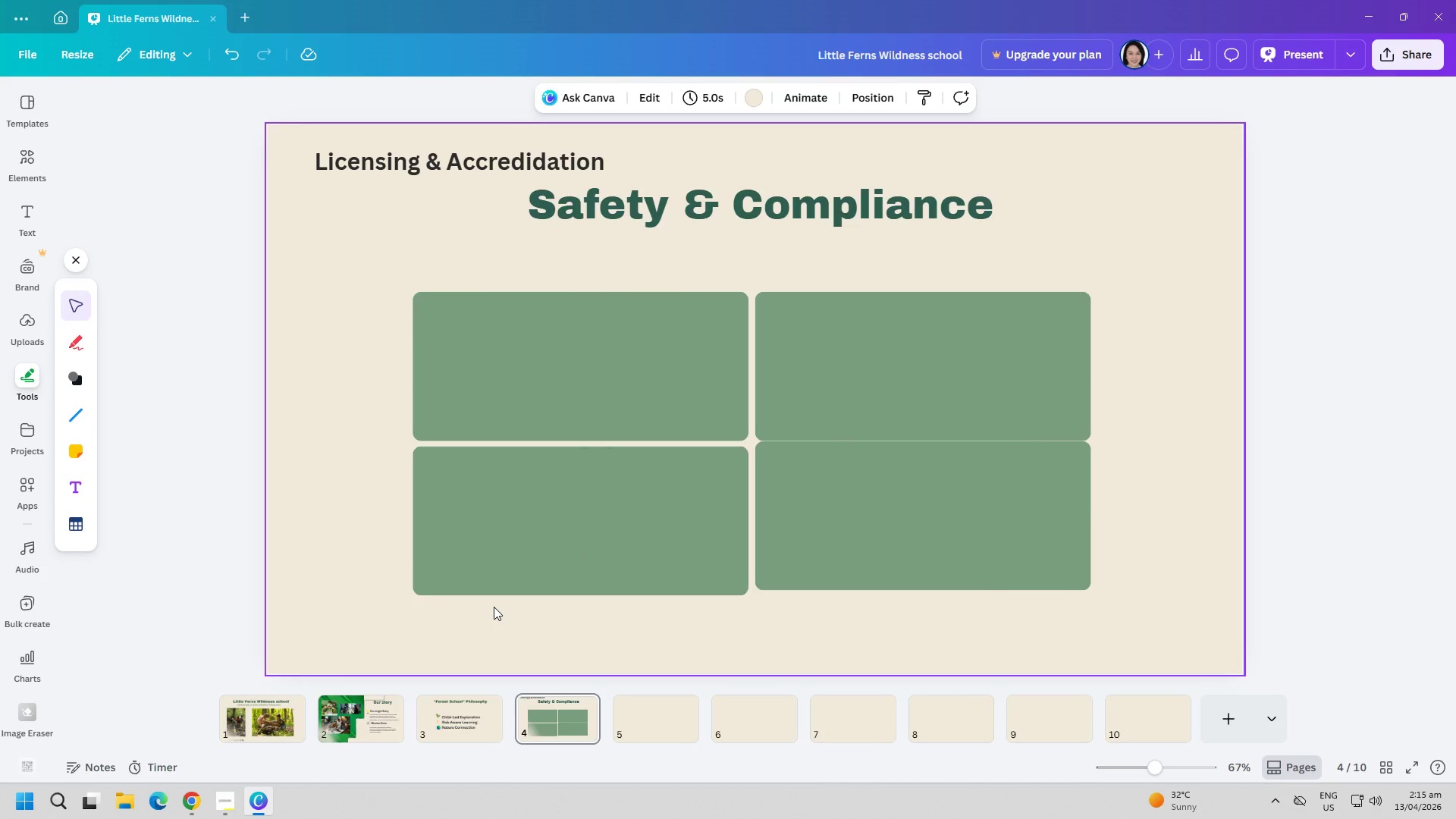 
left_click([409, 165])
 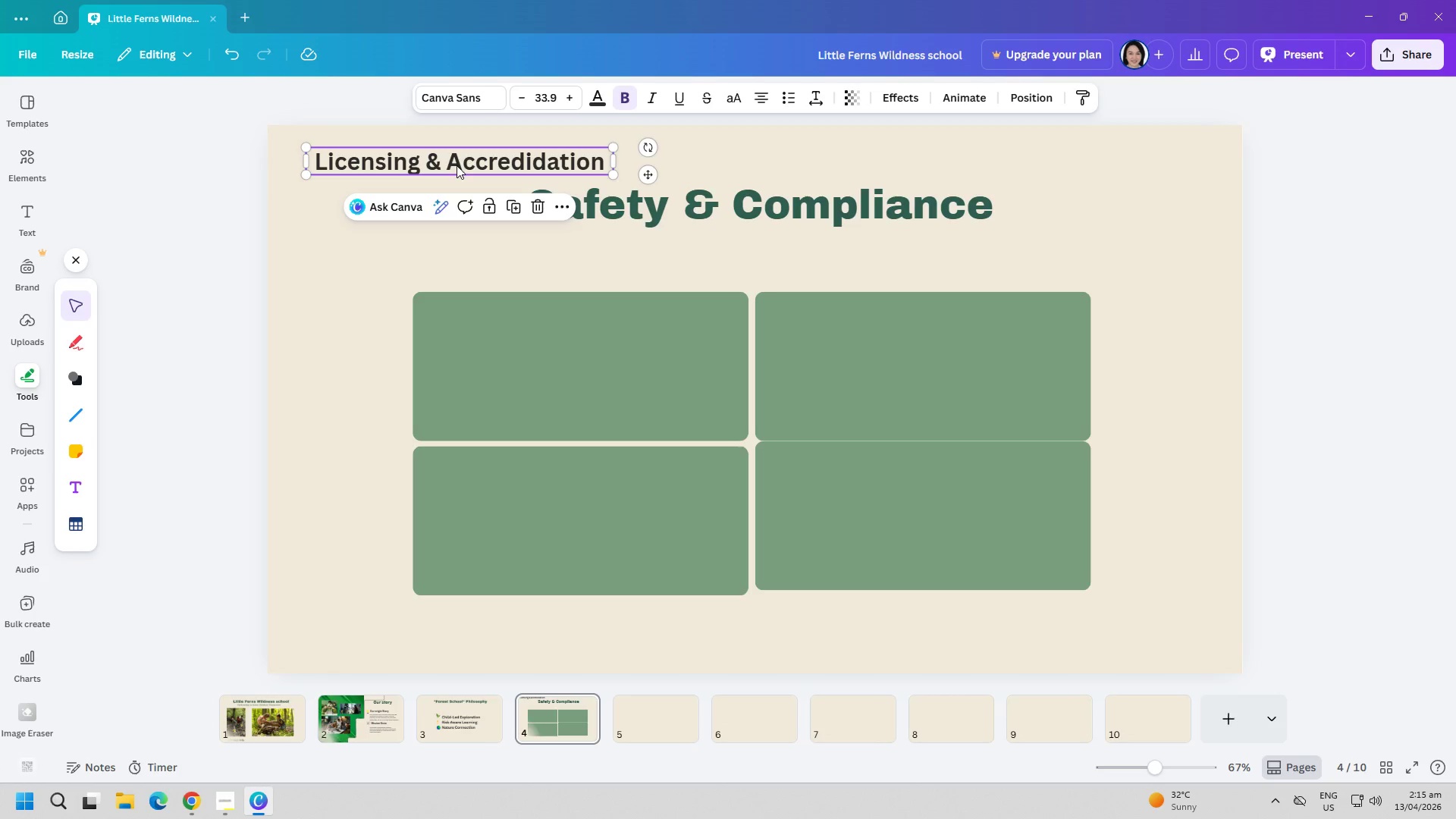 
left_click_drag(start_coordinate=[463, 158], to_coordinate=[481, 263])
 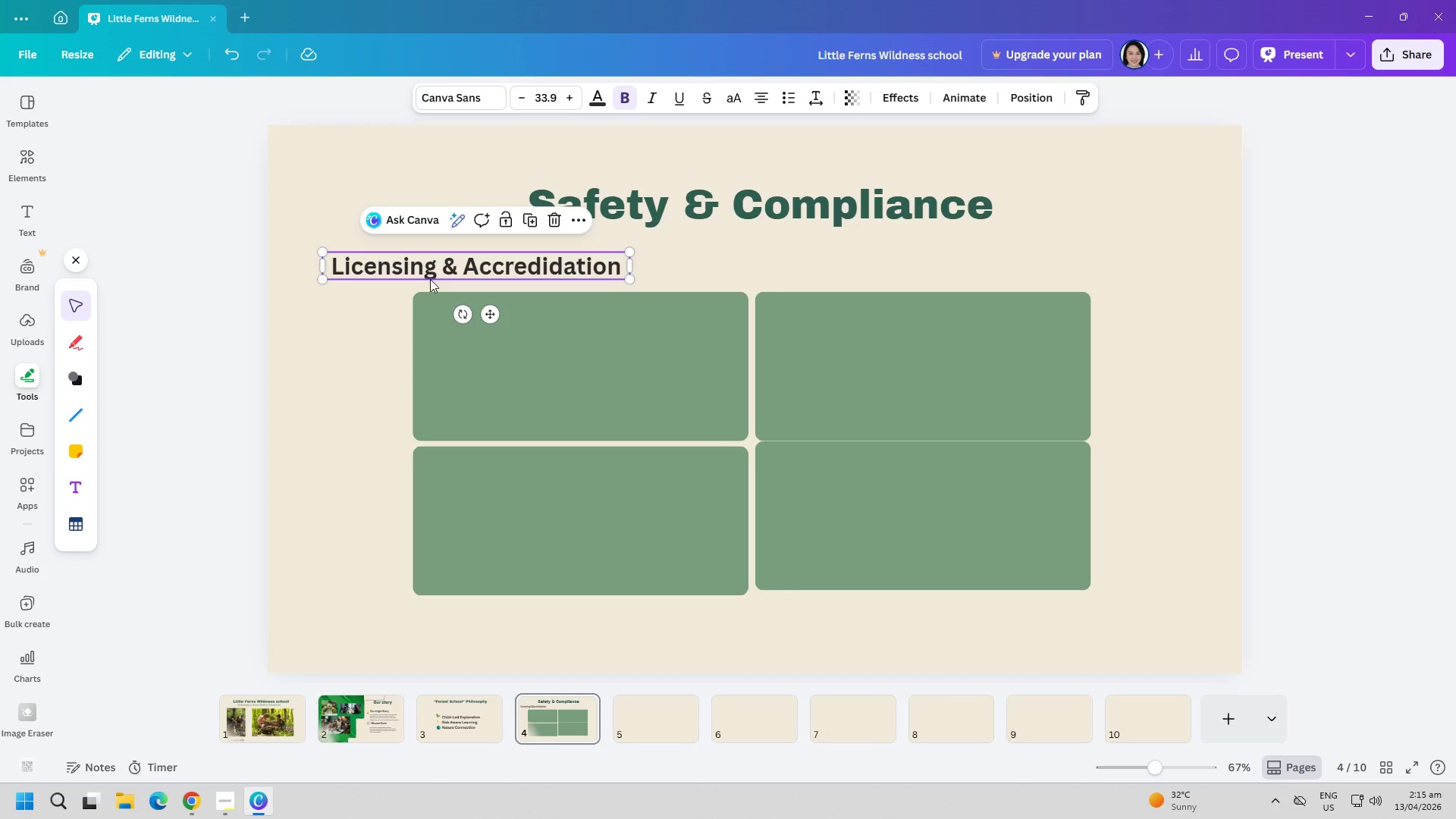 
left_click([343, 339])
 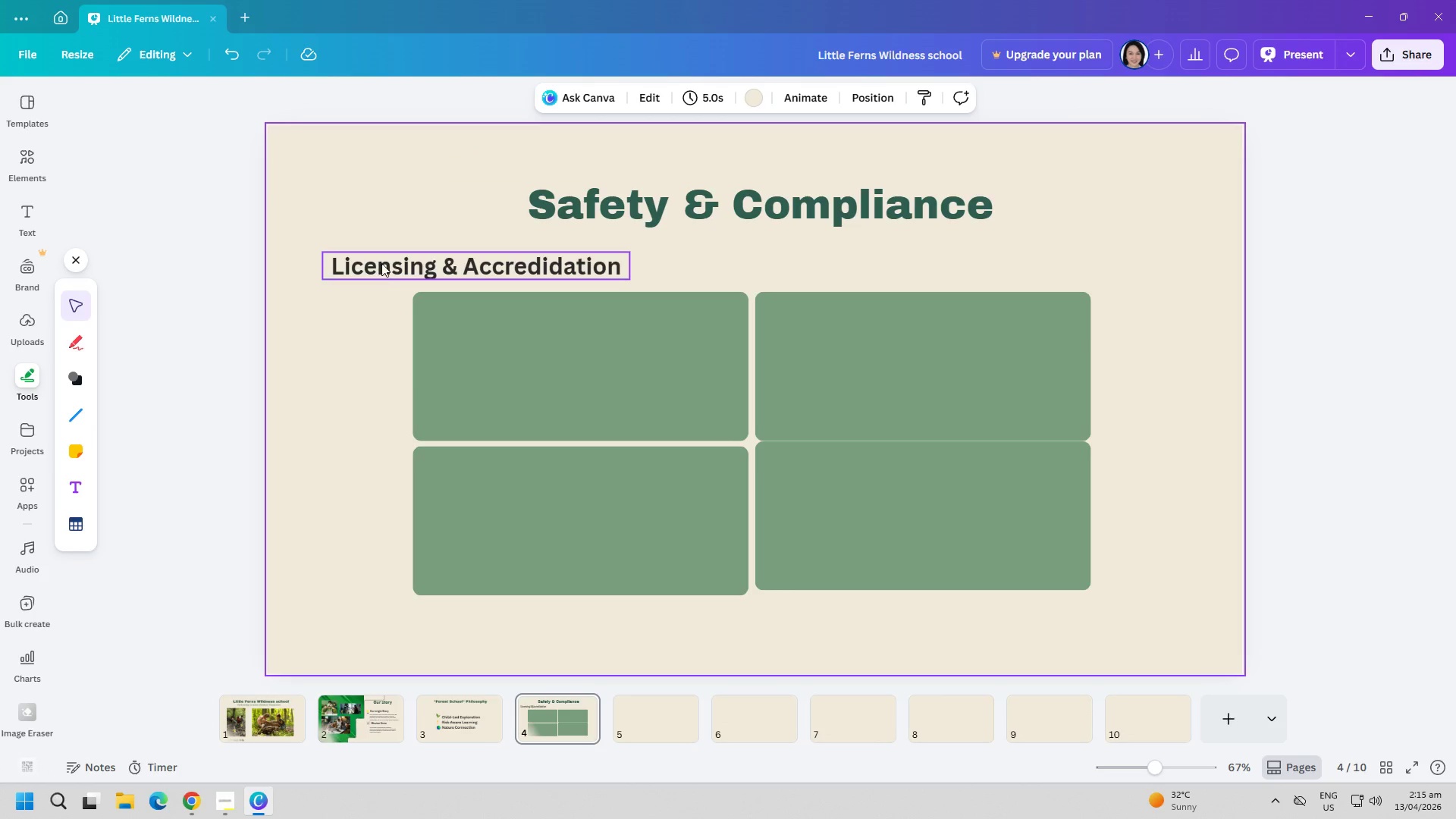 
left_click_drag(start_coordinate=[383, 261], to_coordinate=[382, 324])
 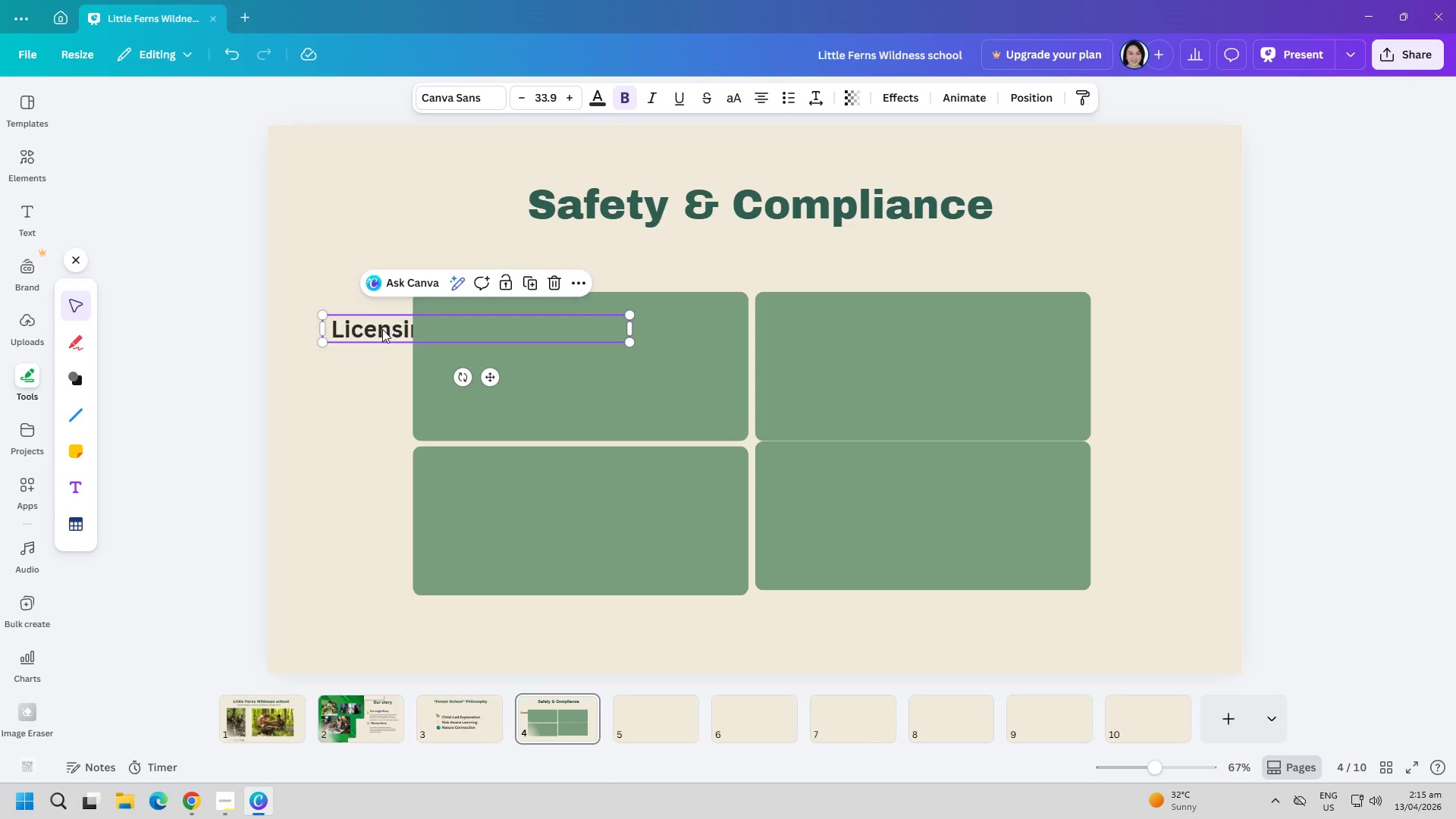 
right_click([382, 329])
 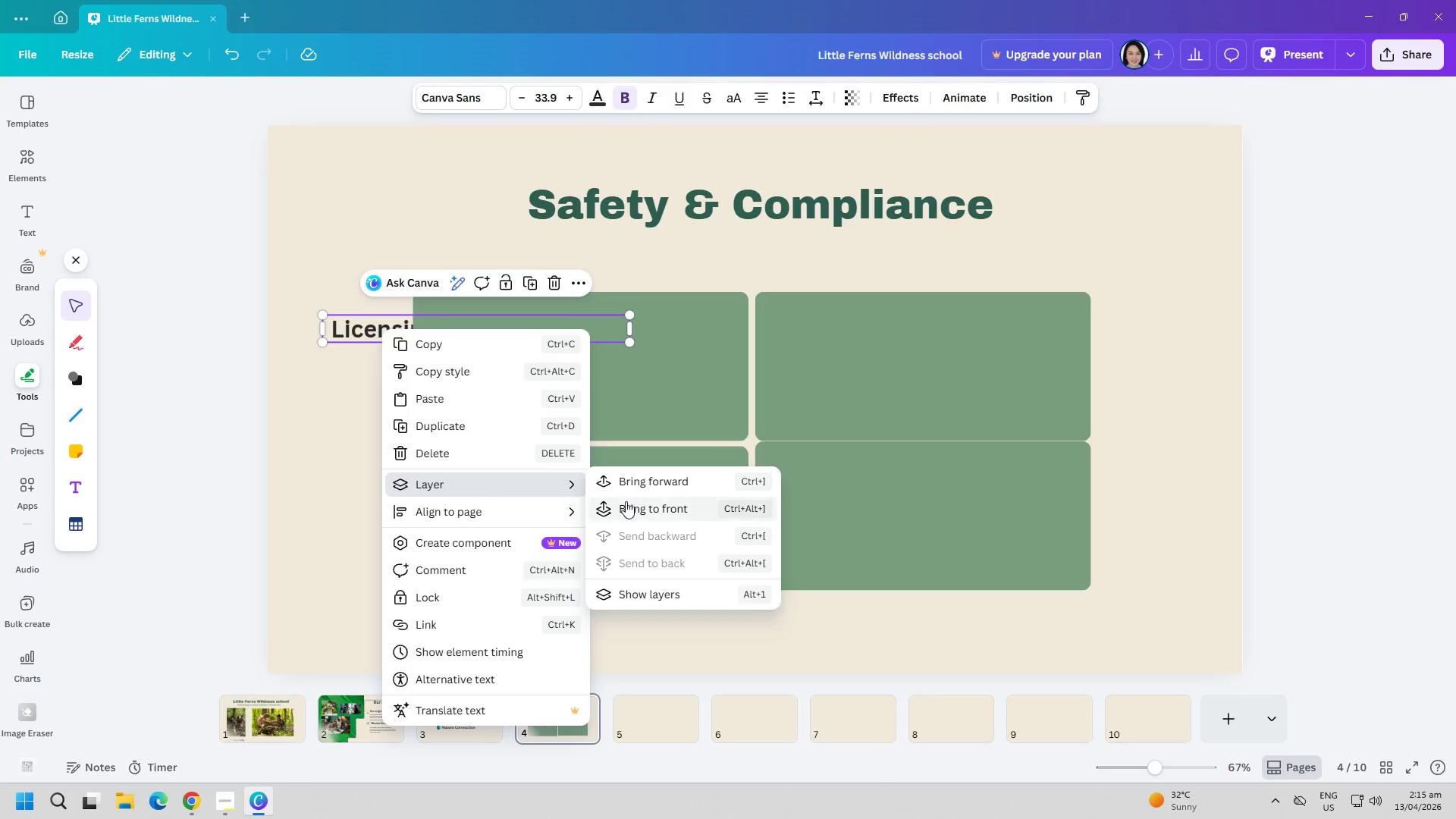 
double_click([336, 438])
 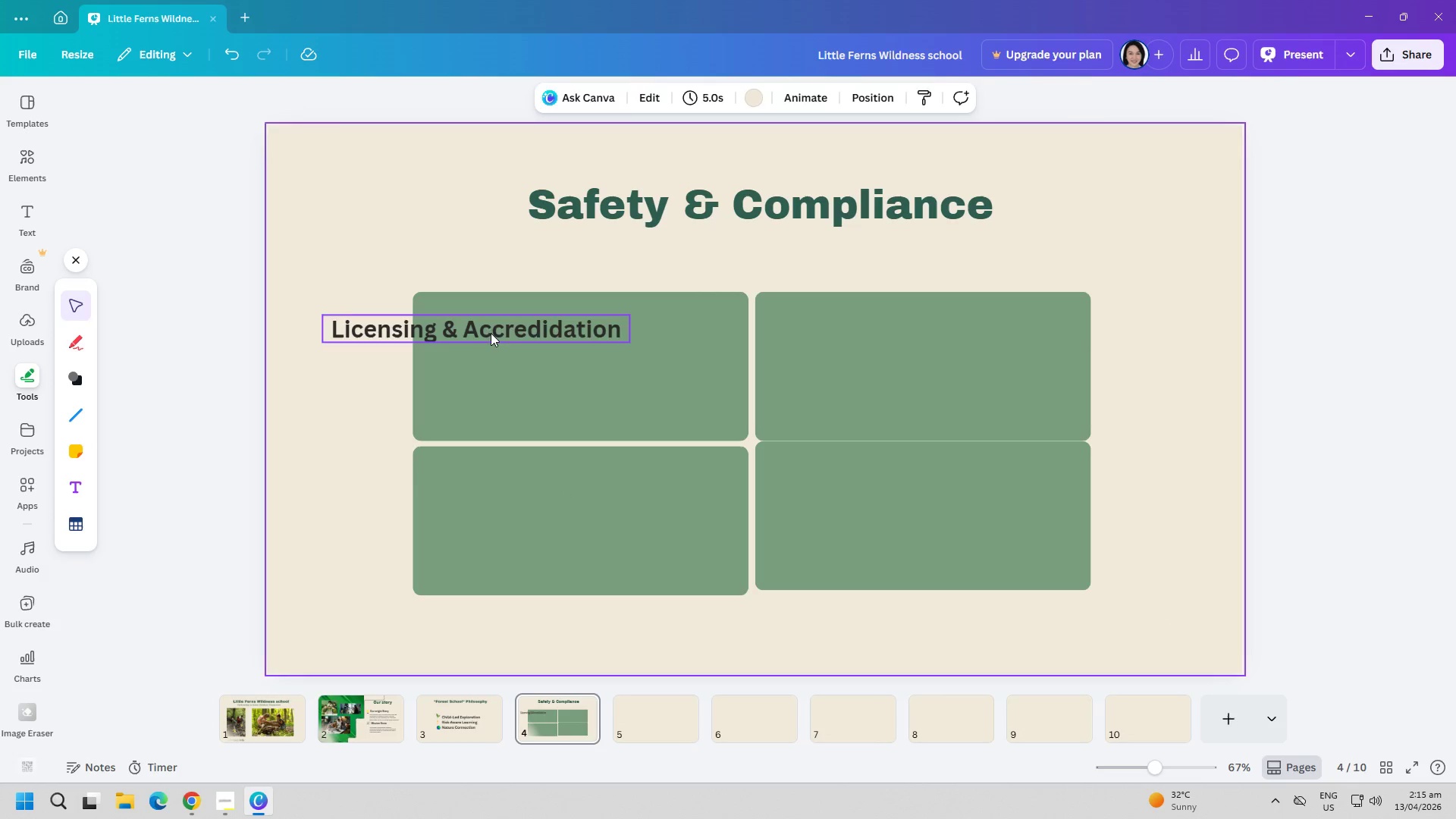 
left_click_drag(start_coordinate=[492, 329], to_coordinate=[597, 318])
 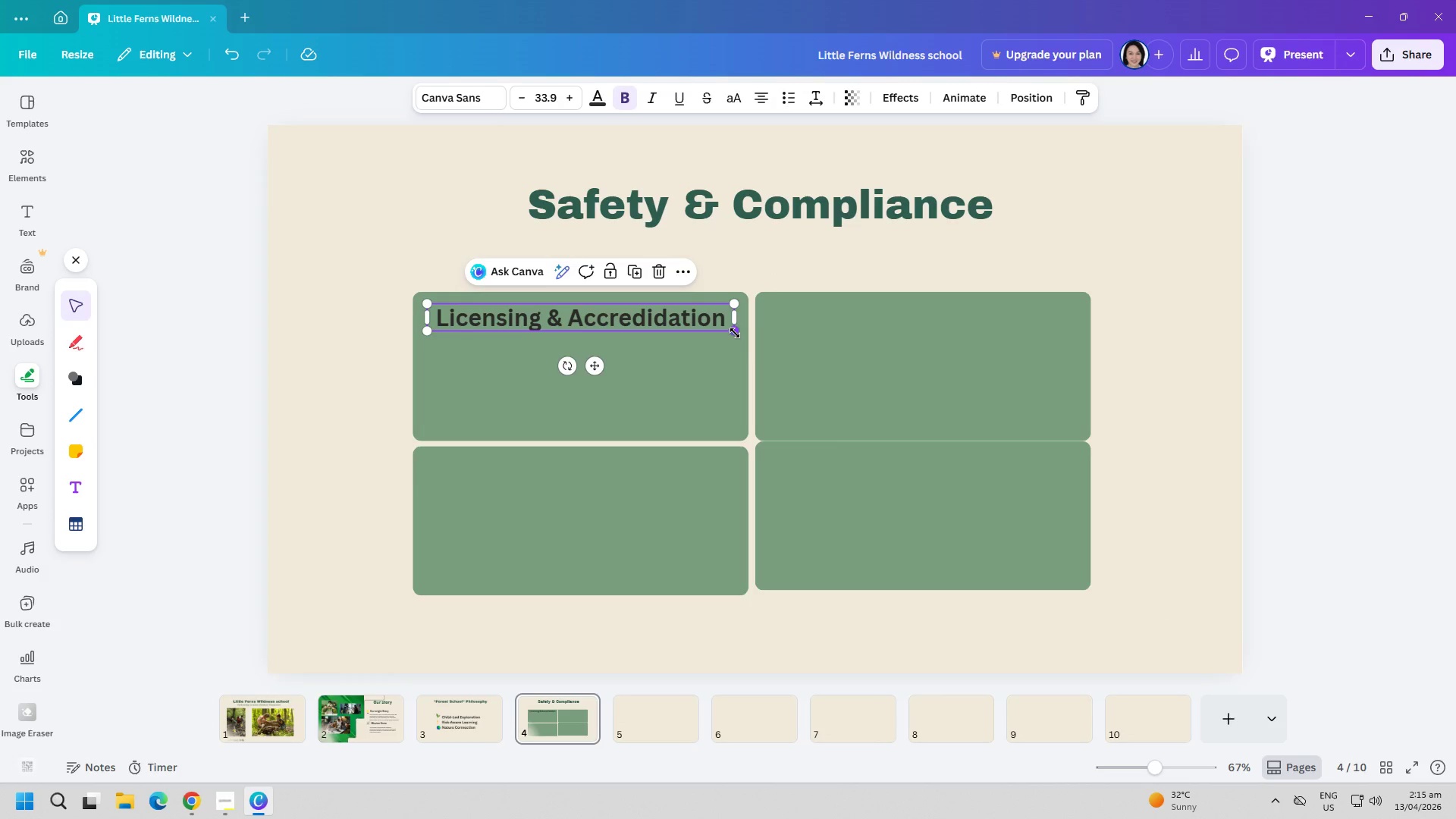 
left_click_drag(start_coordinate=[735, 333], to_coordinate=[665, 322])
 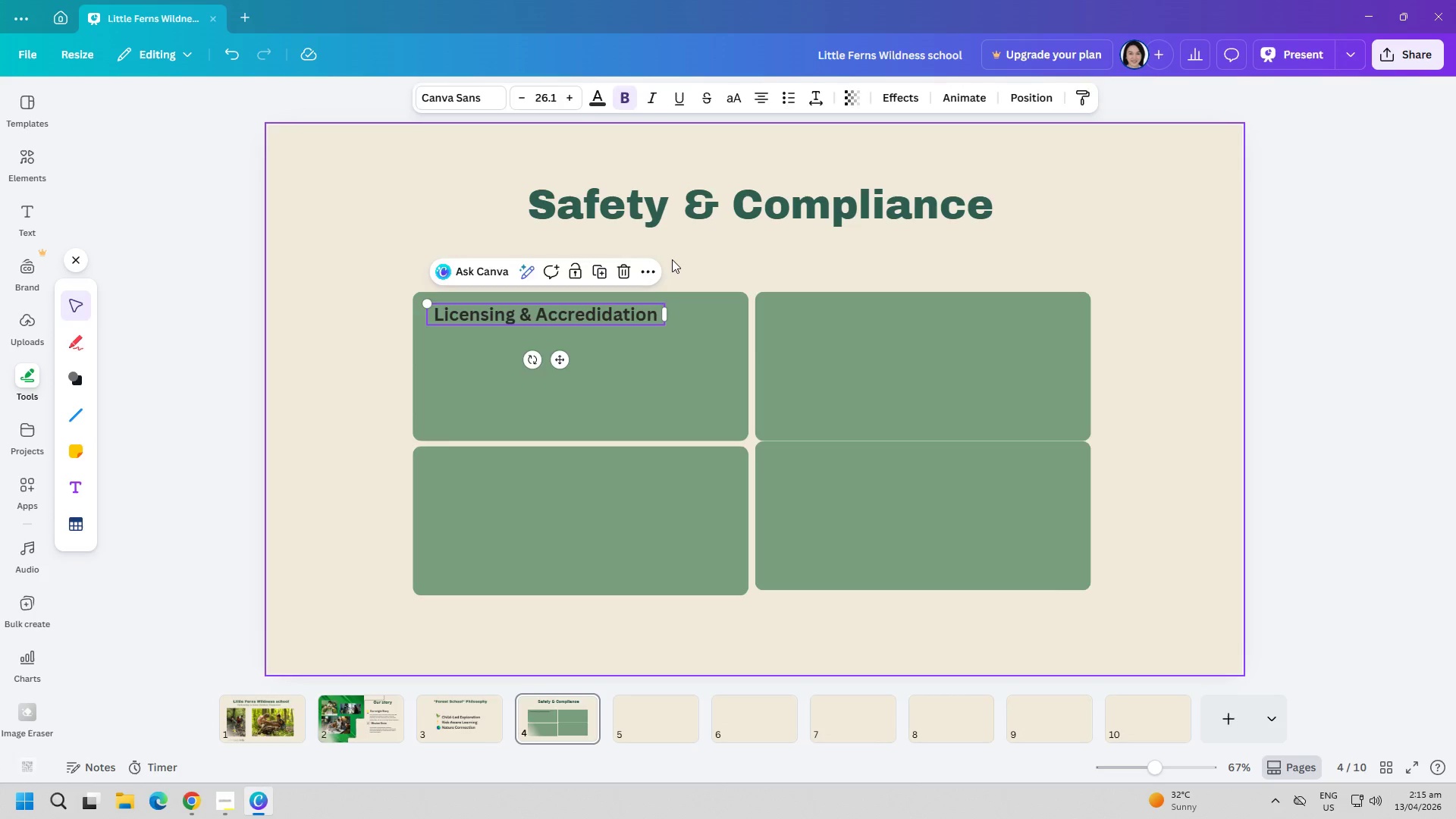 
left_click([672, 259])
 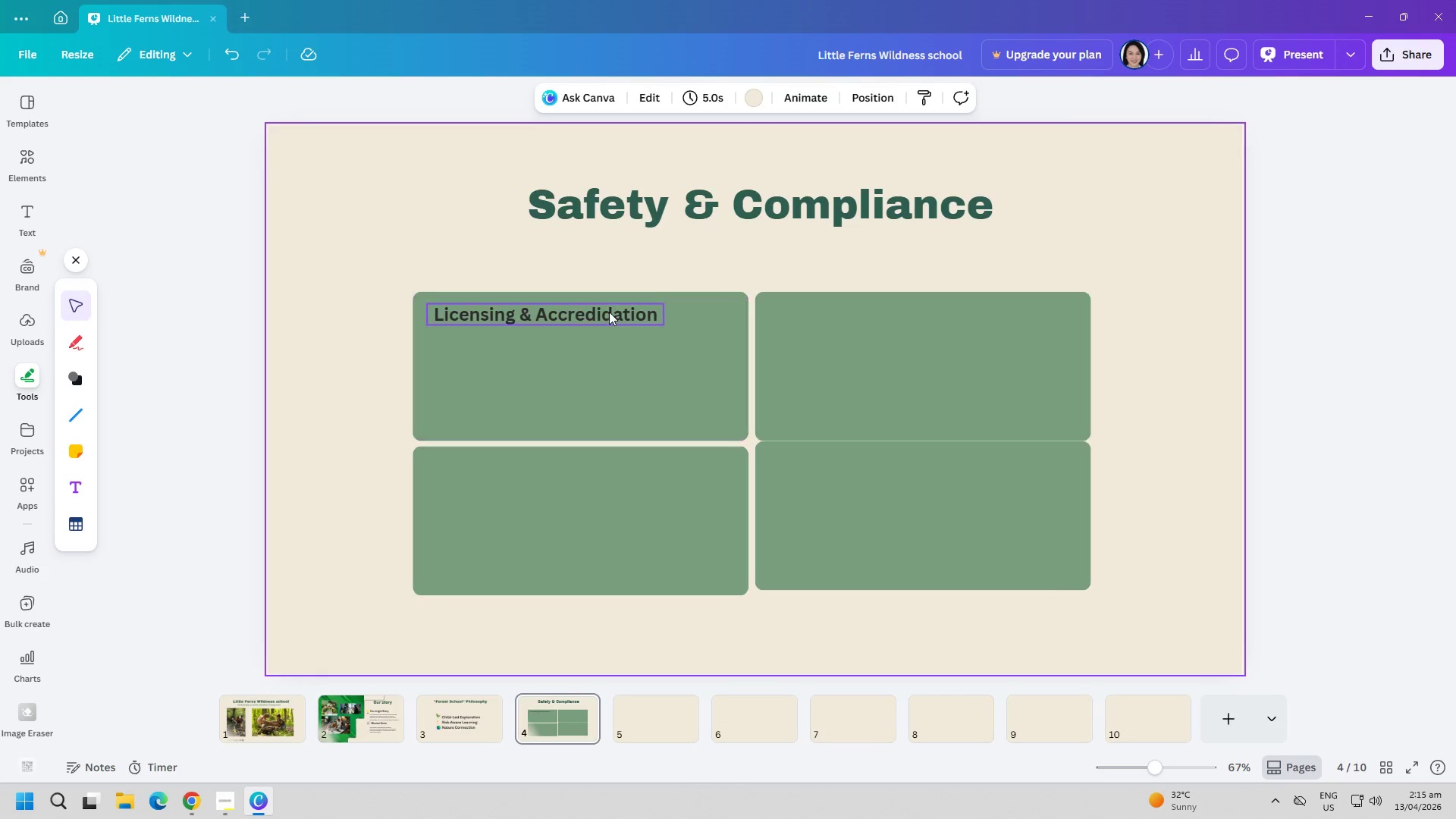 
left_click_drag(start_coordinate=[609, 313], to_coordinate=[636, 315])
 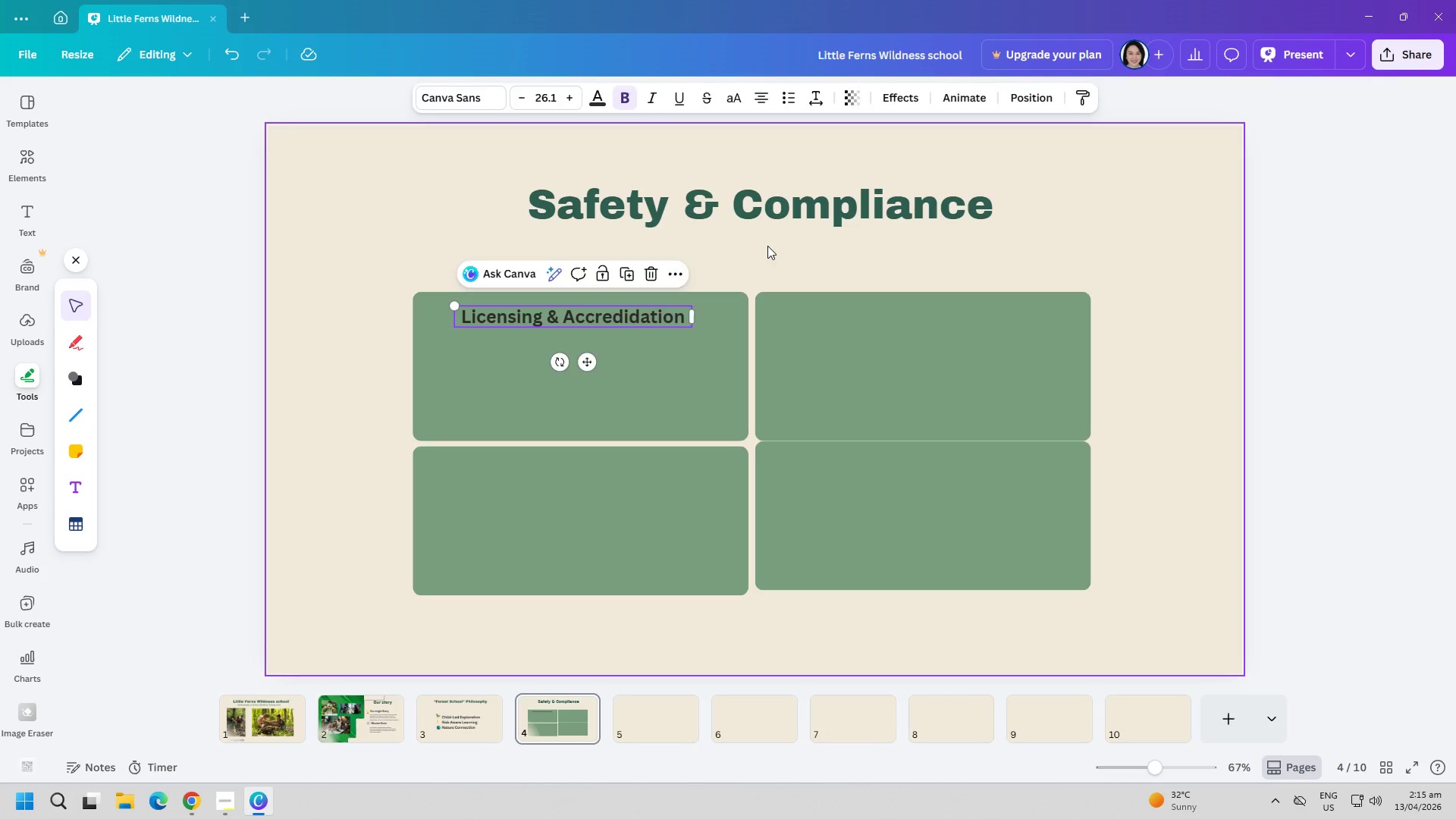 
left_click([767, 246])
 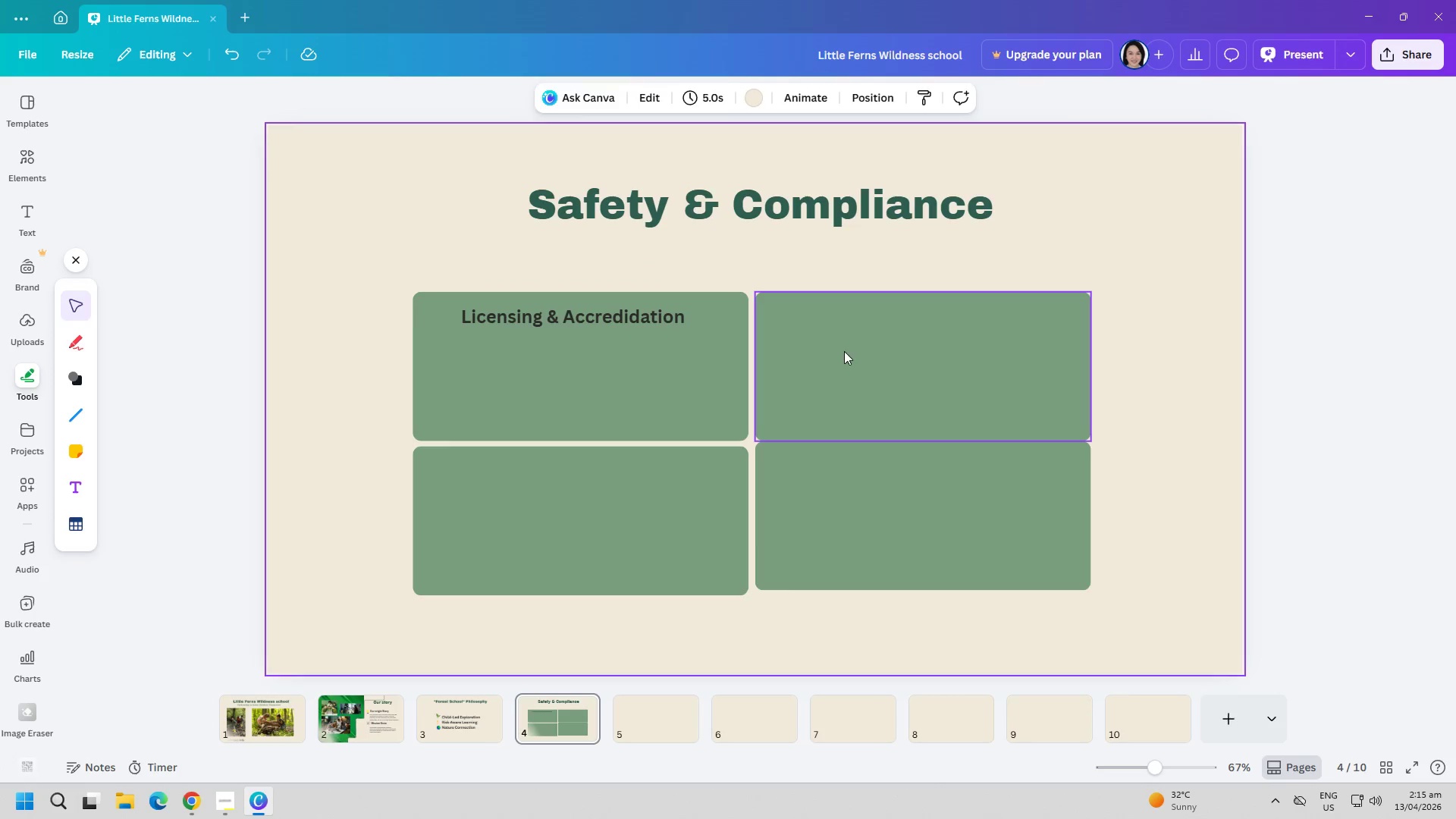 
left_click_drag(start_coordinate=[847, 353], to_coordinate=[861, 354])
 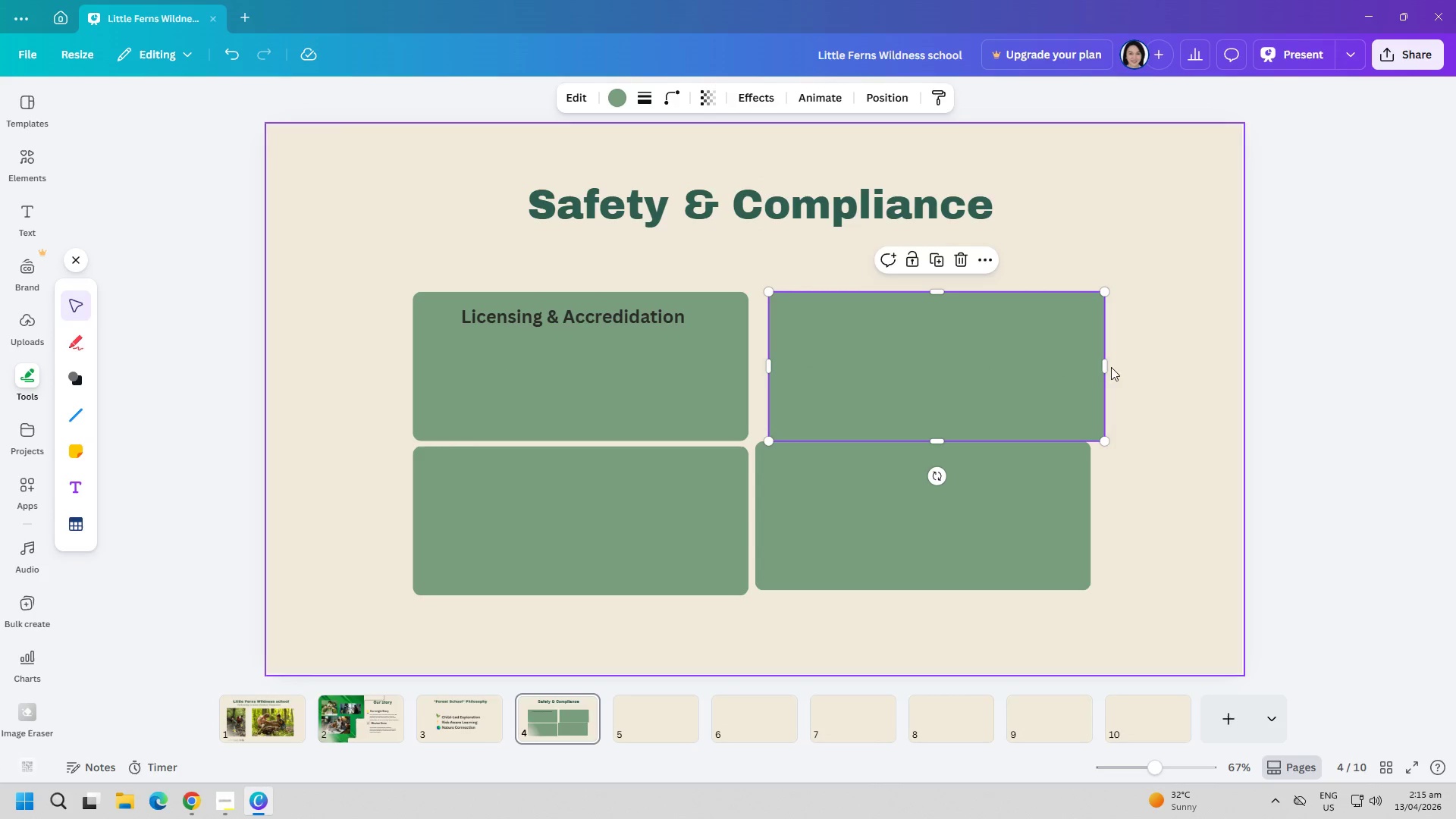 
left_click_drag(start_coordinate=[1106, 367], to_coordinate=[1138, 362])
 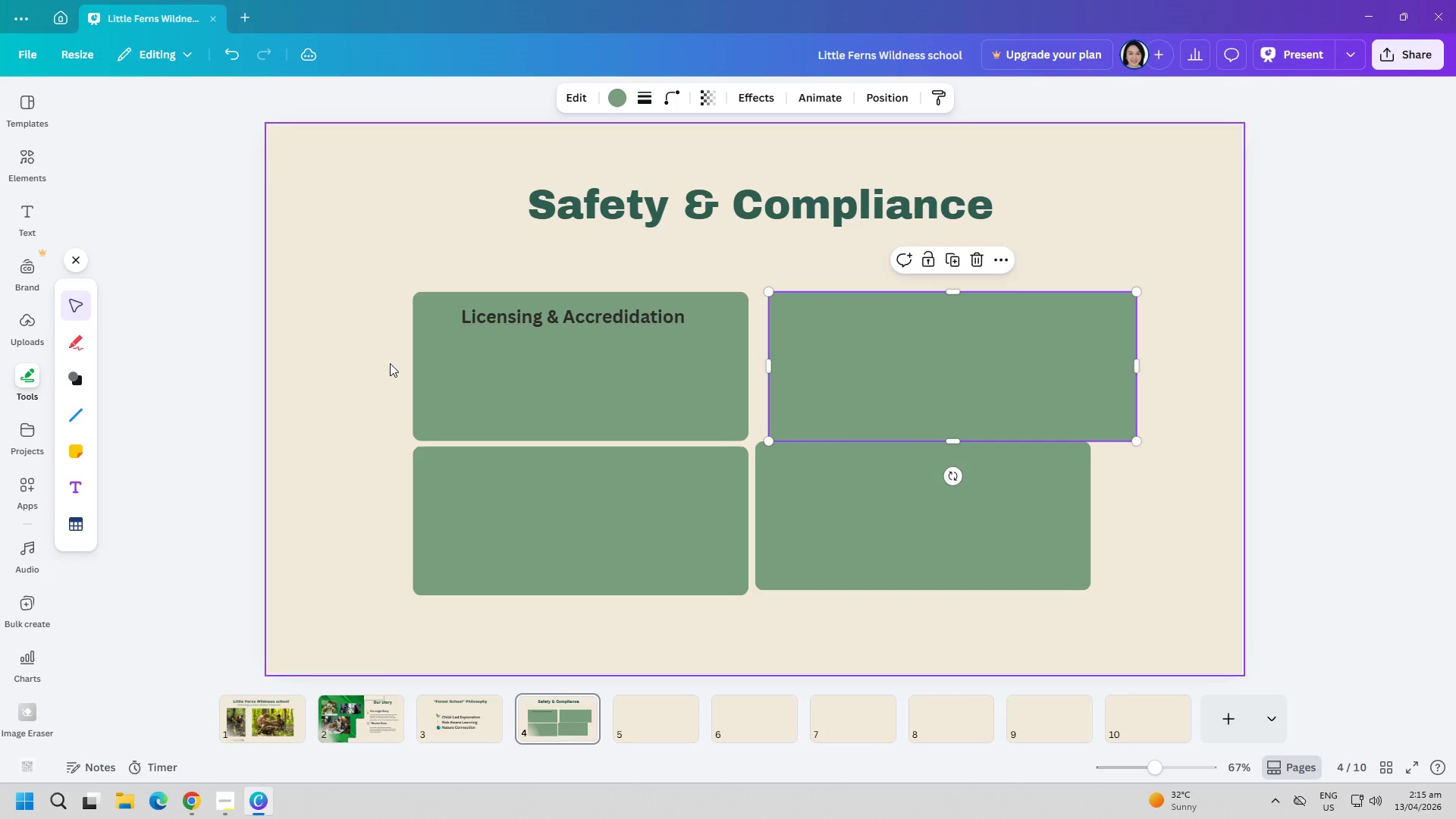 
left_click([435, 366])
 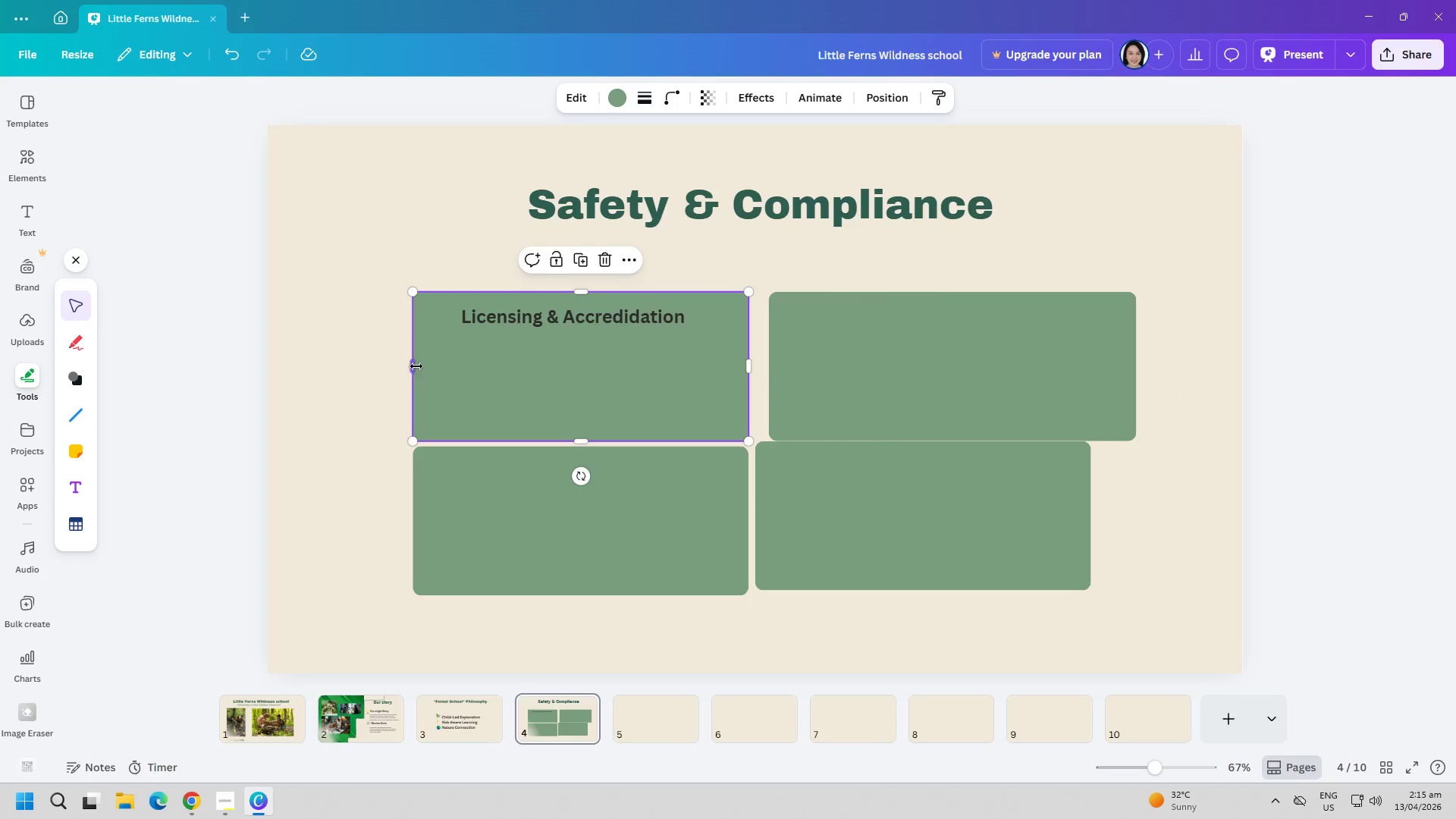 
left_click_drag(start_coordinate=[416, 366], to_coordinate=[381, 370])
 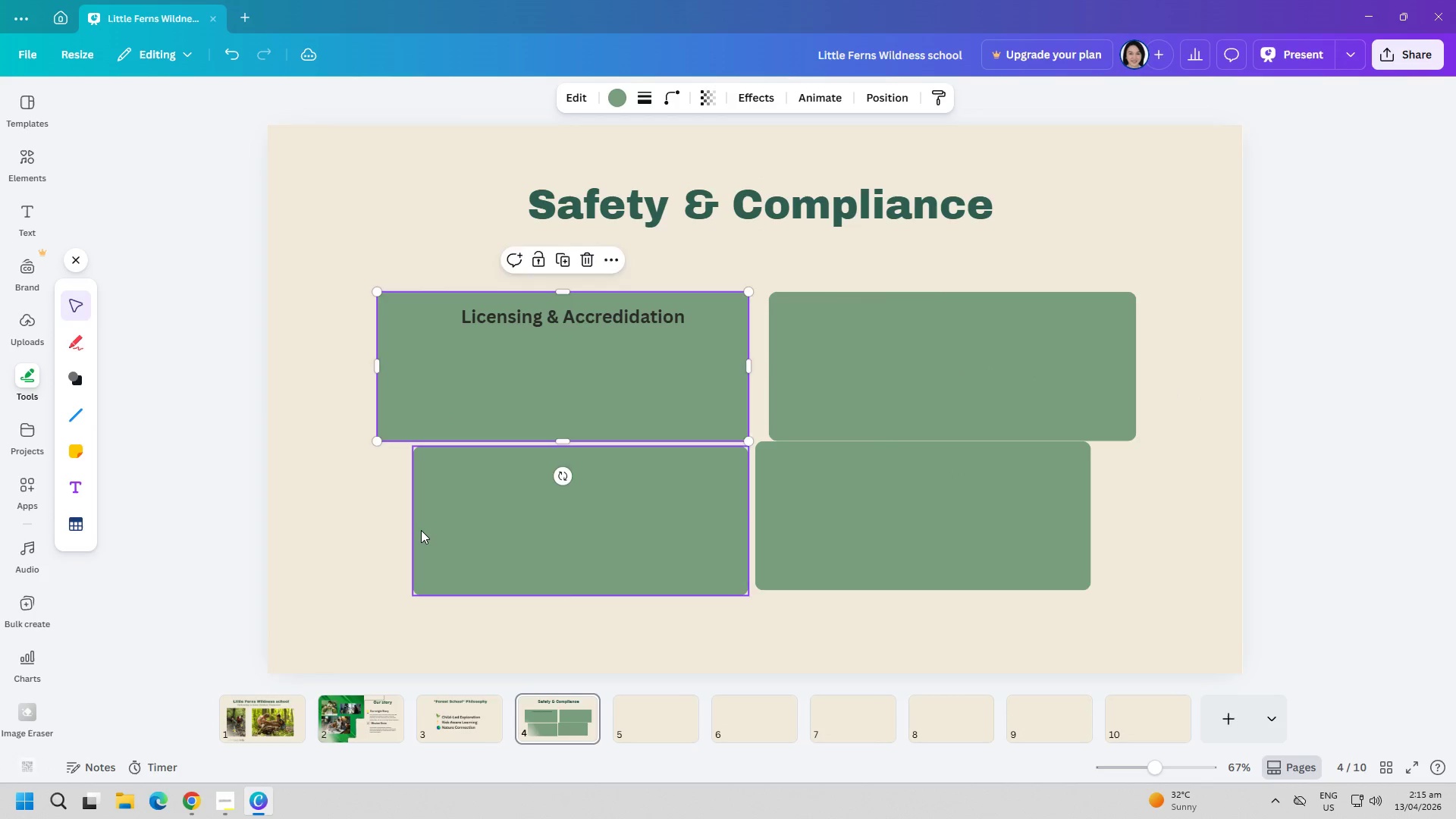 
left_click([421, 530])
 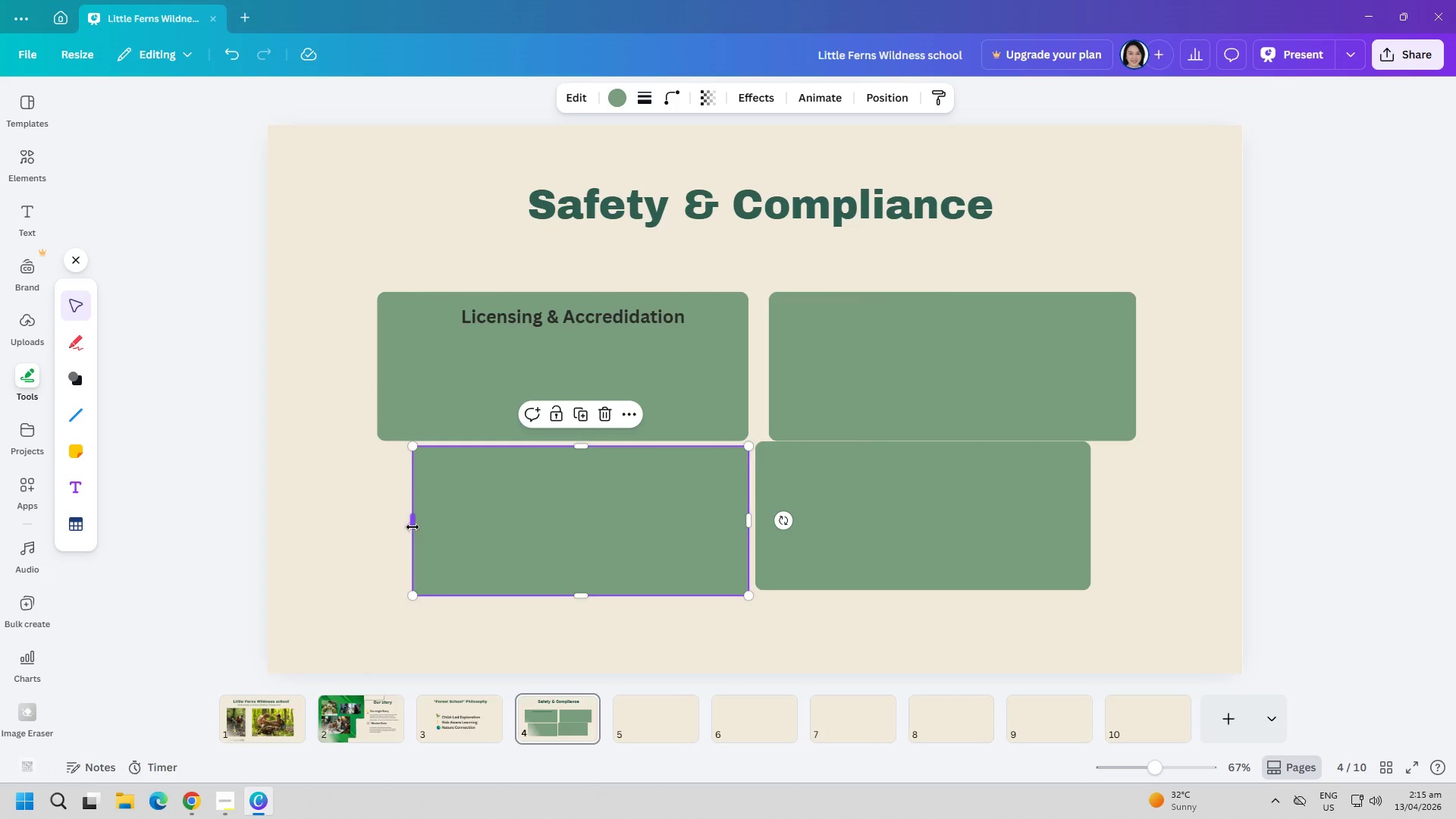 
left_click_drag(start_coordinate=[413, 527], to_coordinate=[384, 526])
 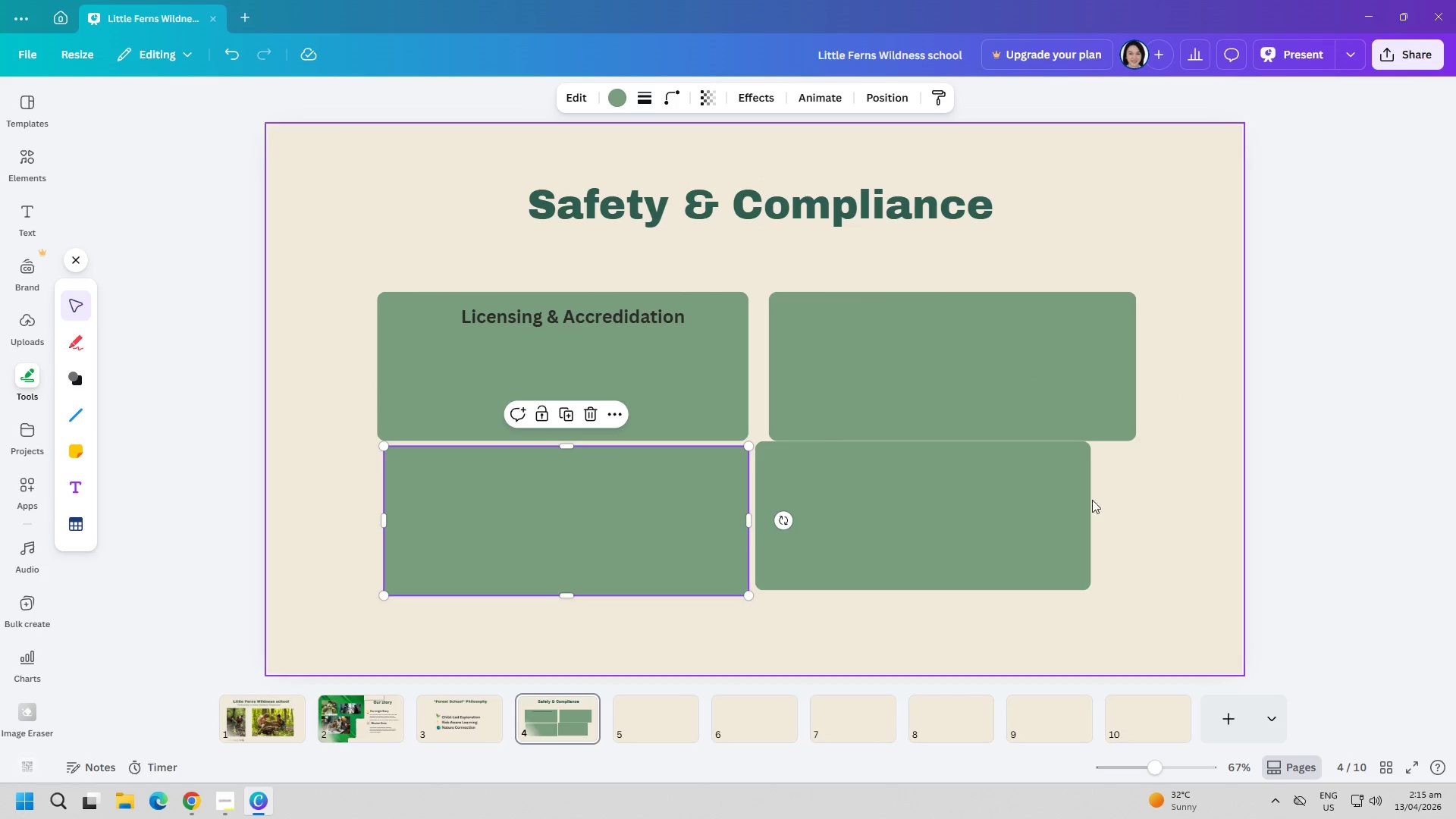 
left_click([1063, 510])
 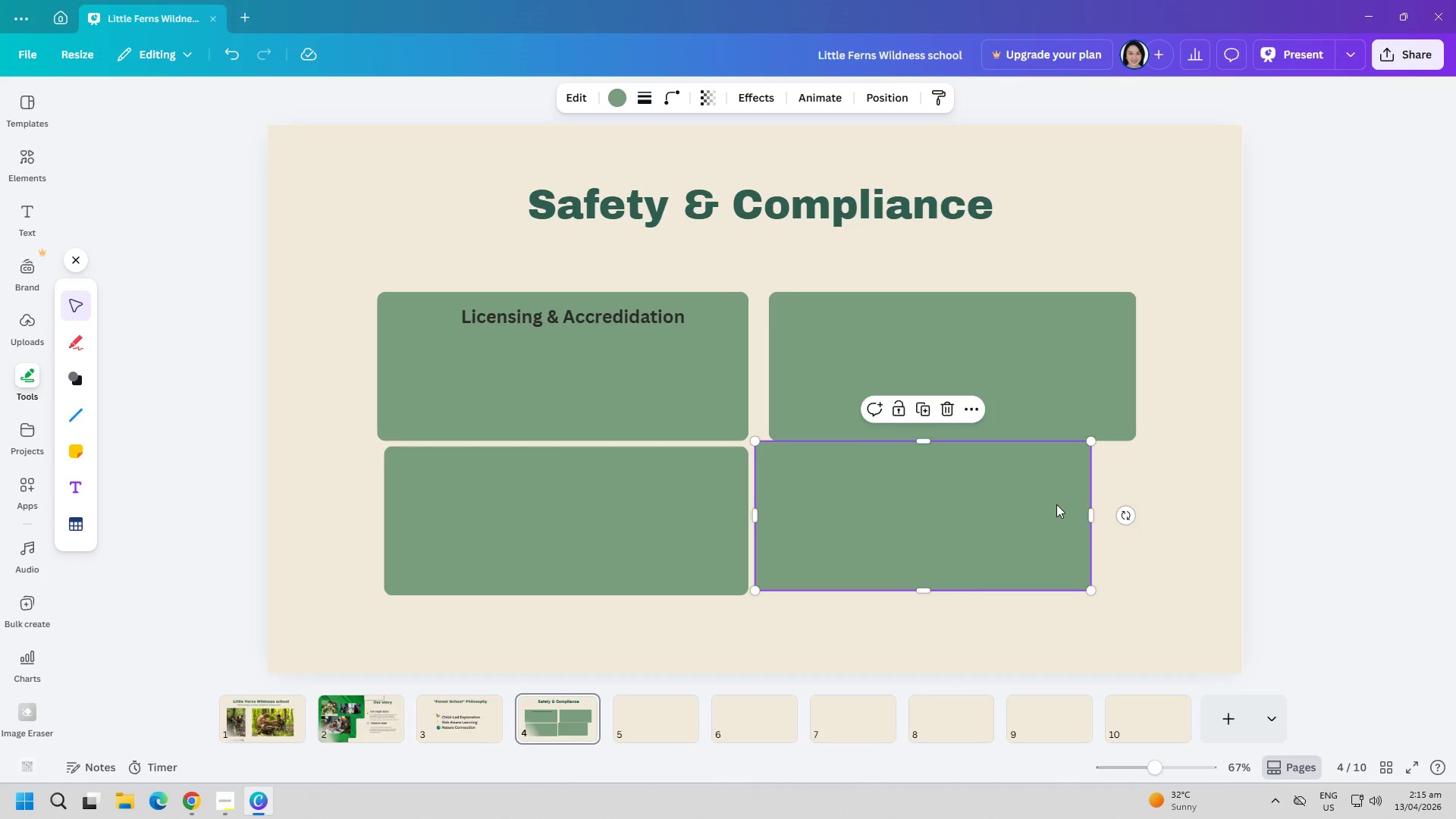 
left_click([1005, 505])
 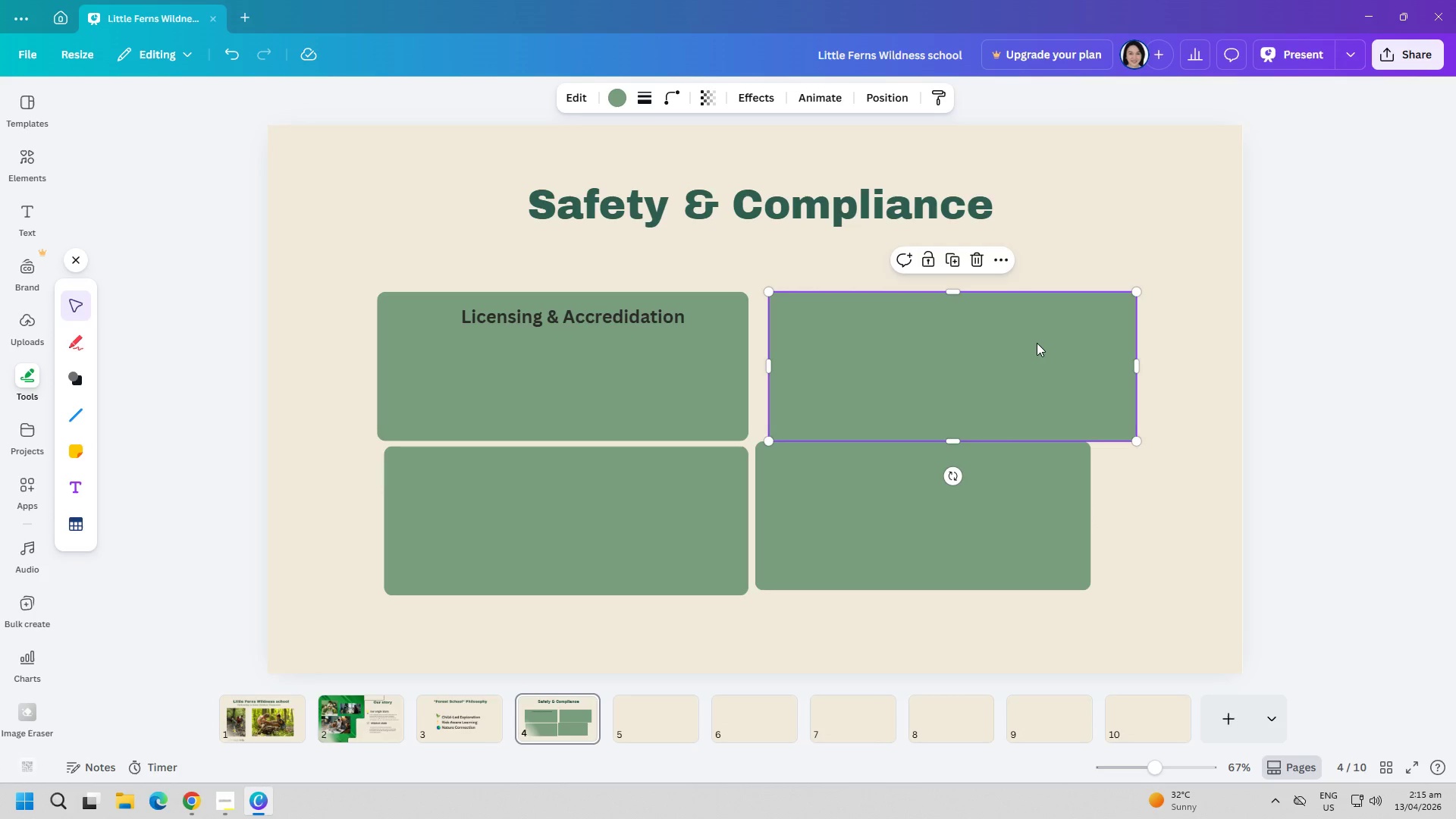 
left_click_drag(start_coordinate=[1037, 343], to_coordinate=[1024, 344])
 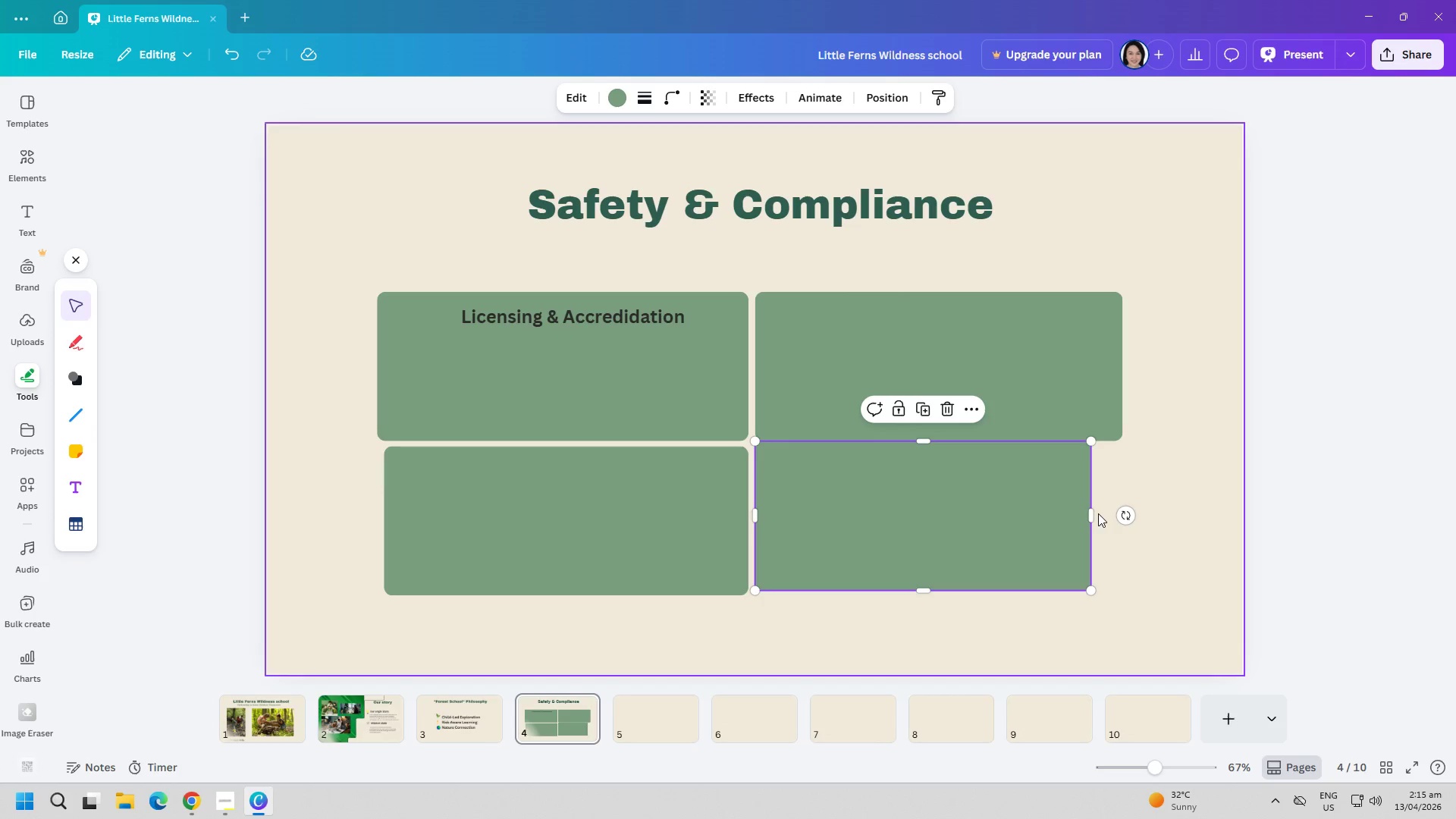 
left_click_drag(start_coordinate=[1092, 513], to_coordinate=[1127, 516])
 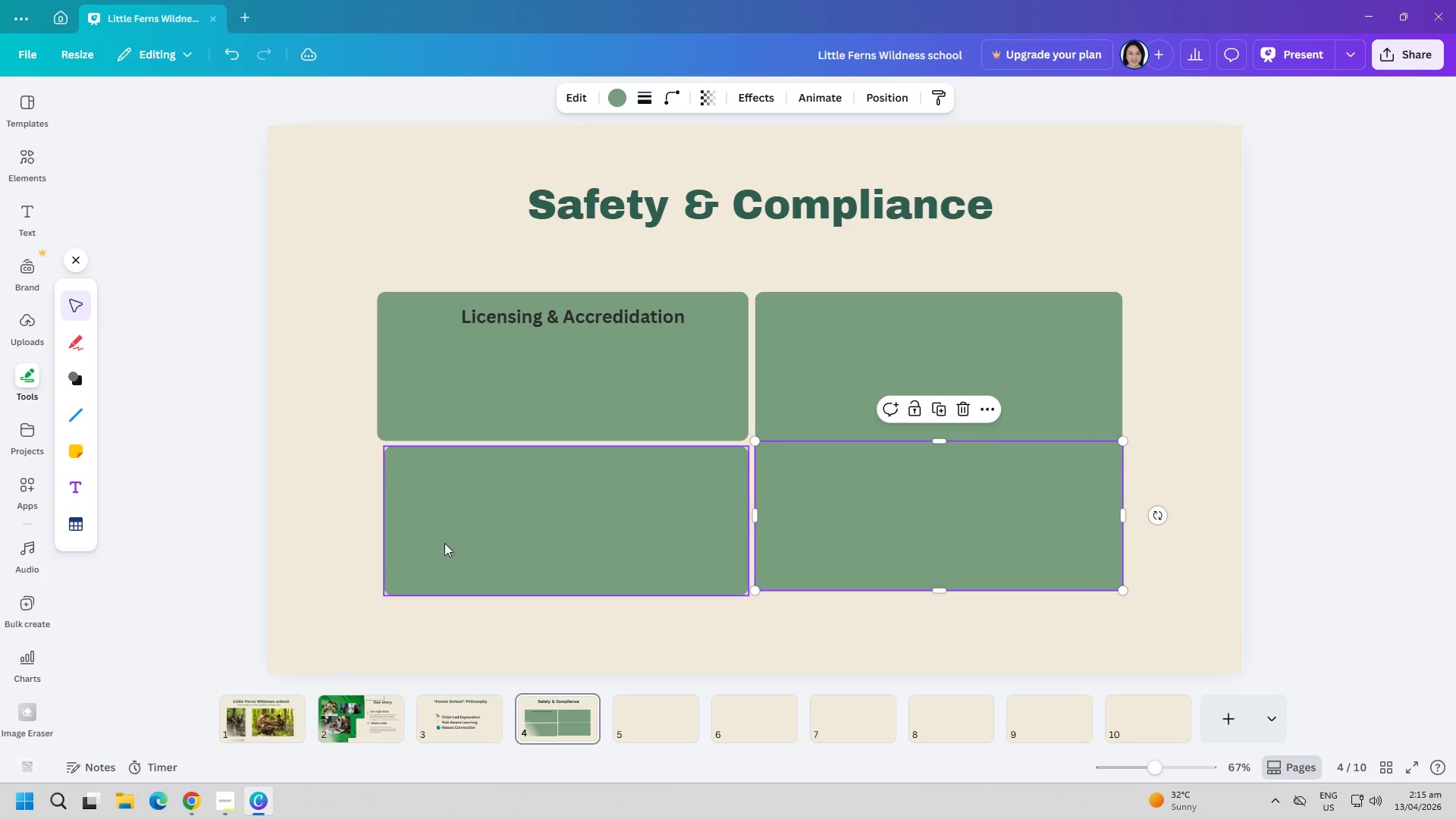 
left_click([533, 534])
 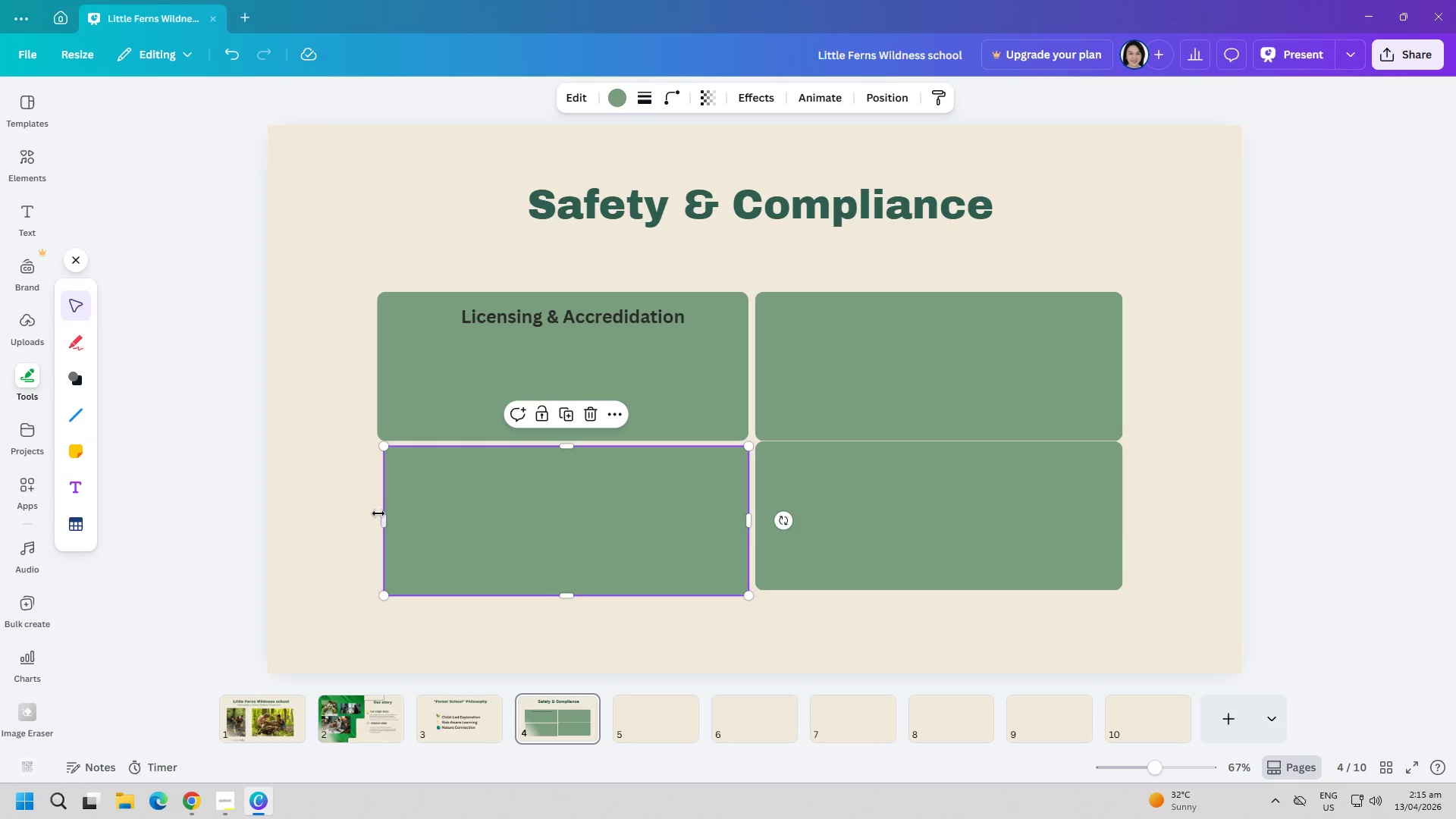 
left_click_drag(start_coordinate=[383, 515], to_coordinate=[377, 513])
 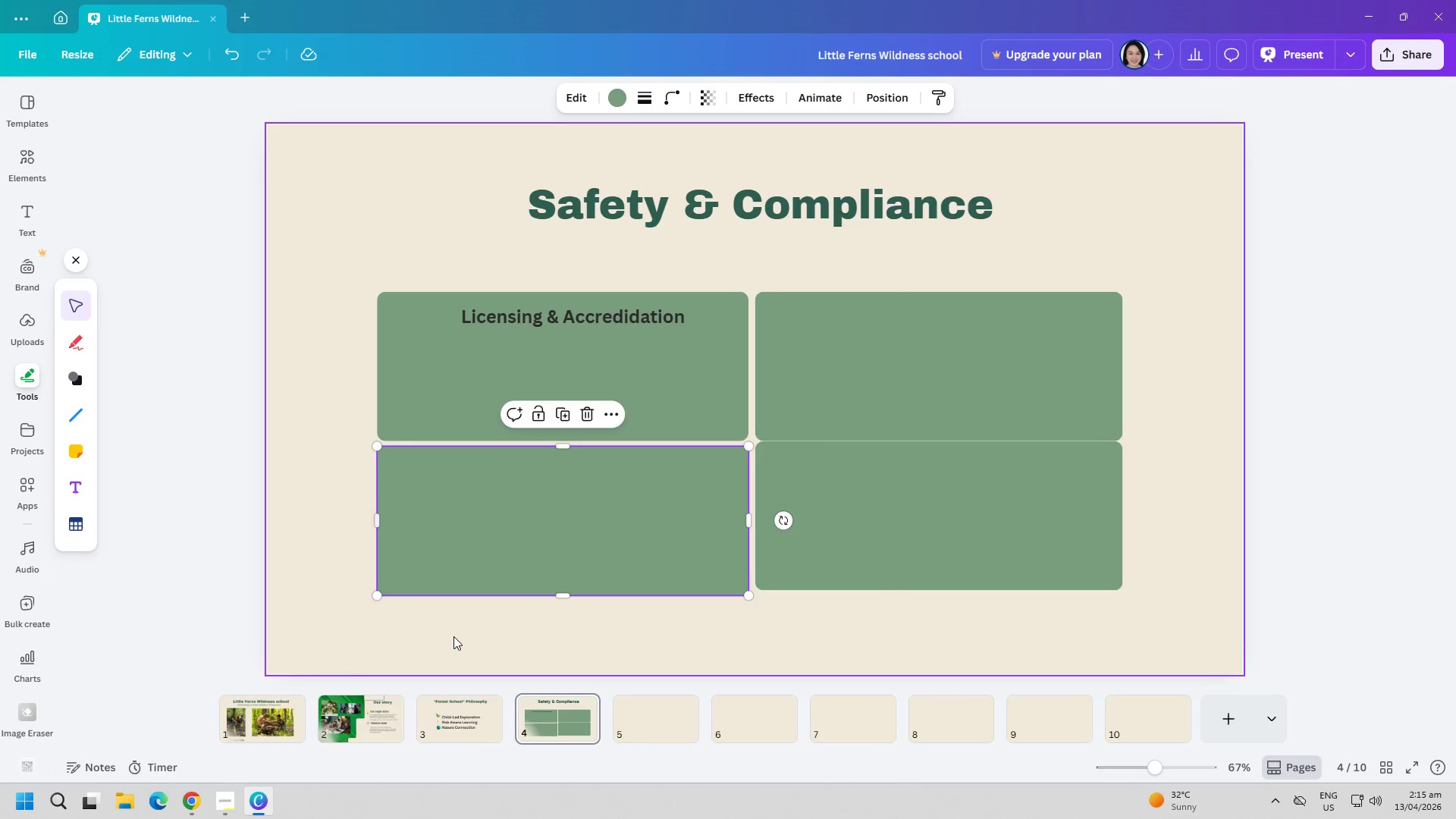 
left_click([455, 636])
 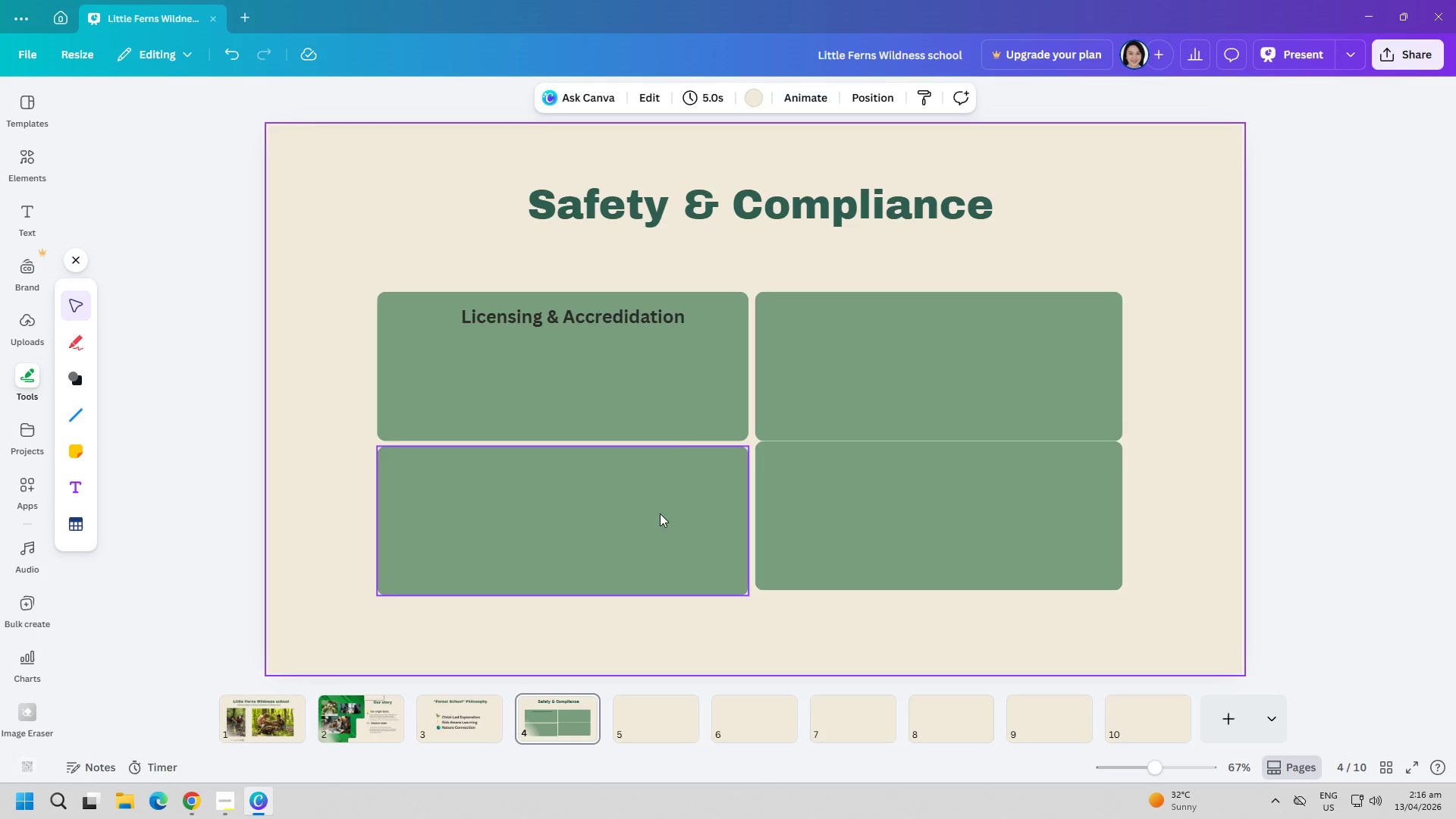 
left_click([750, 624])
 